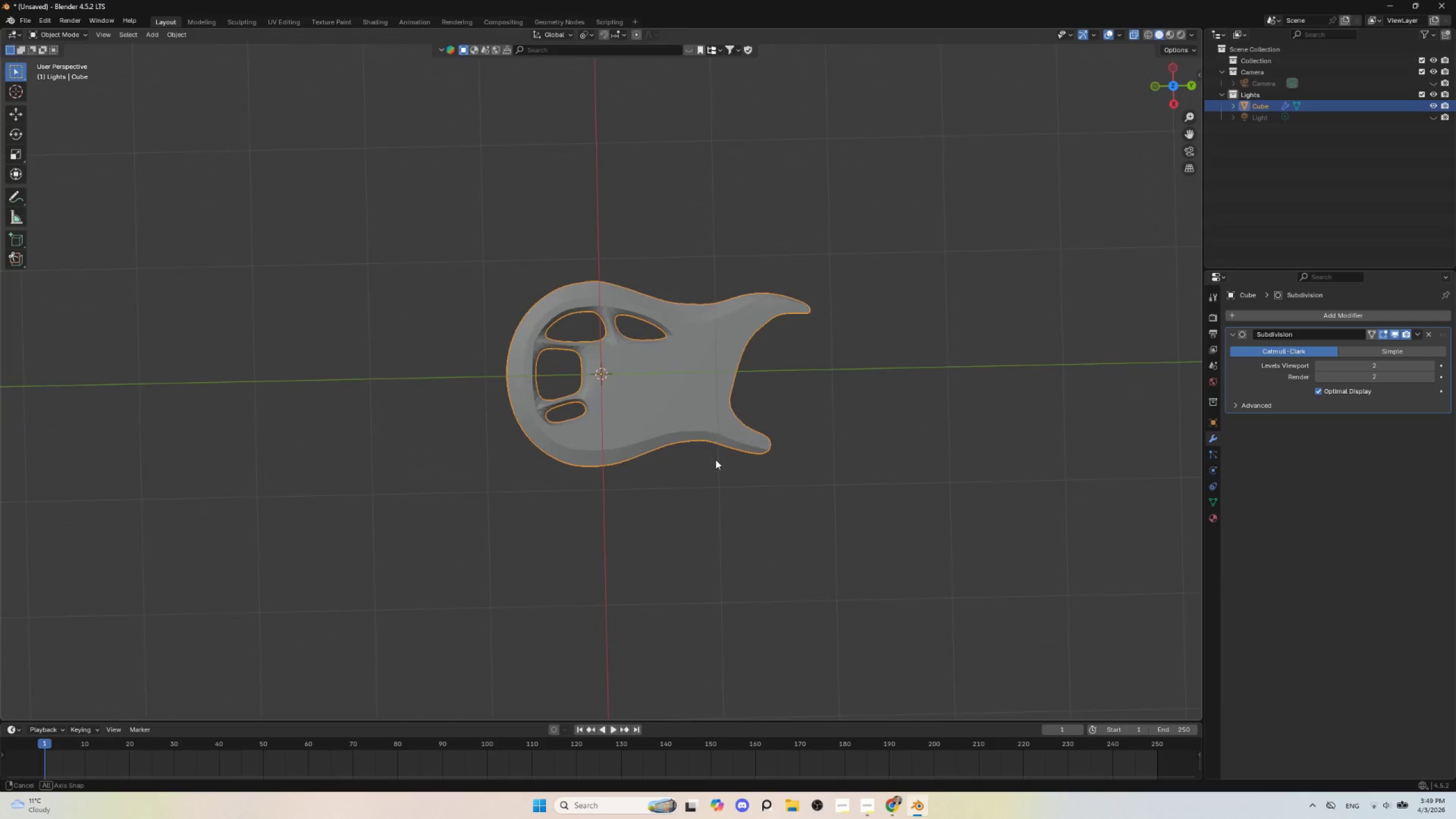 
hold_key(key=AltLeft, duration=0.53)
 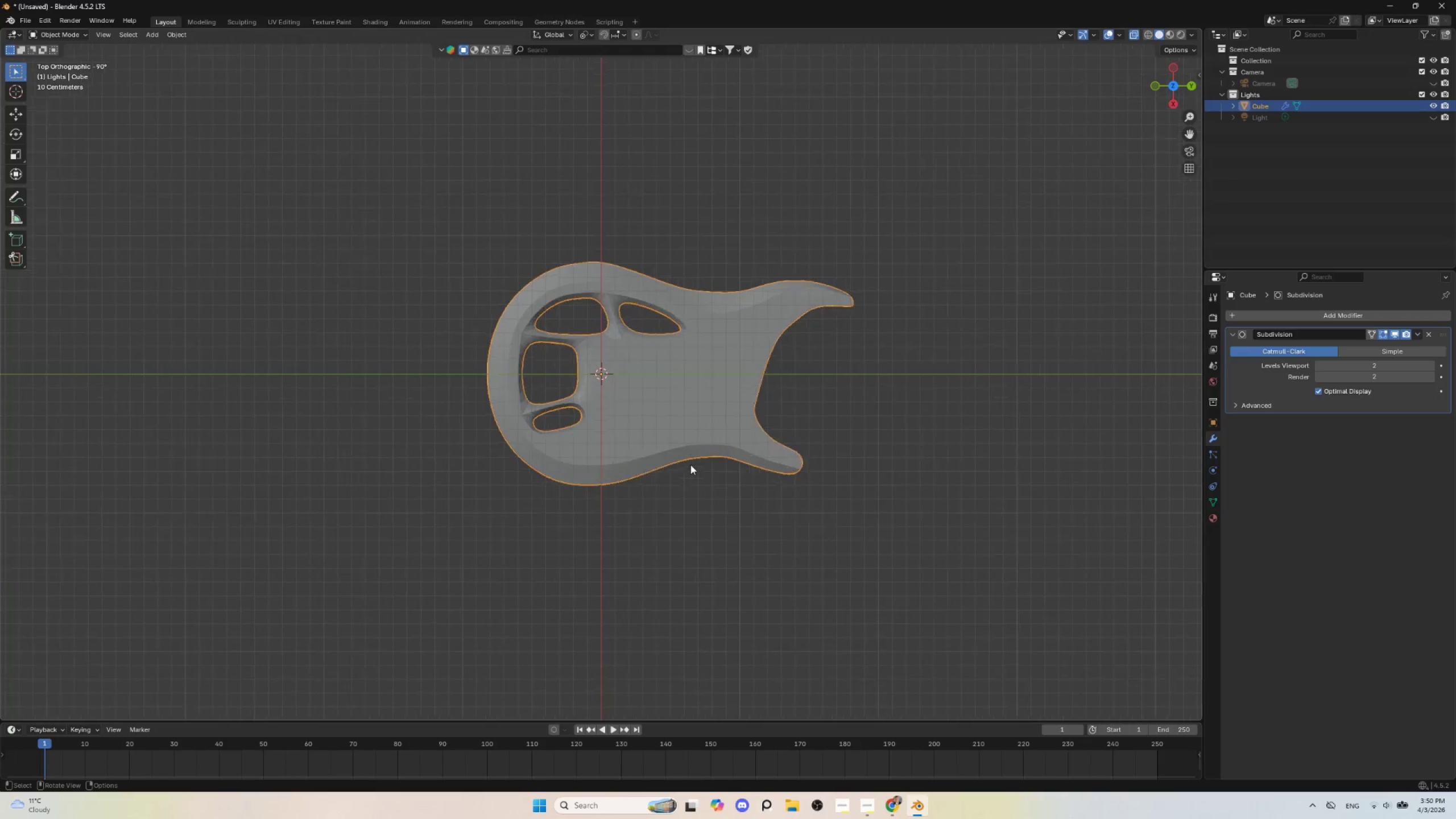 
scroll: coordinate [620, 429], scroll_direction: up, amount: 6.0
 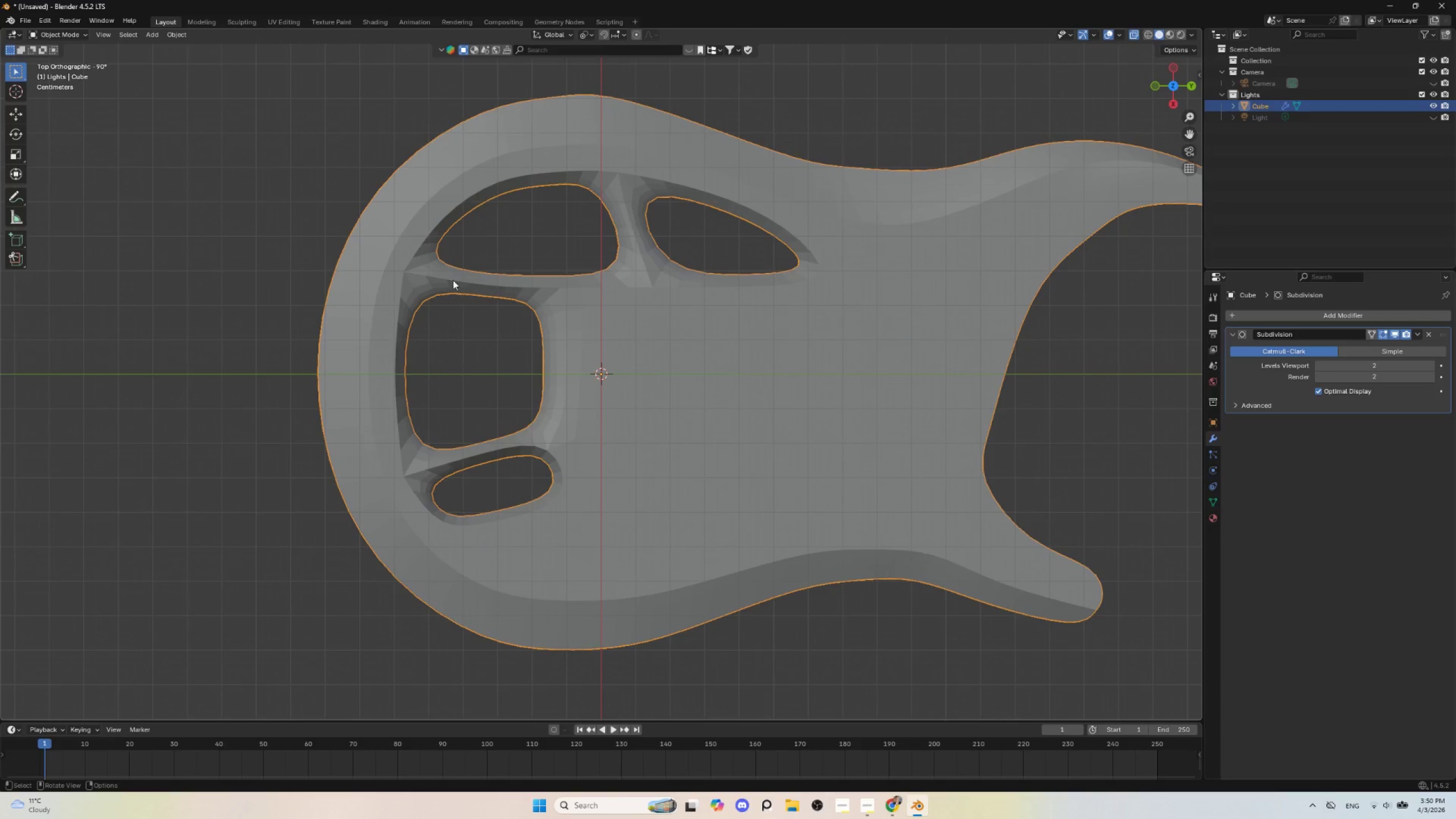 
key(Tab)
 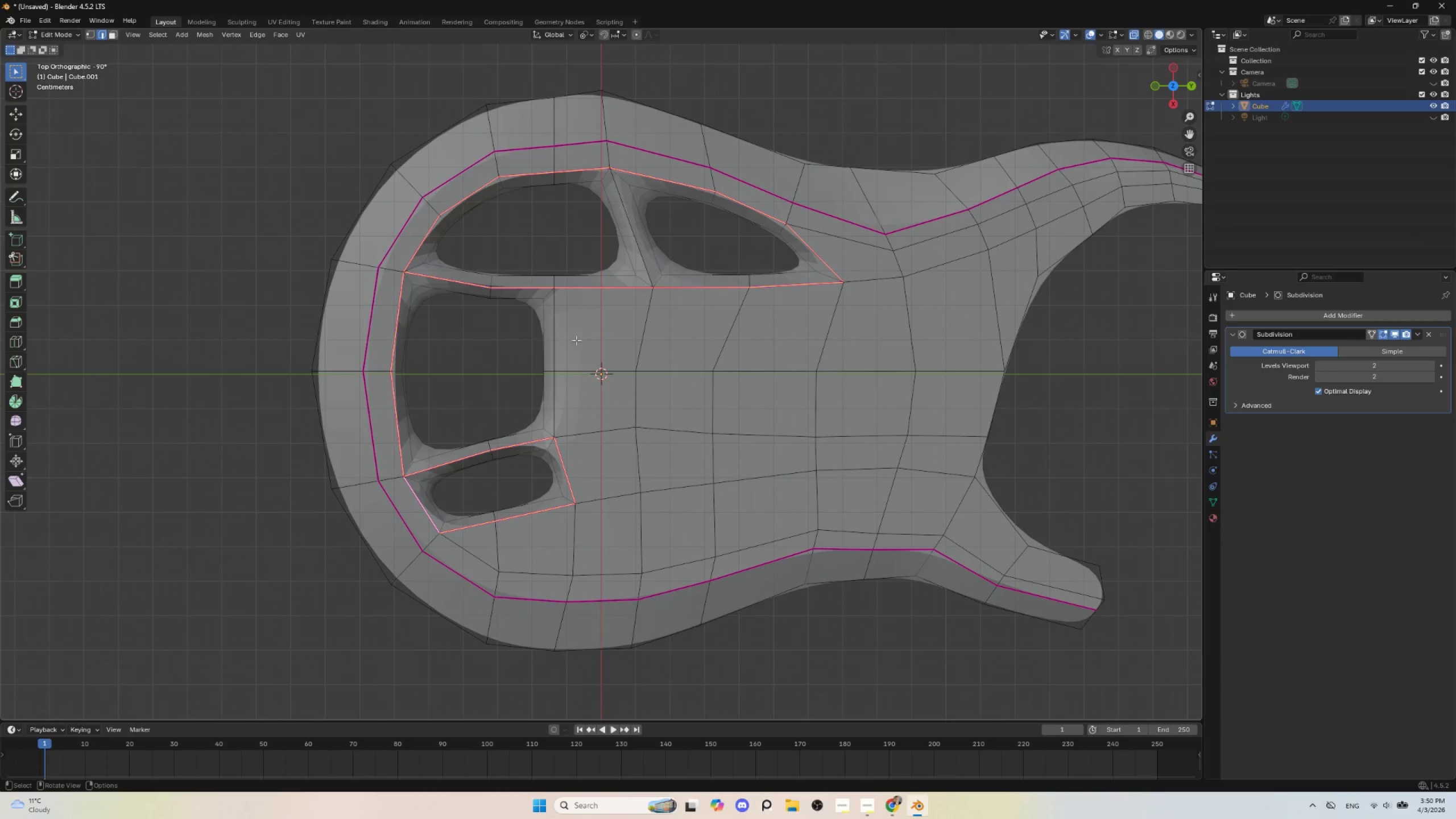 
key(Control+B)
 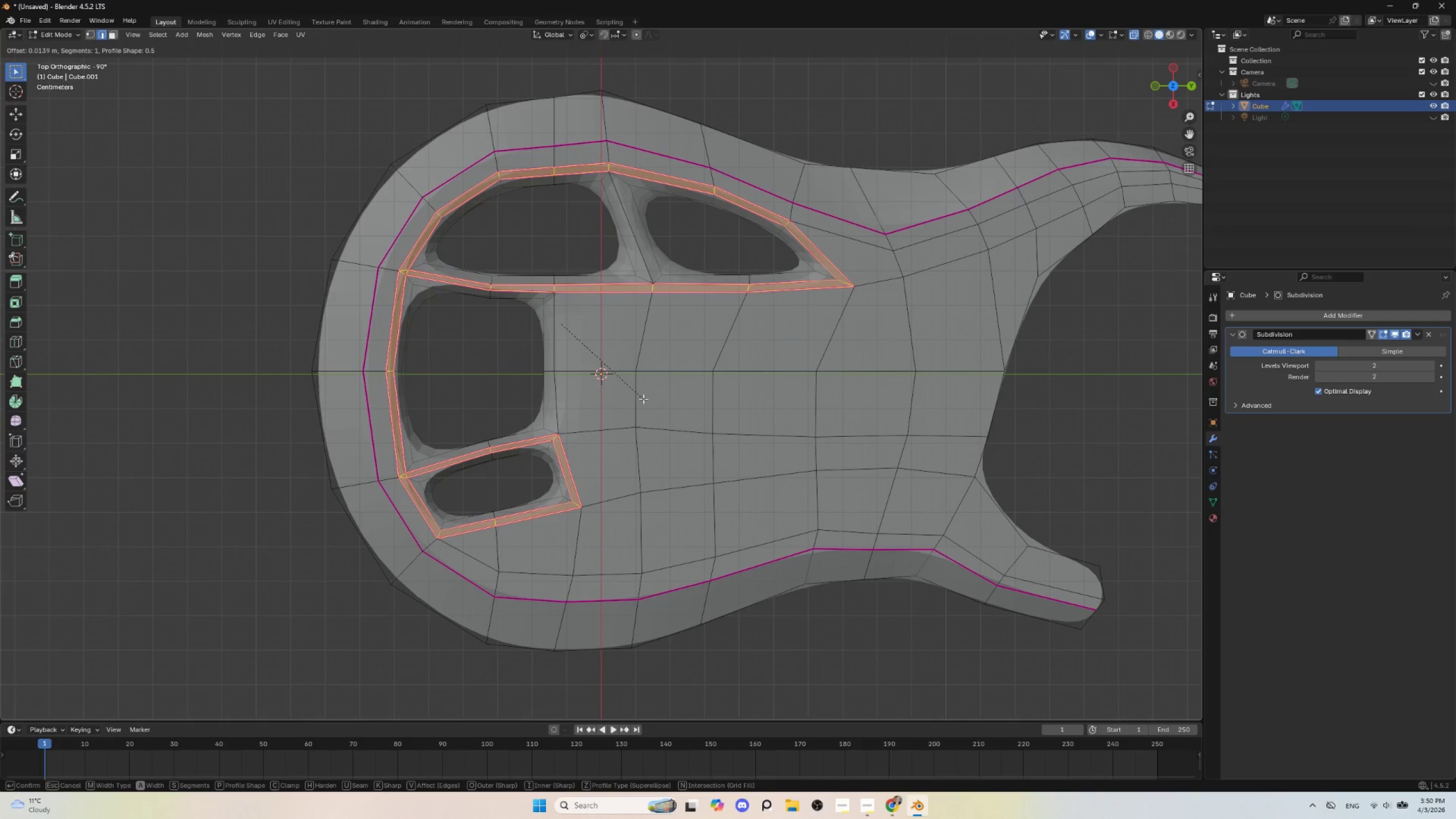 
left_click([643, 399])
 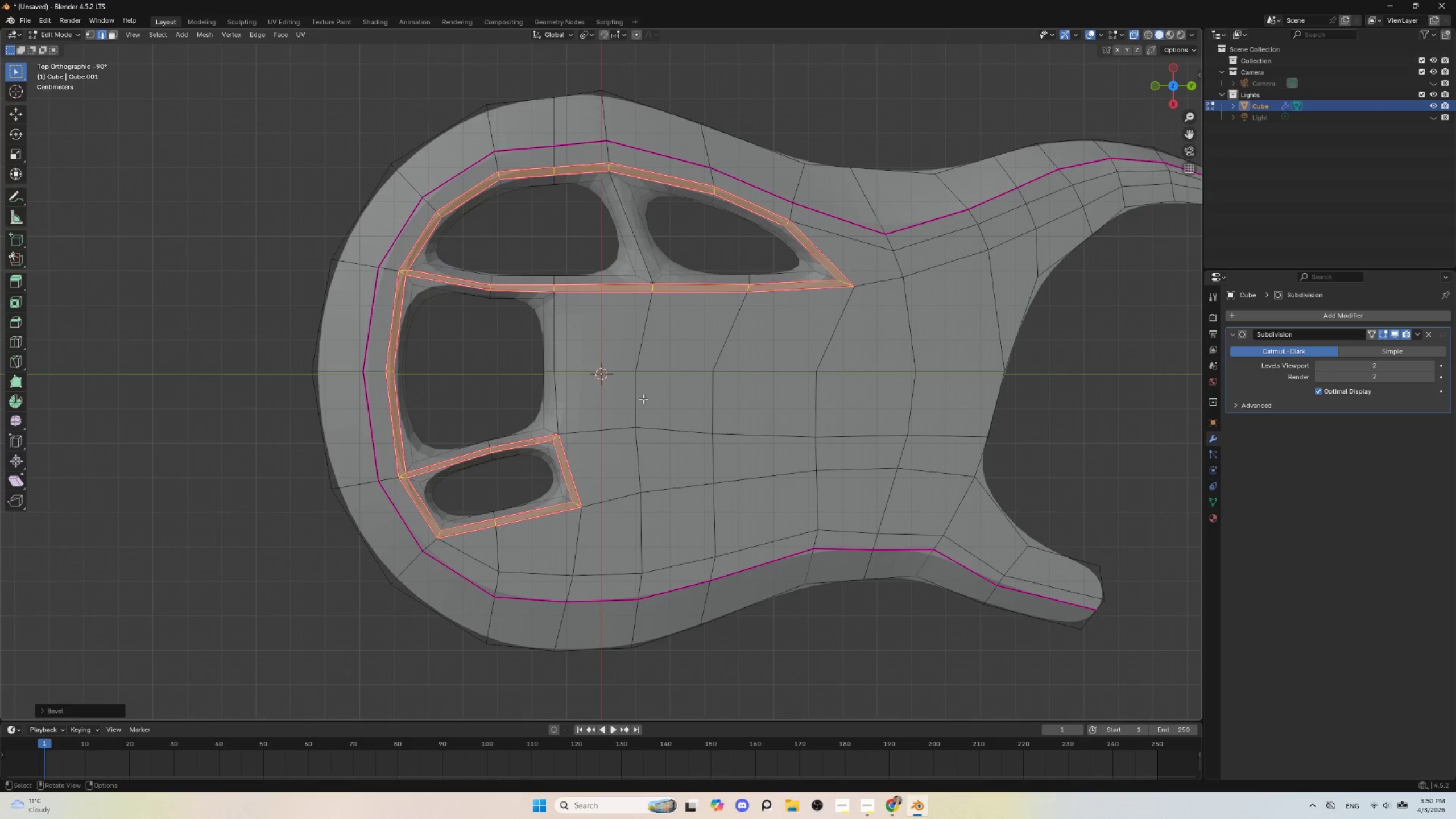 
key(Tab)
 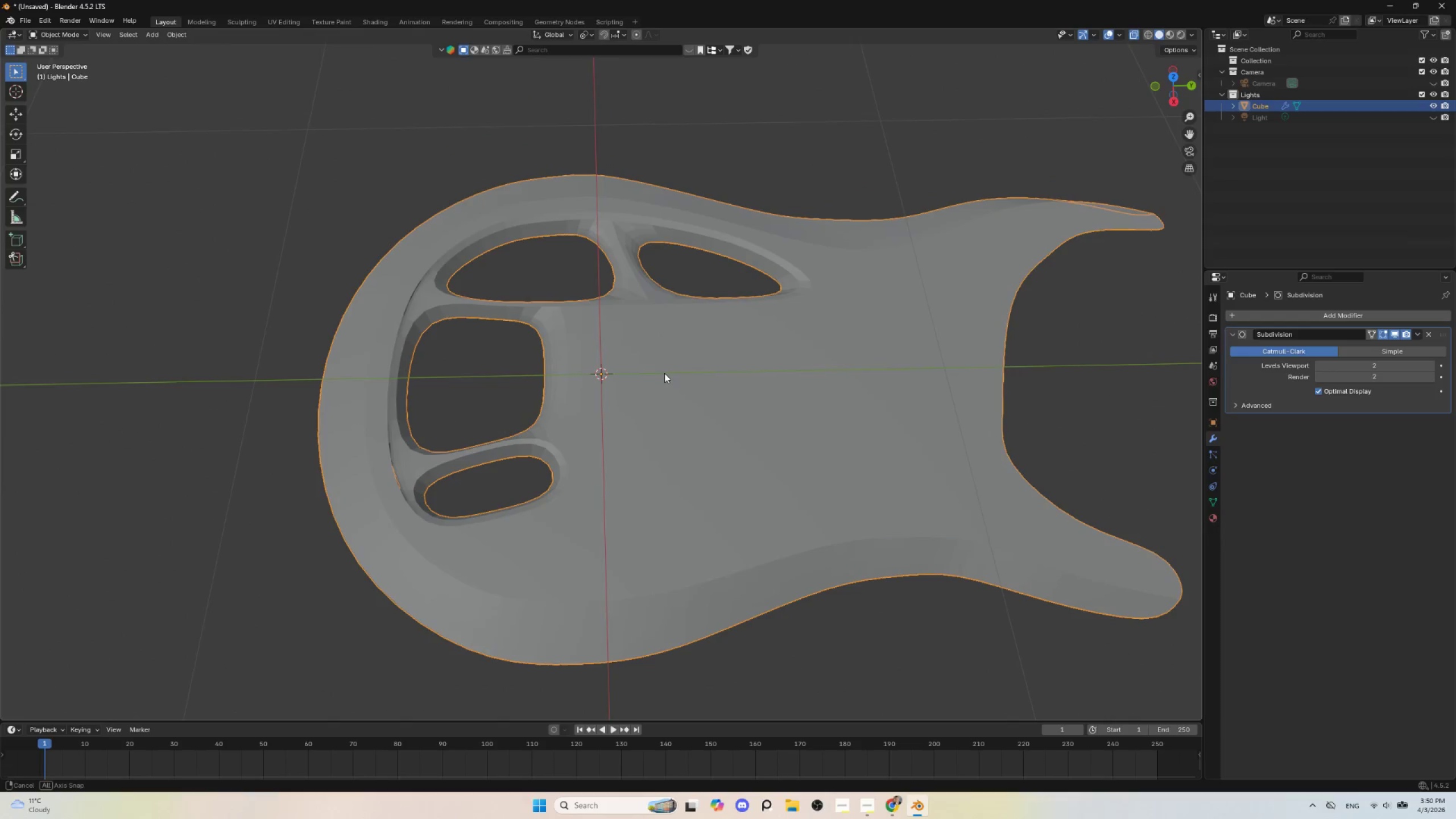 
scroll: coordinate [664, 377], scroll_direction: down, amount: 1.0
 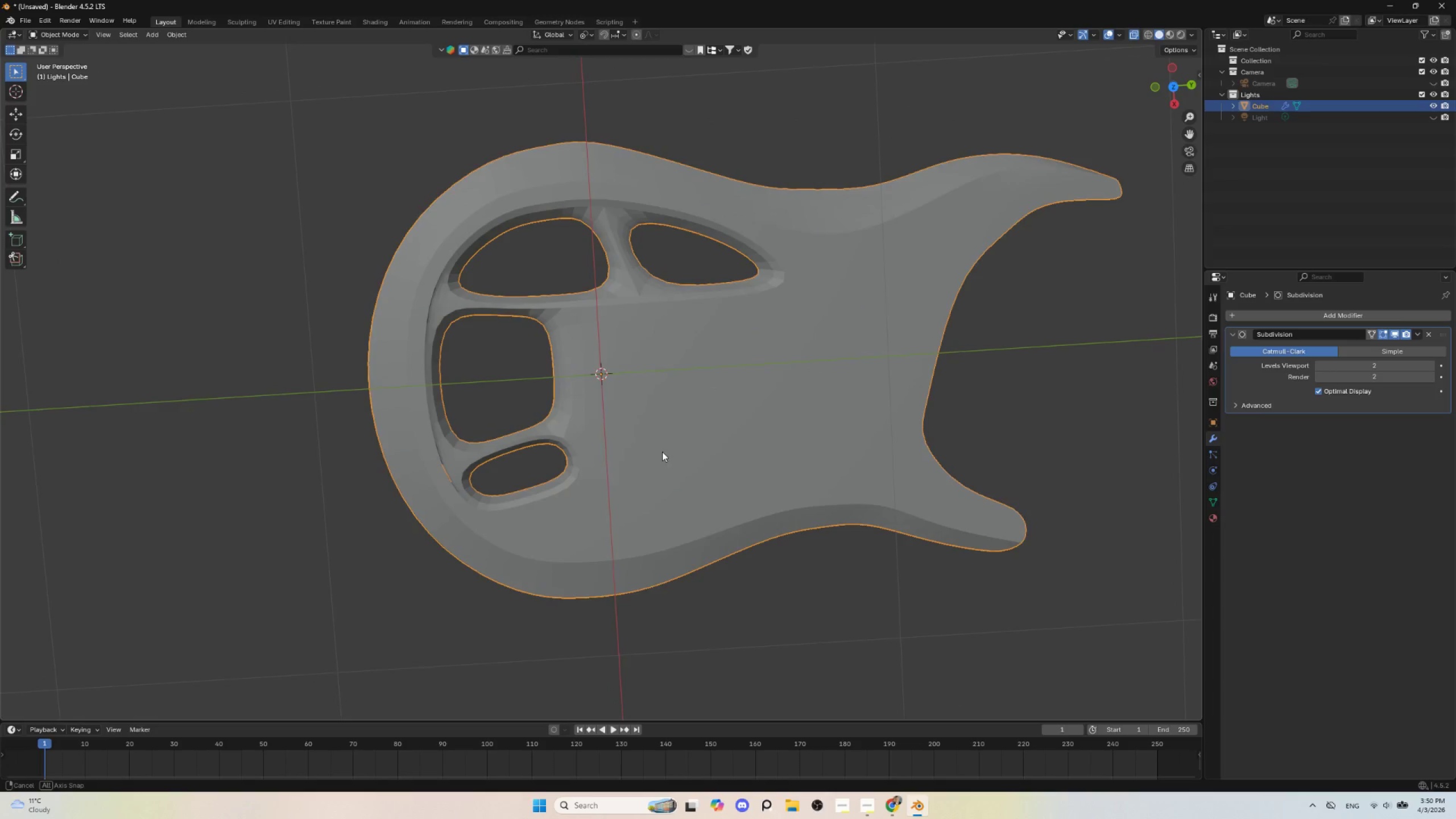 
key(Tab)
 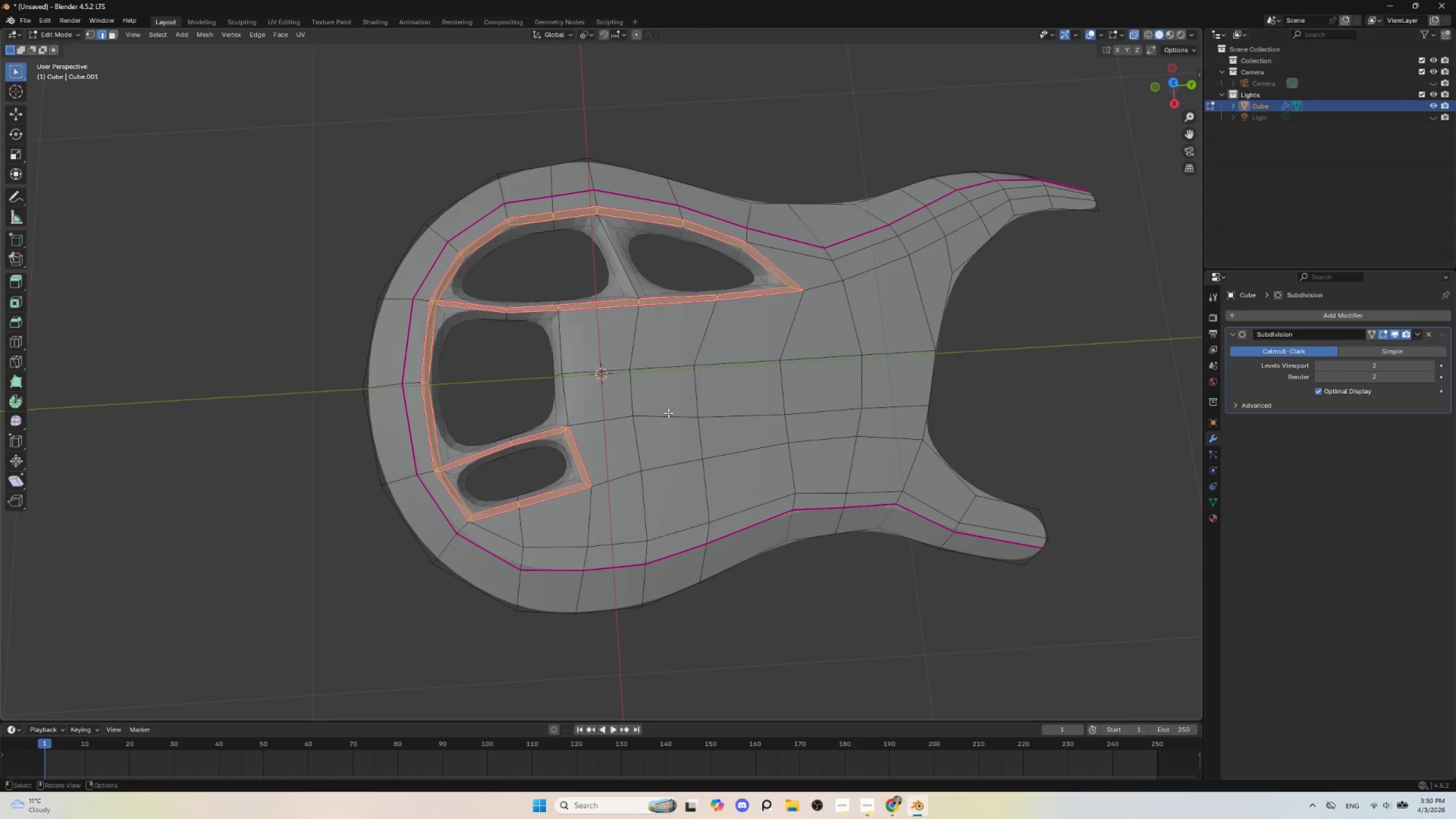 
key(Shift+E)
 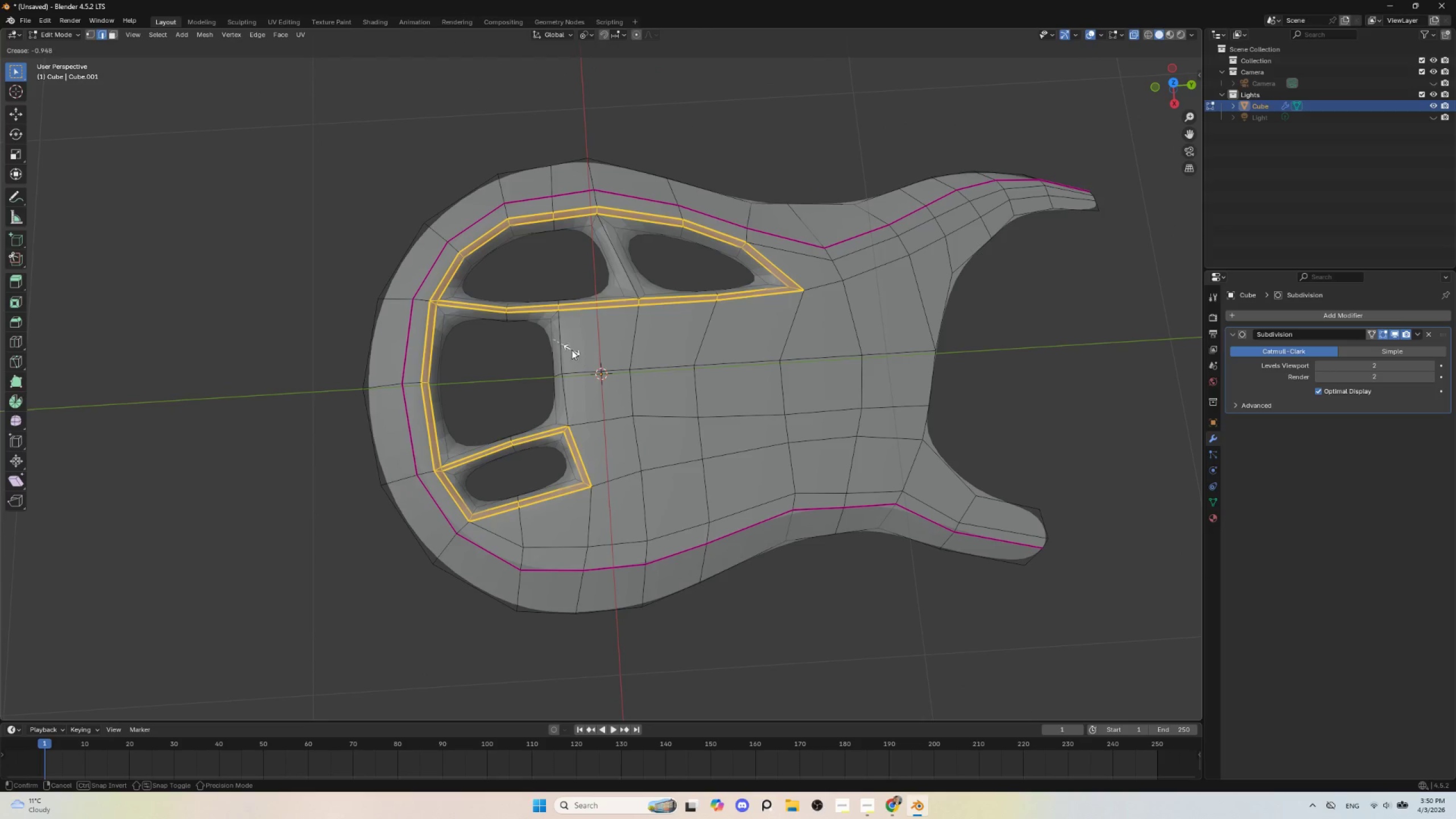 
left_click([568, 348])
 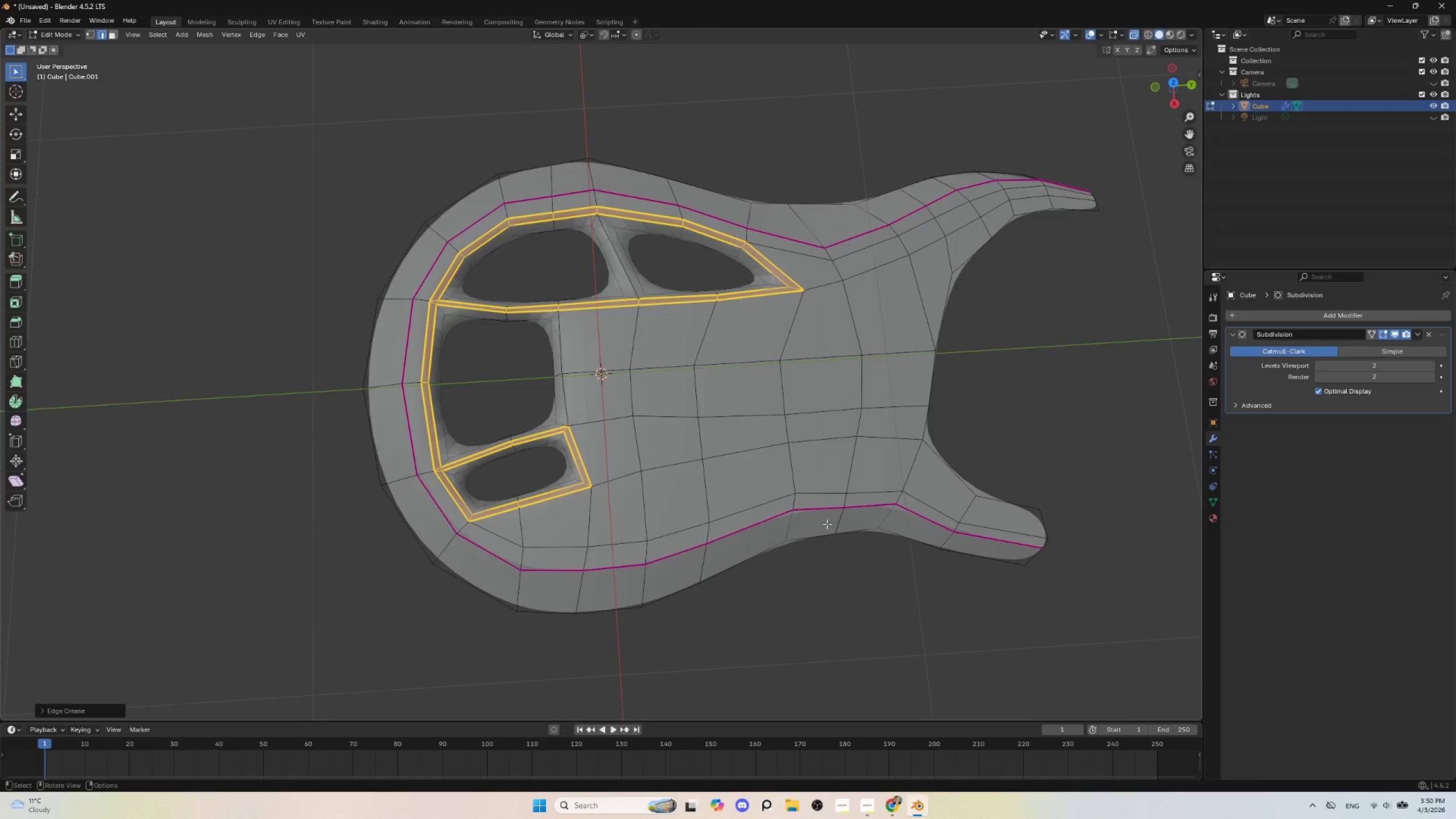 
key(Shift+E)
 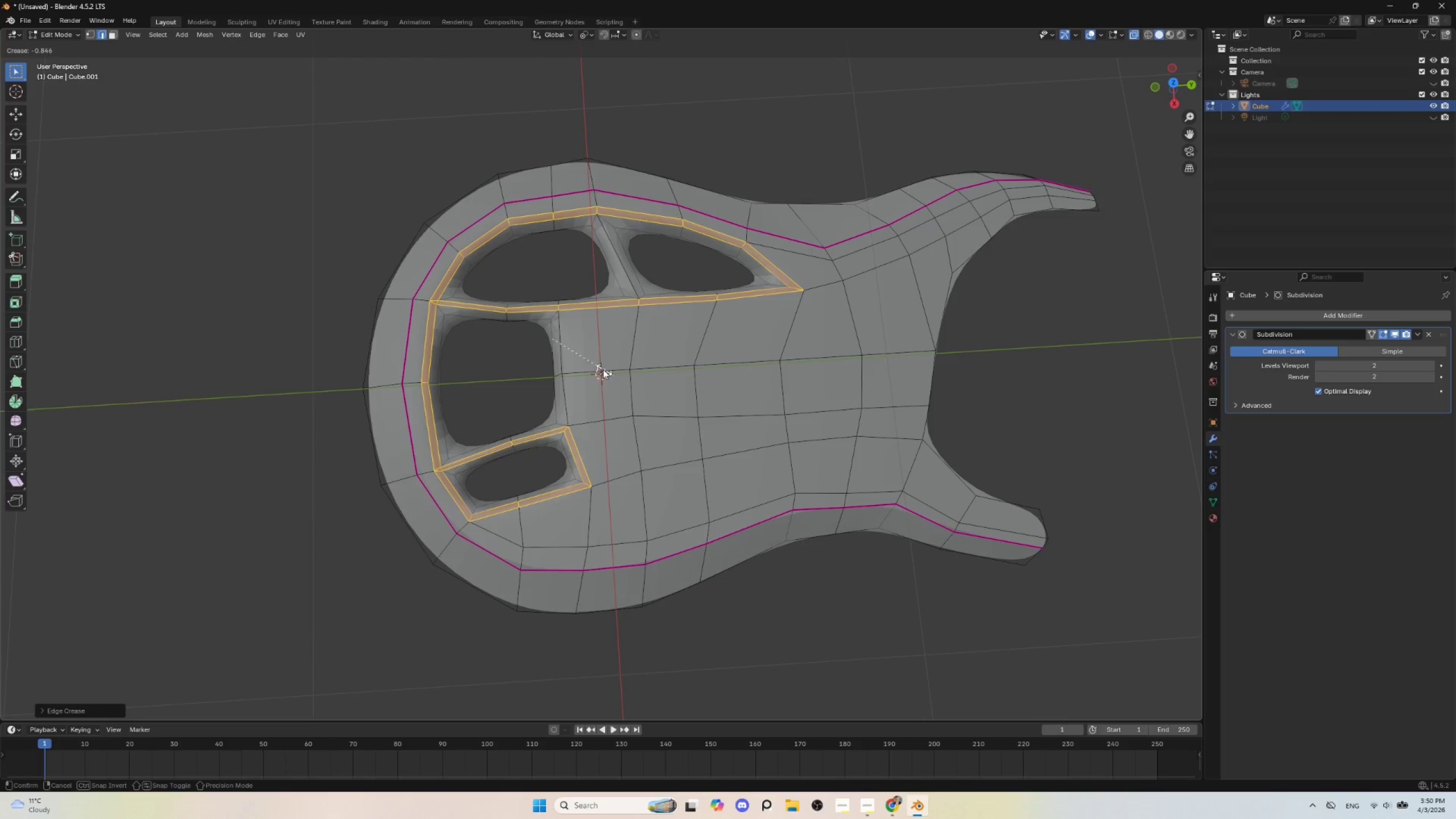 
left_click([594, 365])
 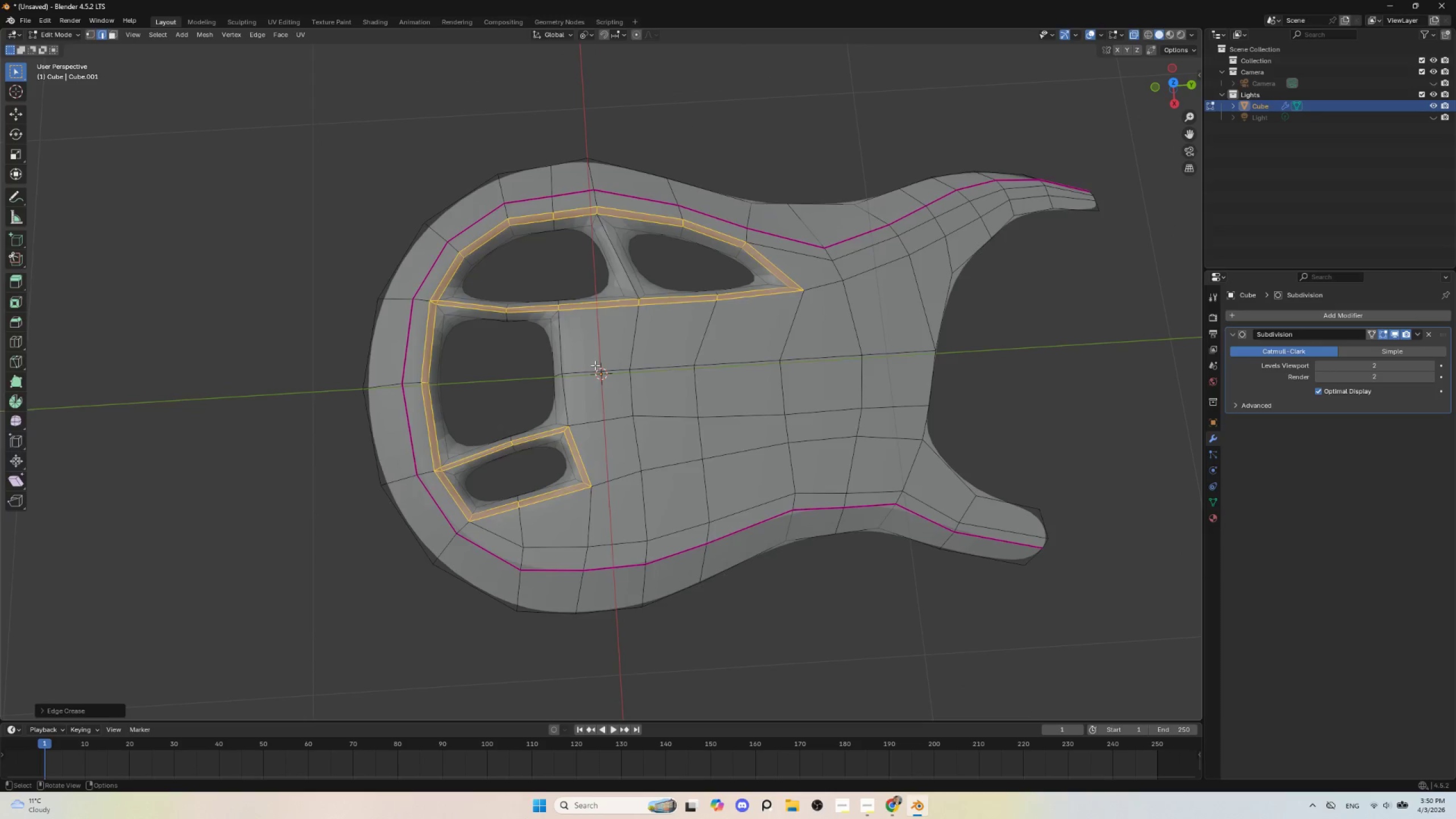 
key(Tab)
 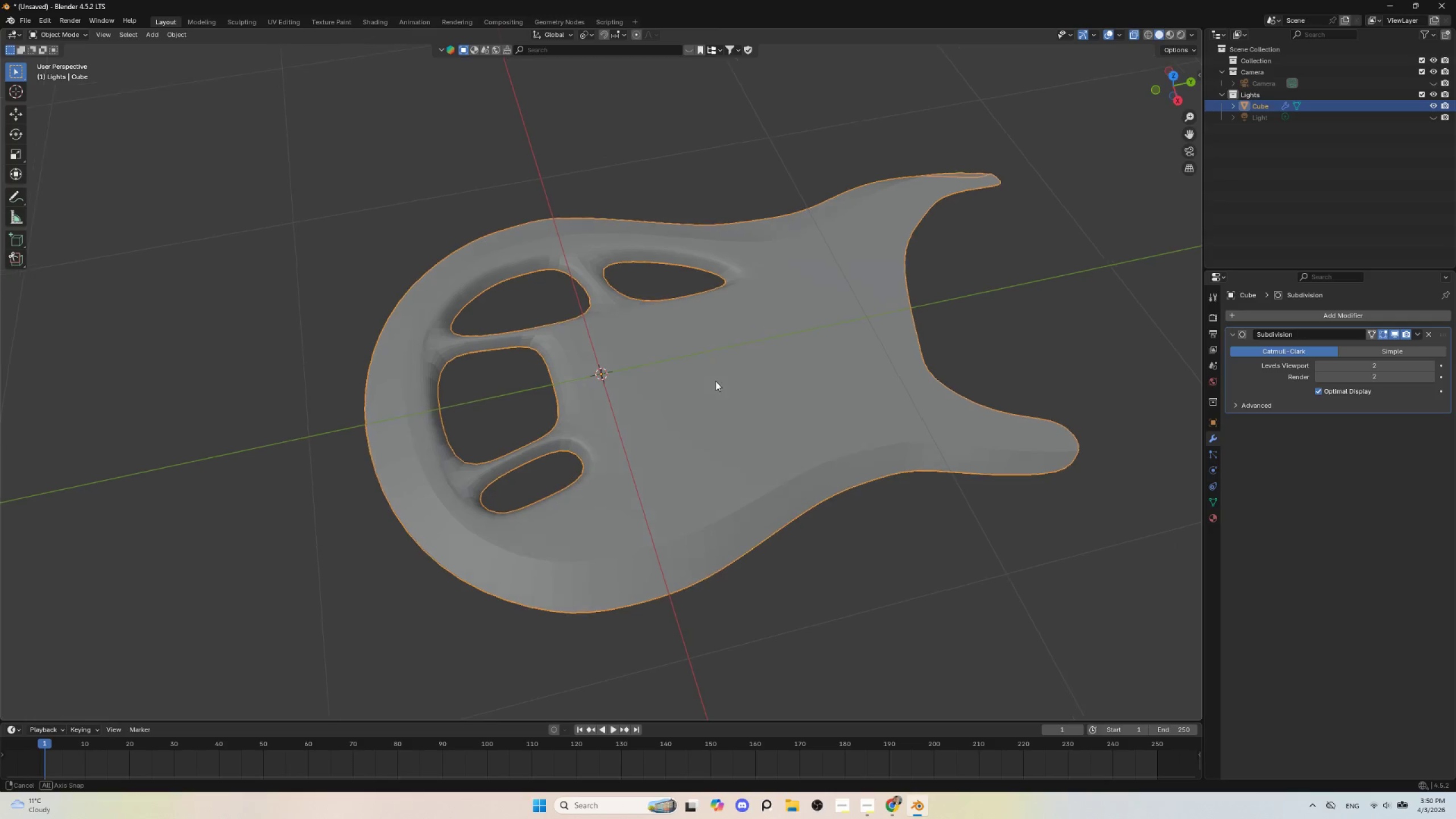 
hold_key(key=AltLeft, duration=0.45)
 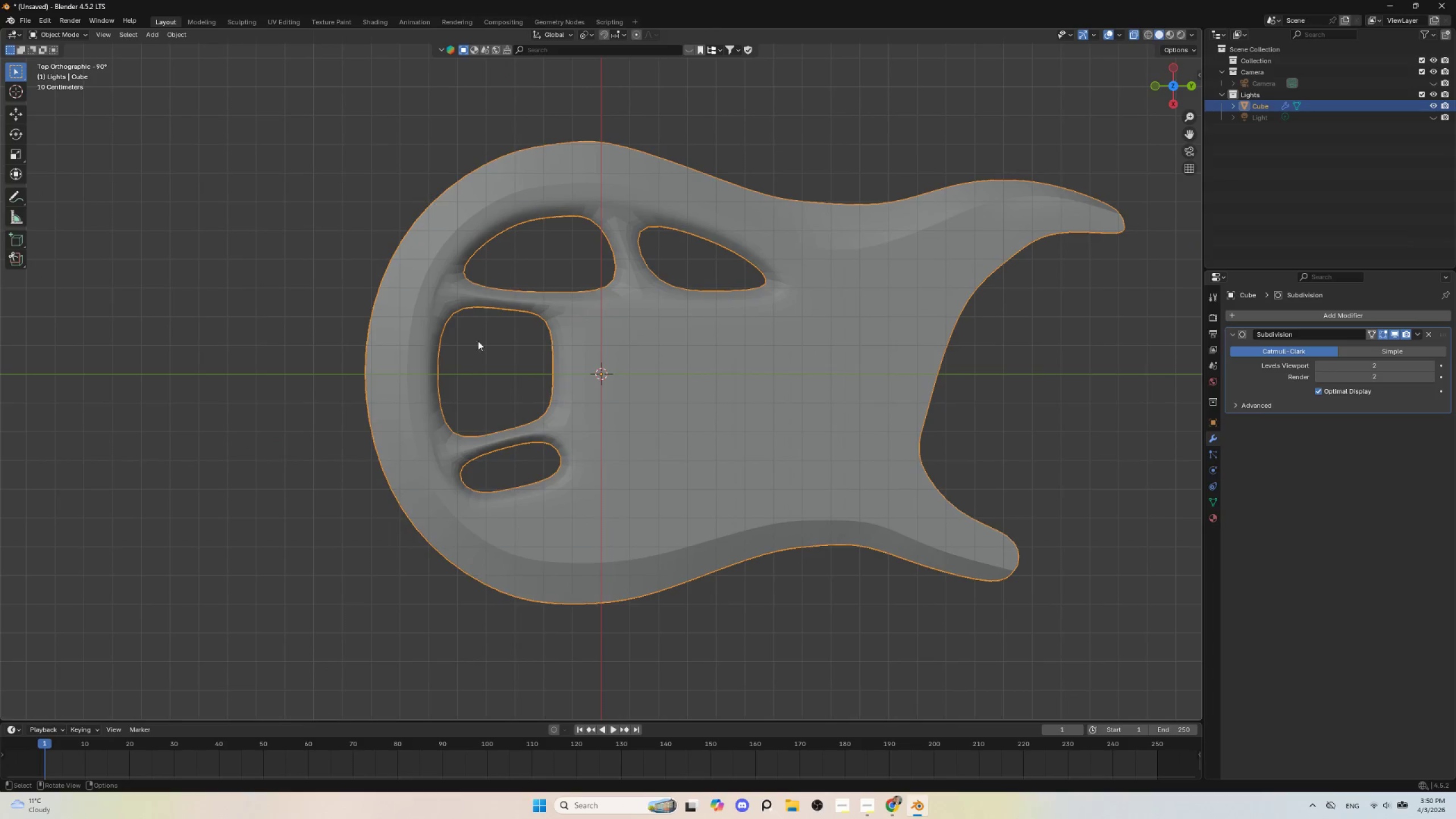 
key(Tab)
 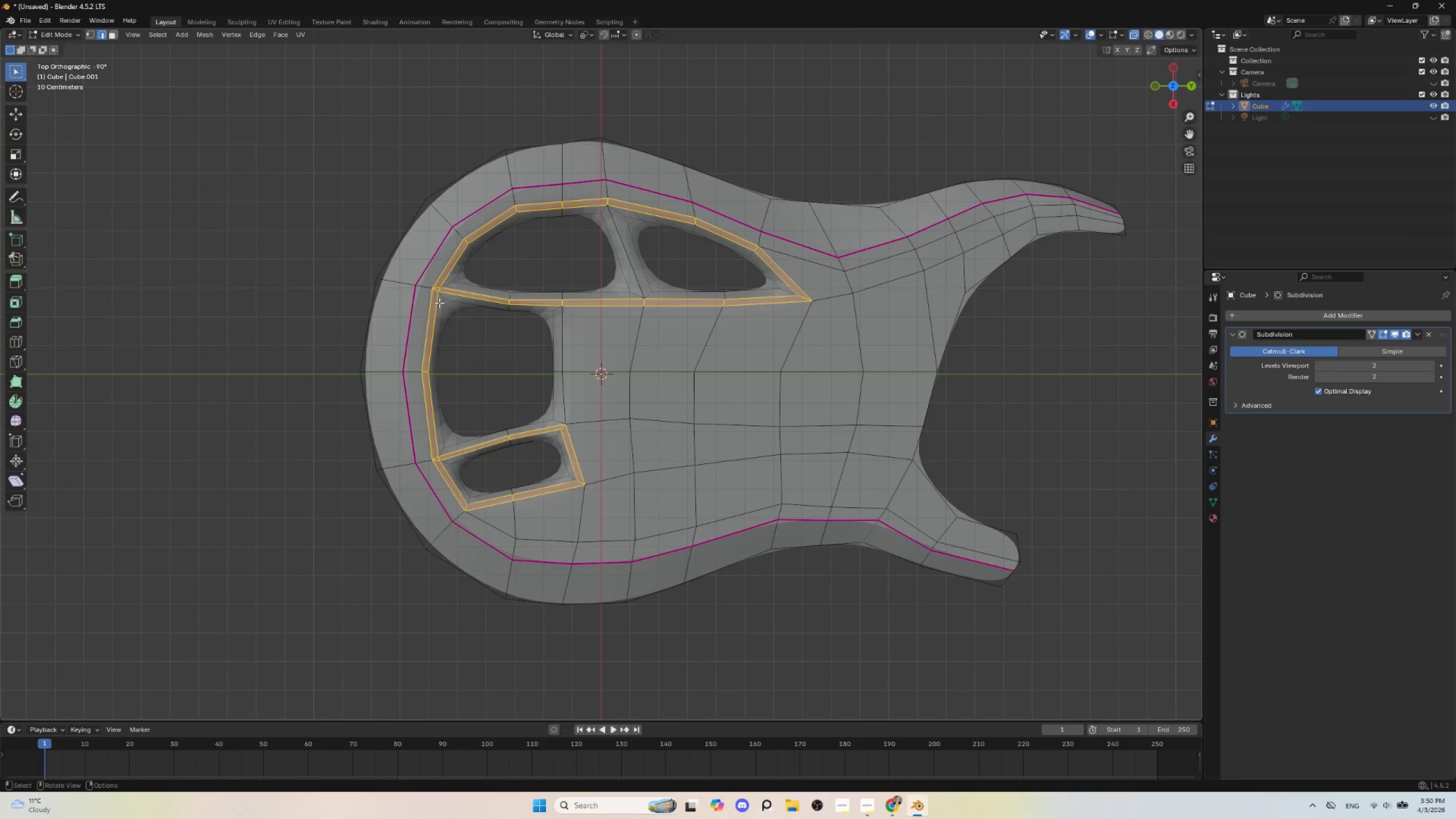 
key(Control+Z)
 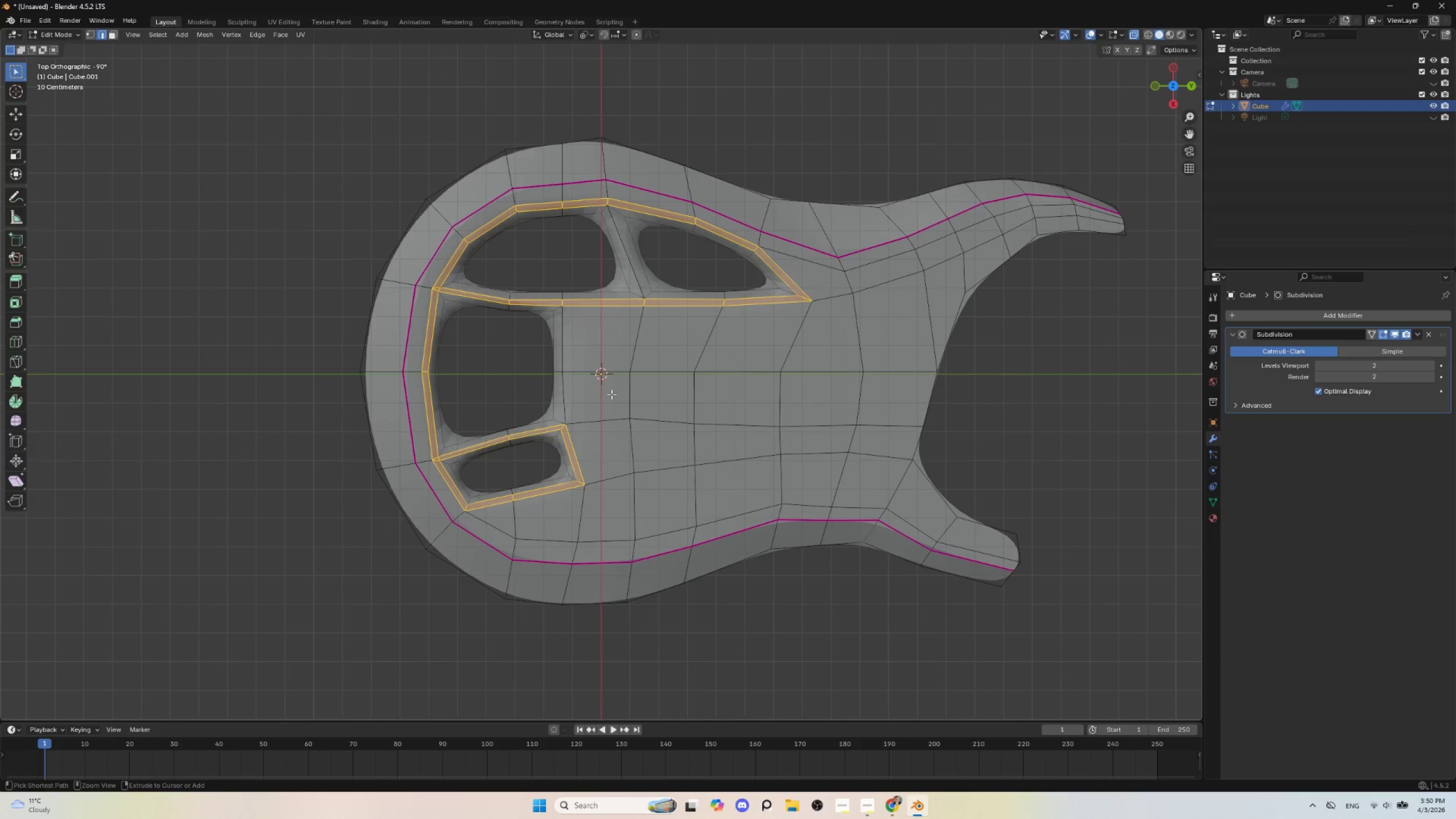 
key(Control+Z)
 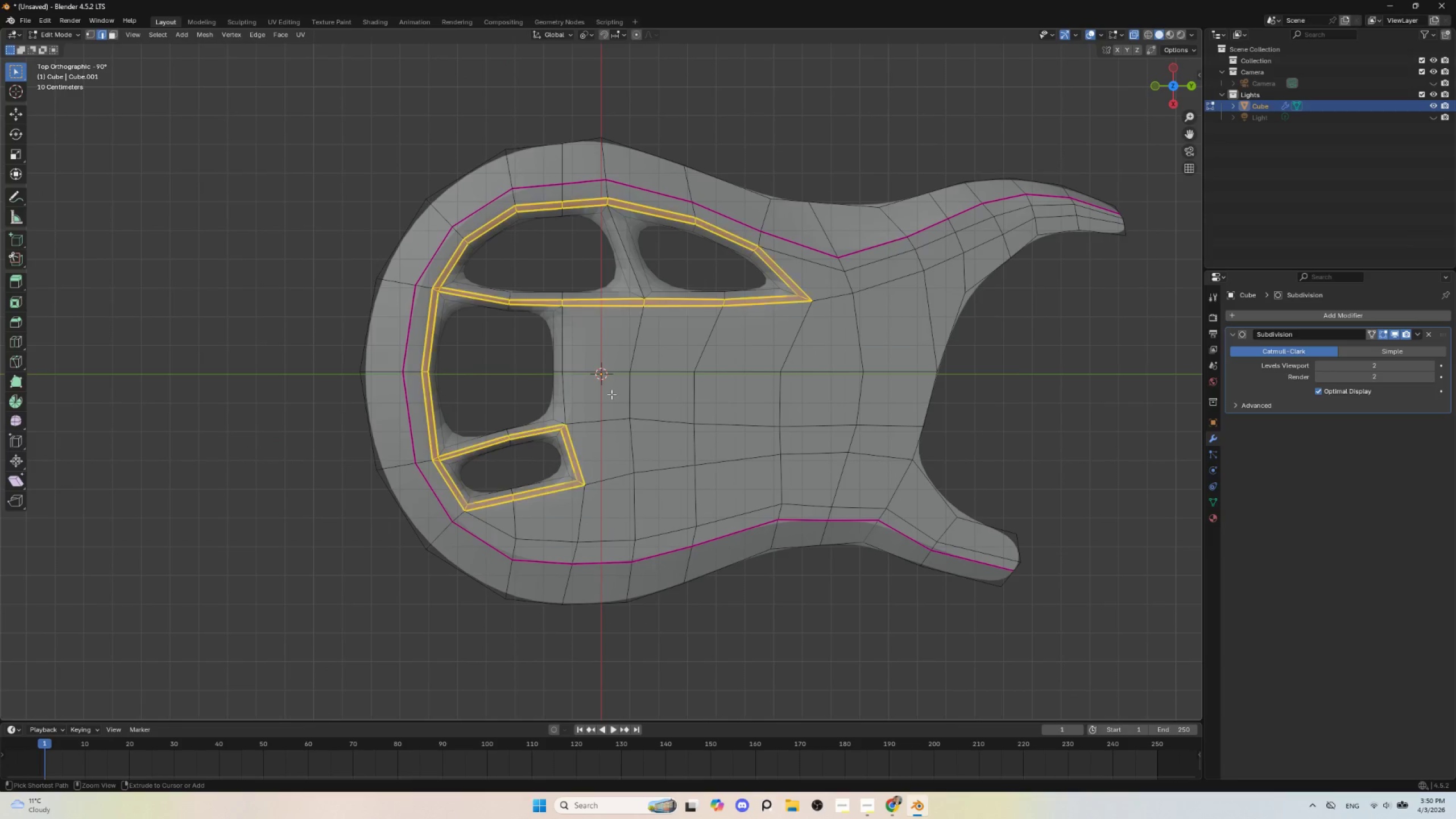 
key(Control+Z)
 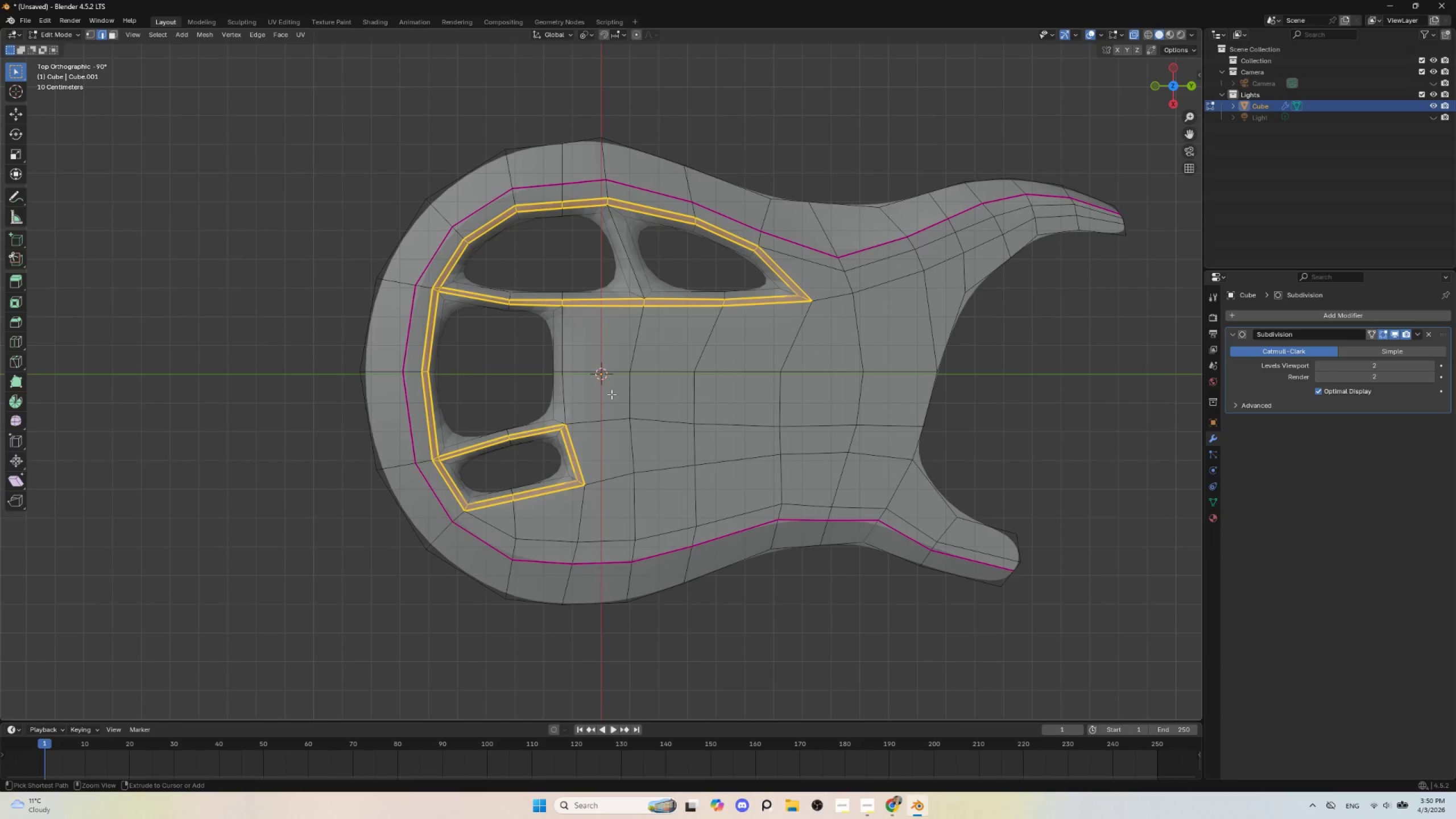 
key(Control+Z)
 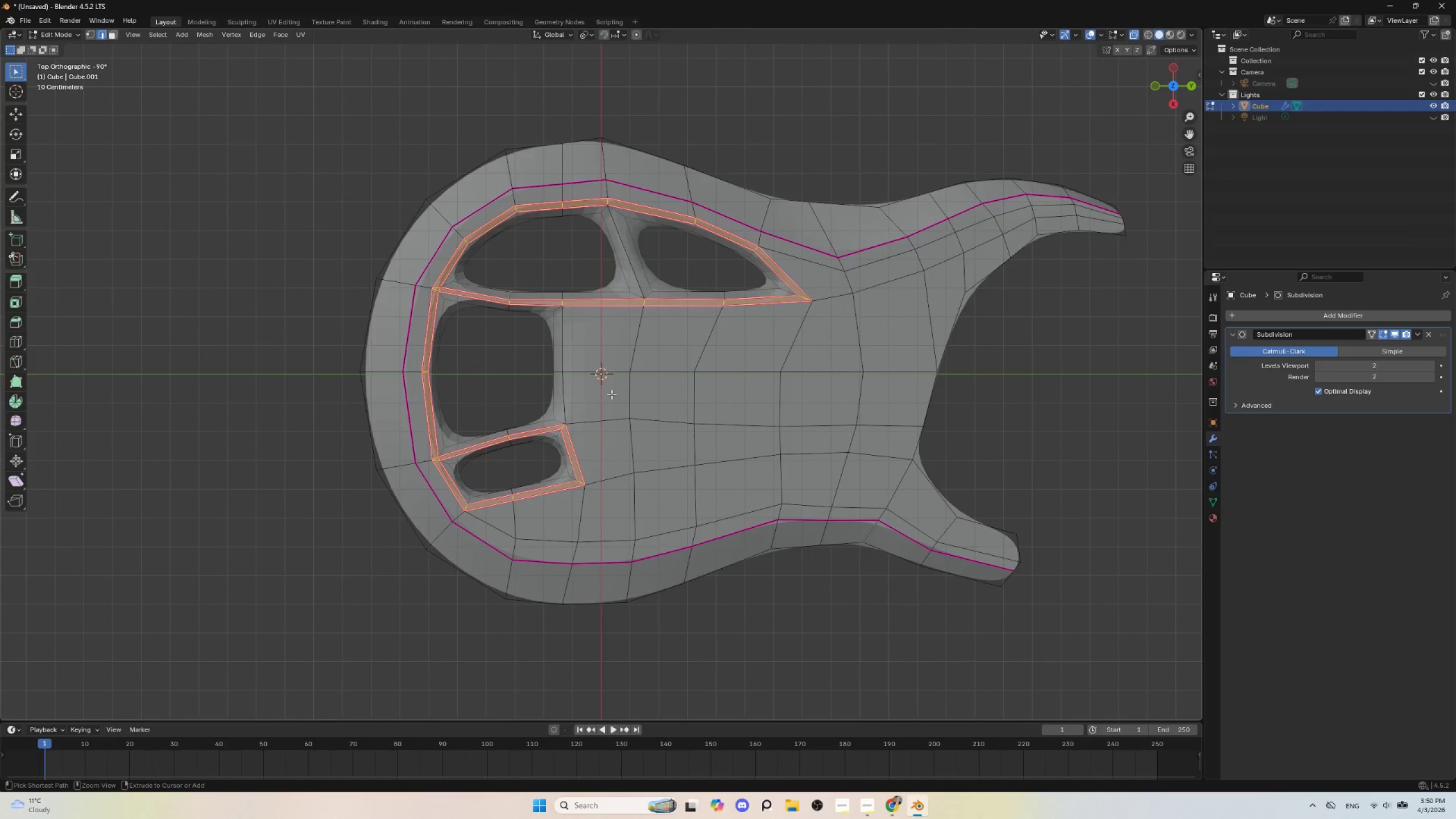 
key(Control+Z)
 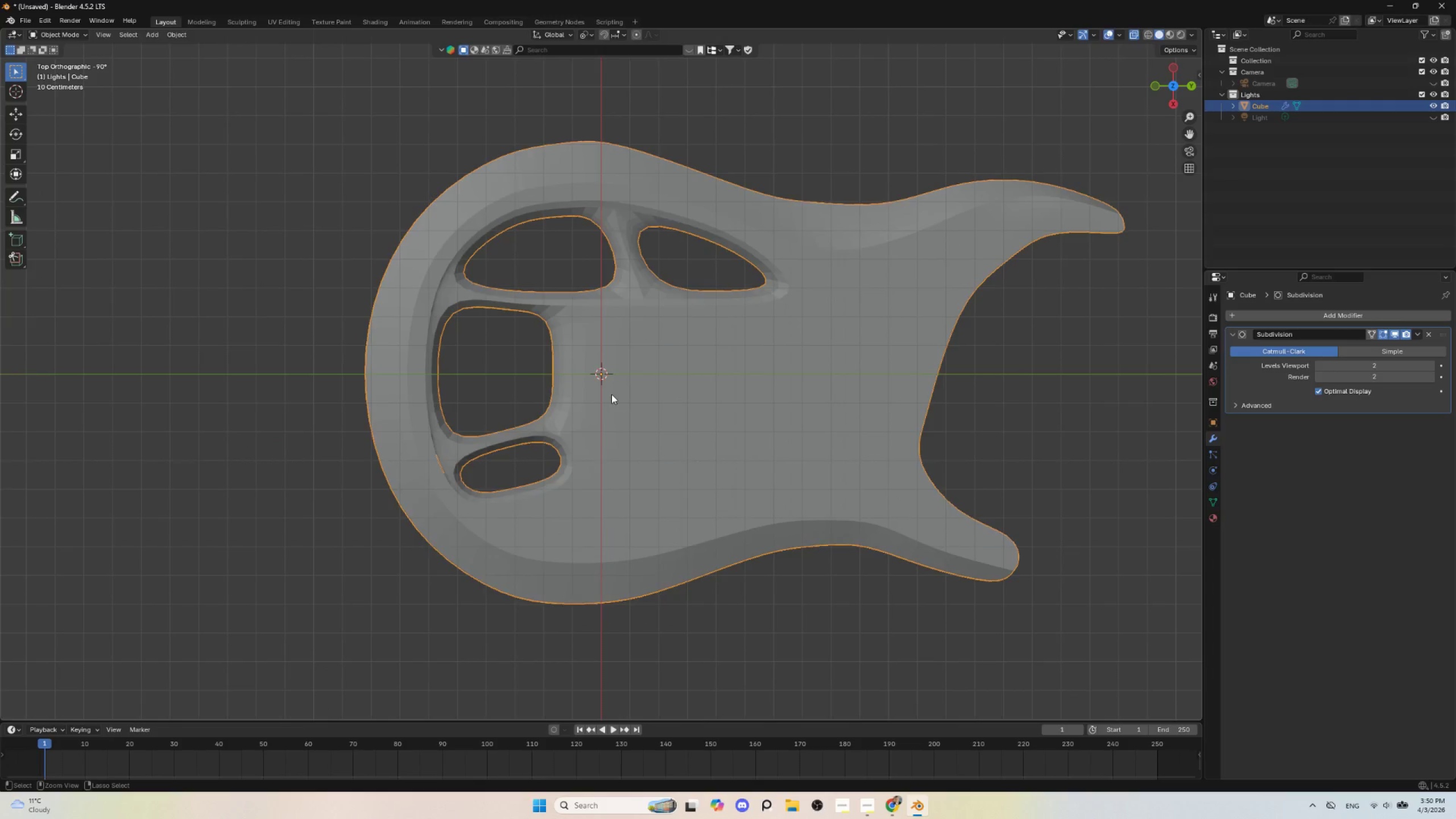 
key(Control+Z)
 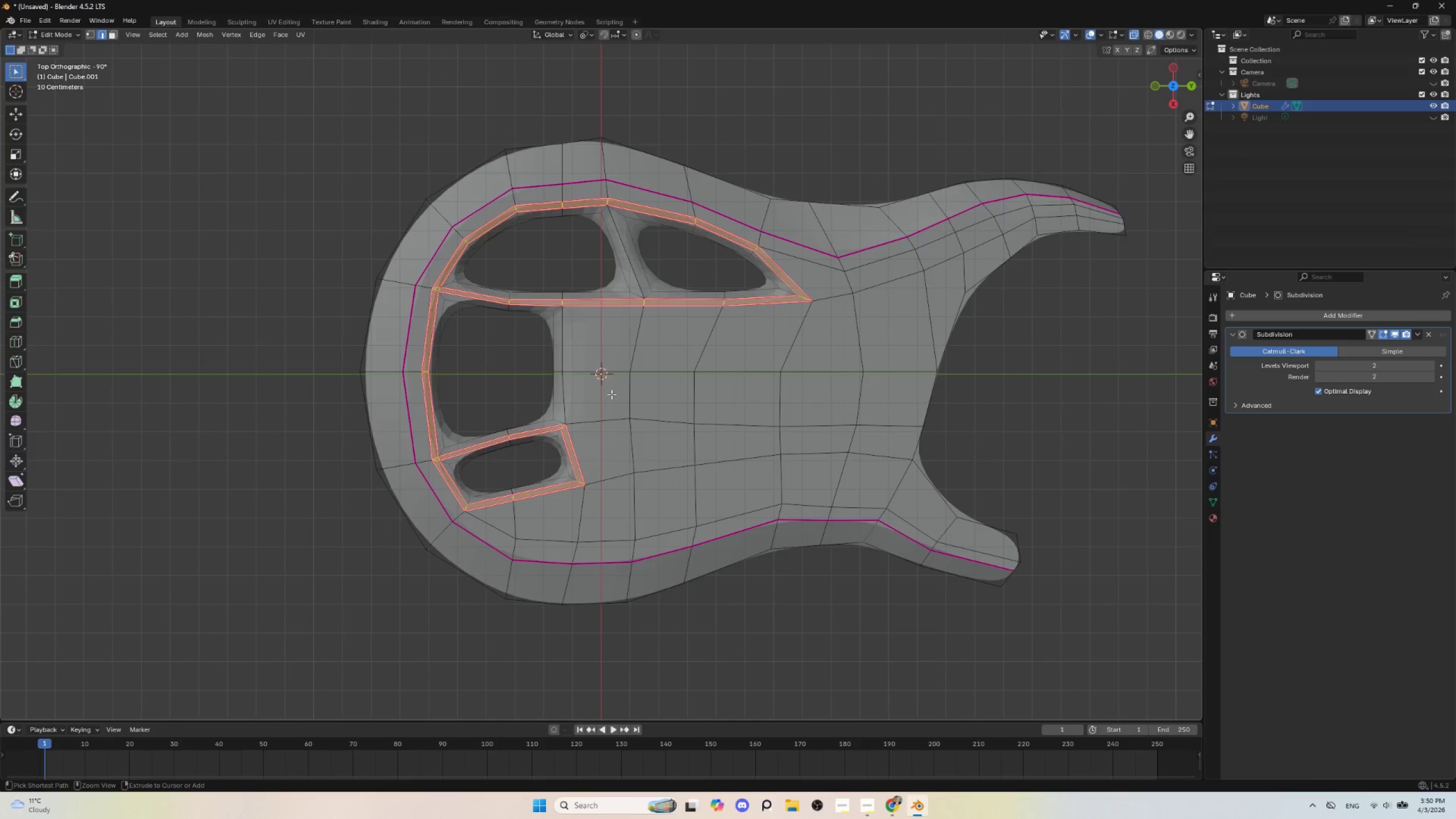 
key(Control+Z)
 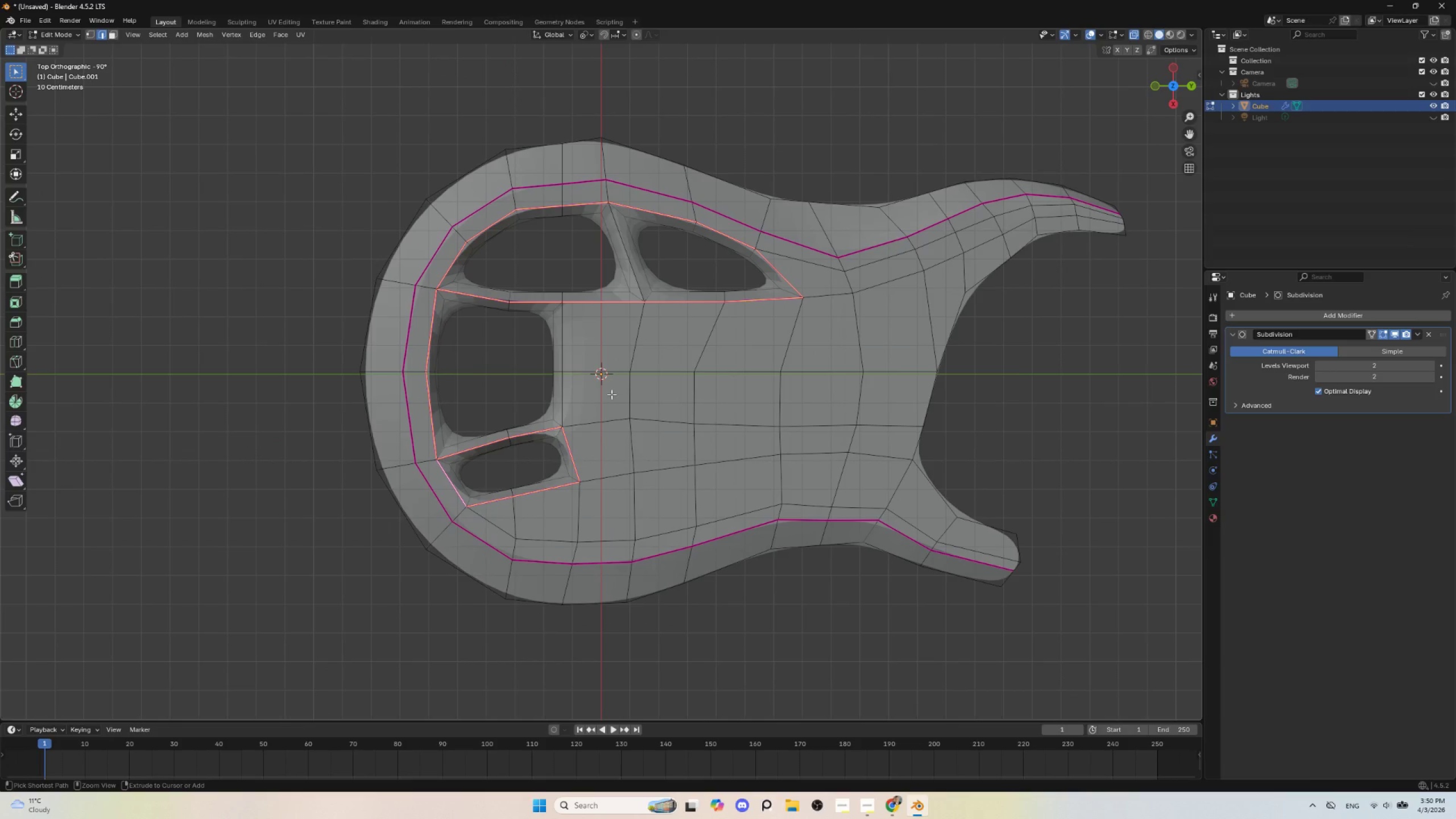 
key(Control+Z)
 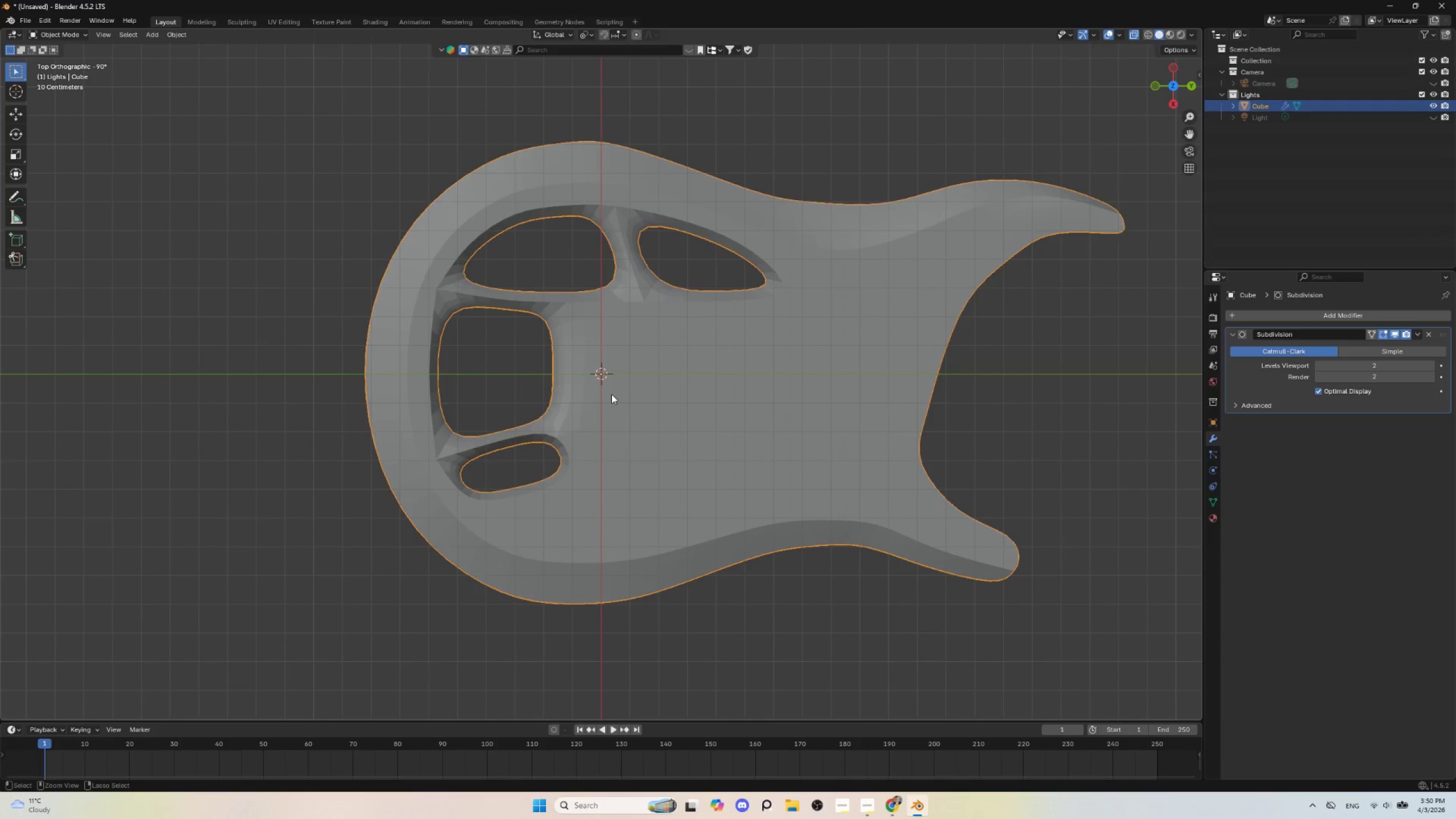 
key(Control+Z)
 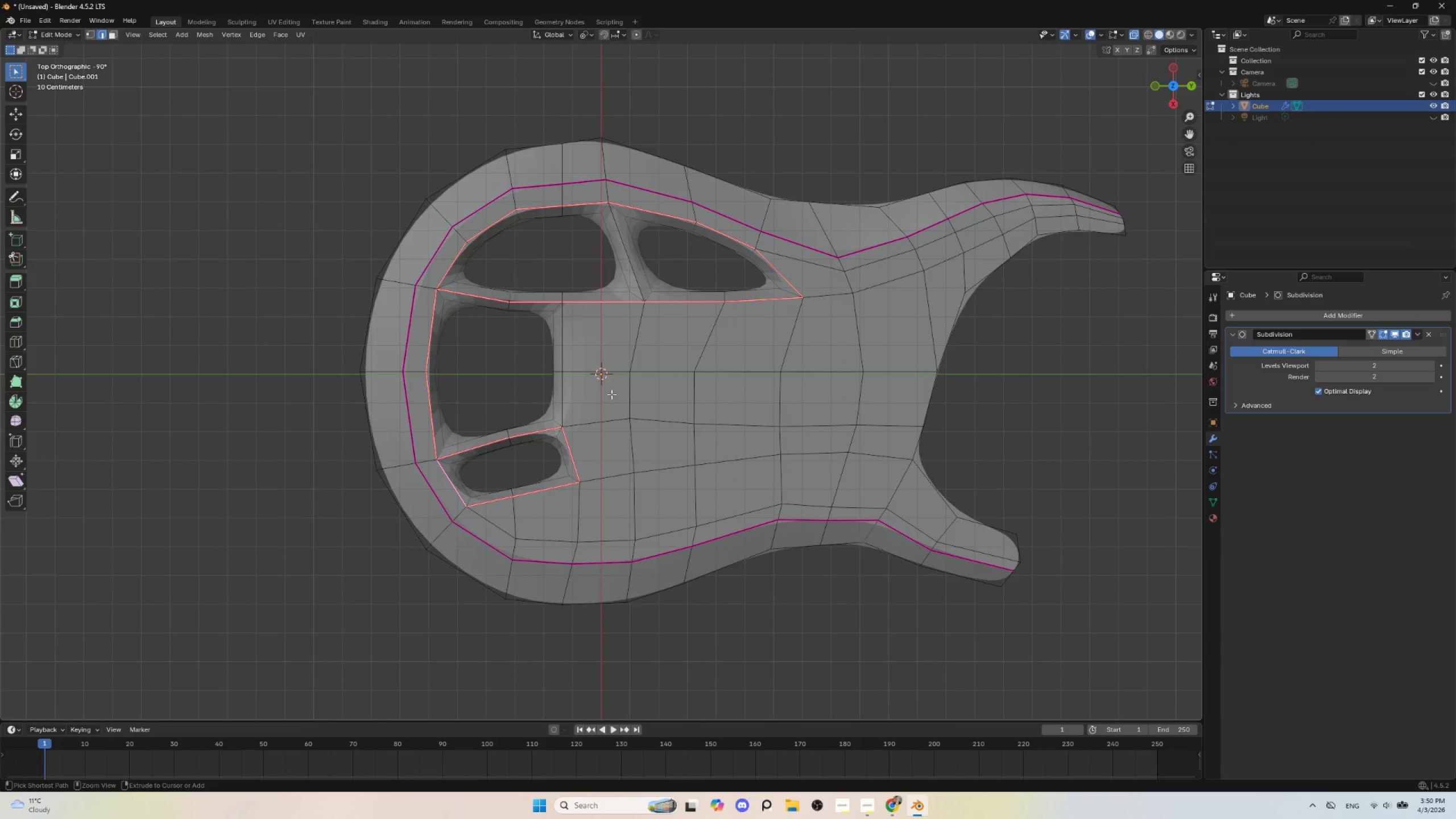 
key(Control+Z)
 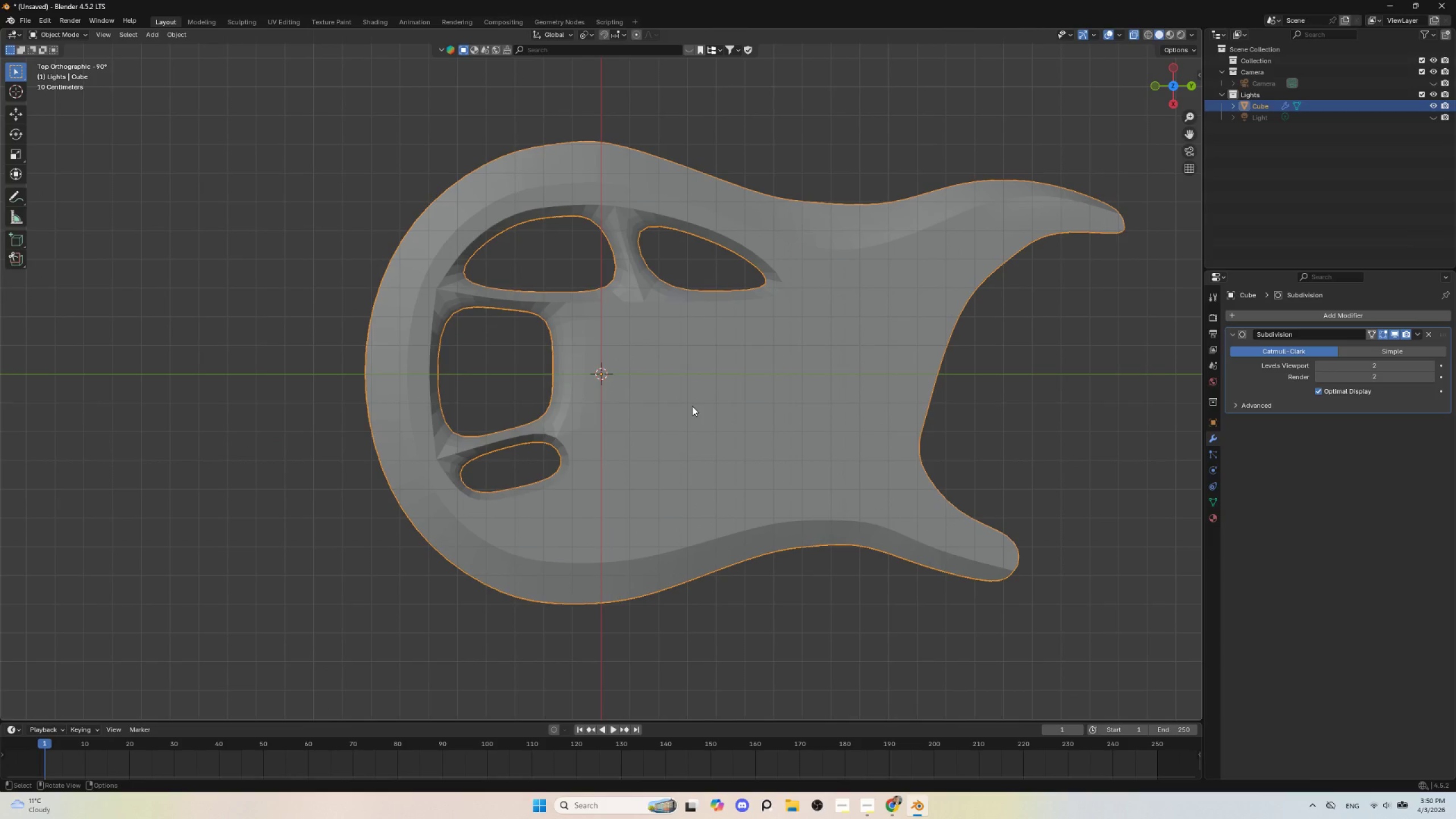 
key(Control+Z)
 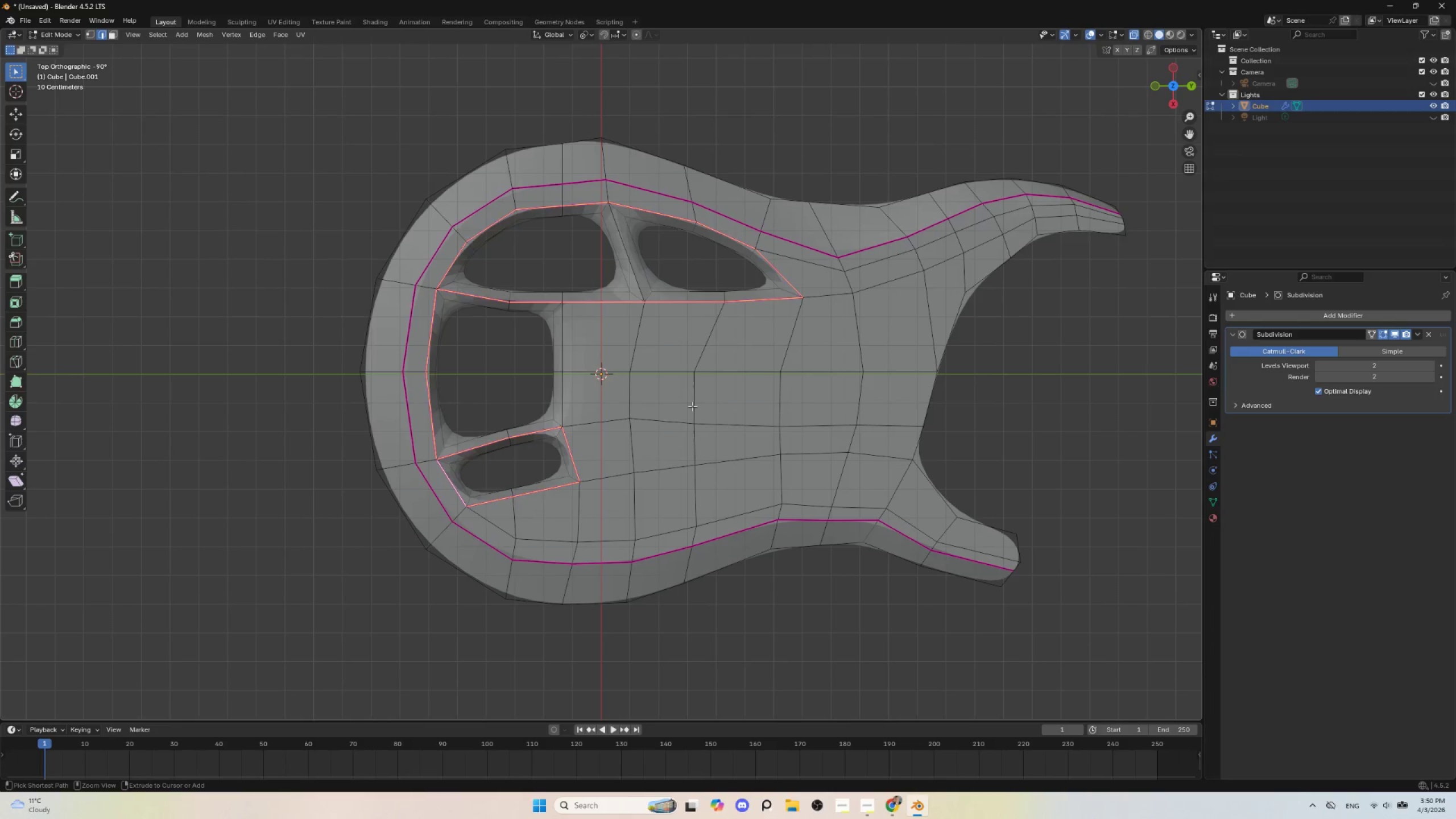 
key(Control+Z)
 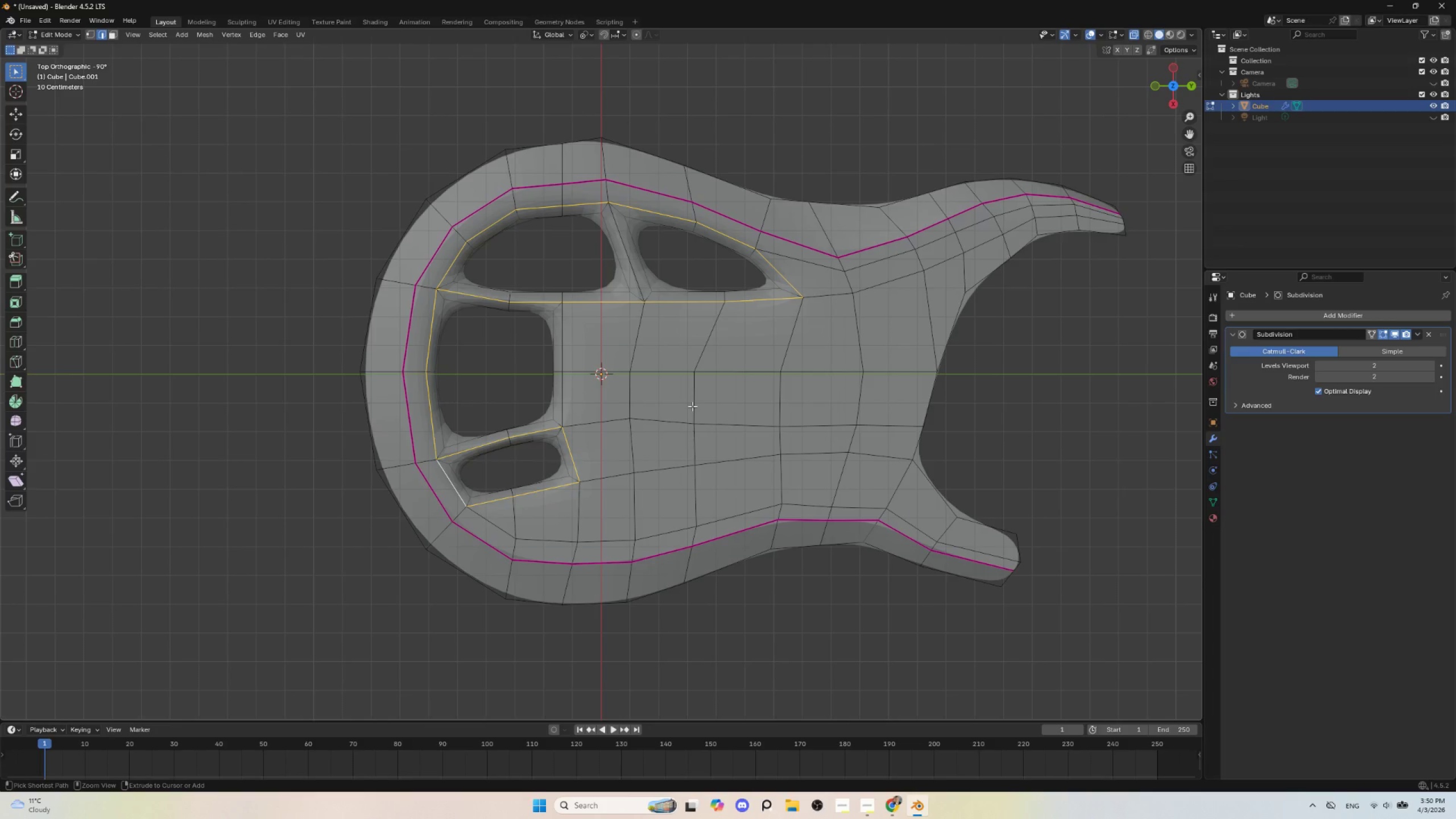 
key(Control+Z)
 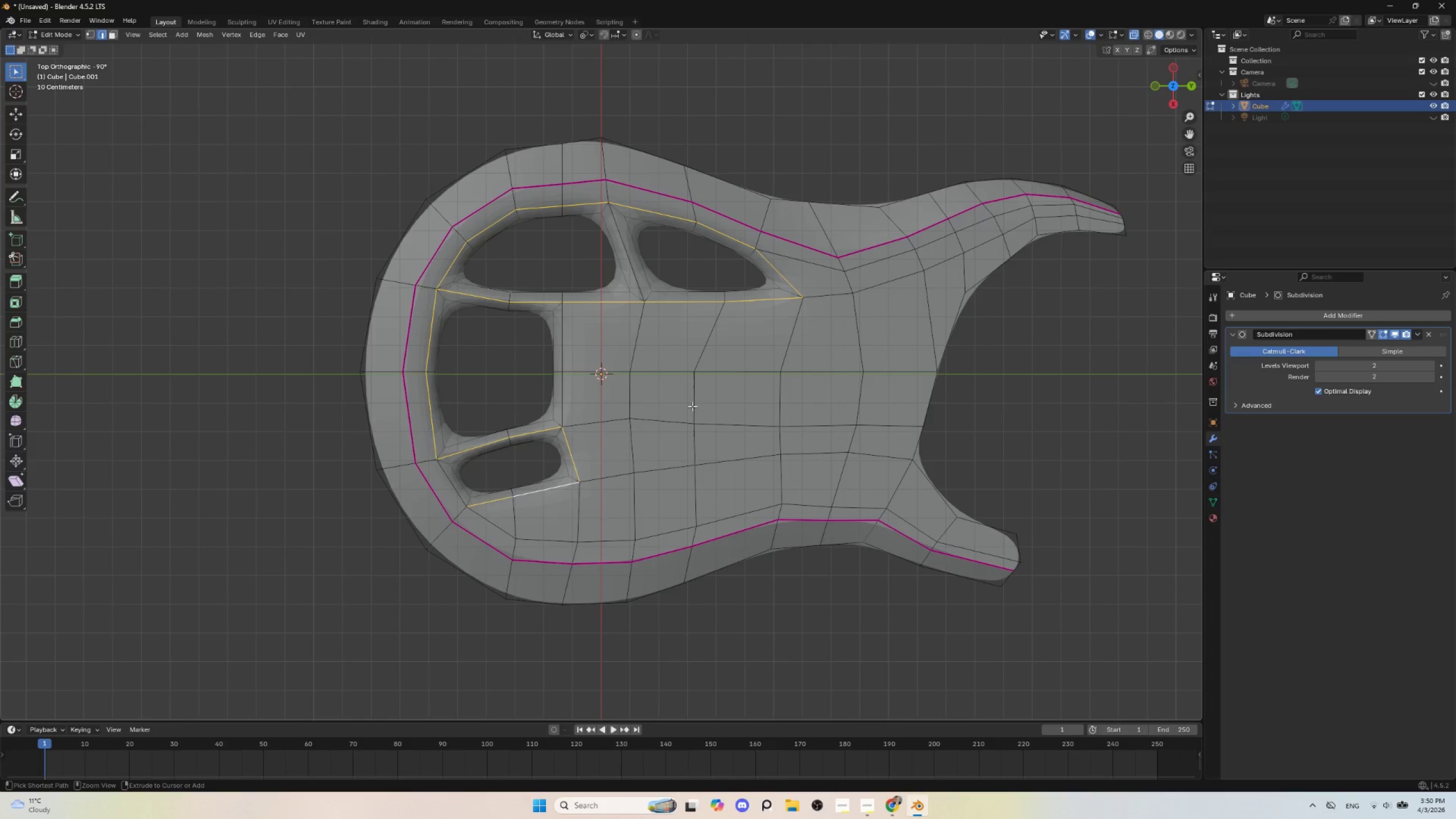 
key(Control+Z)
 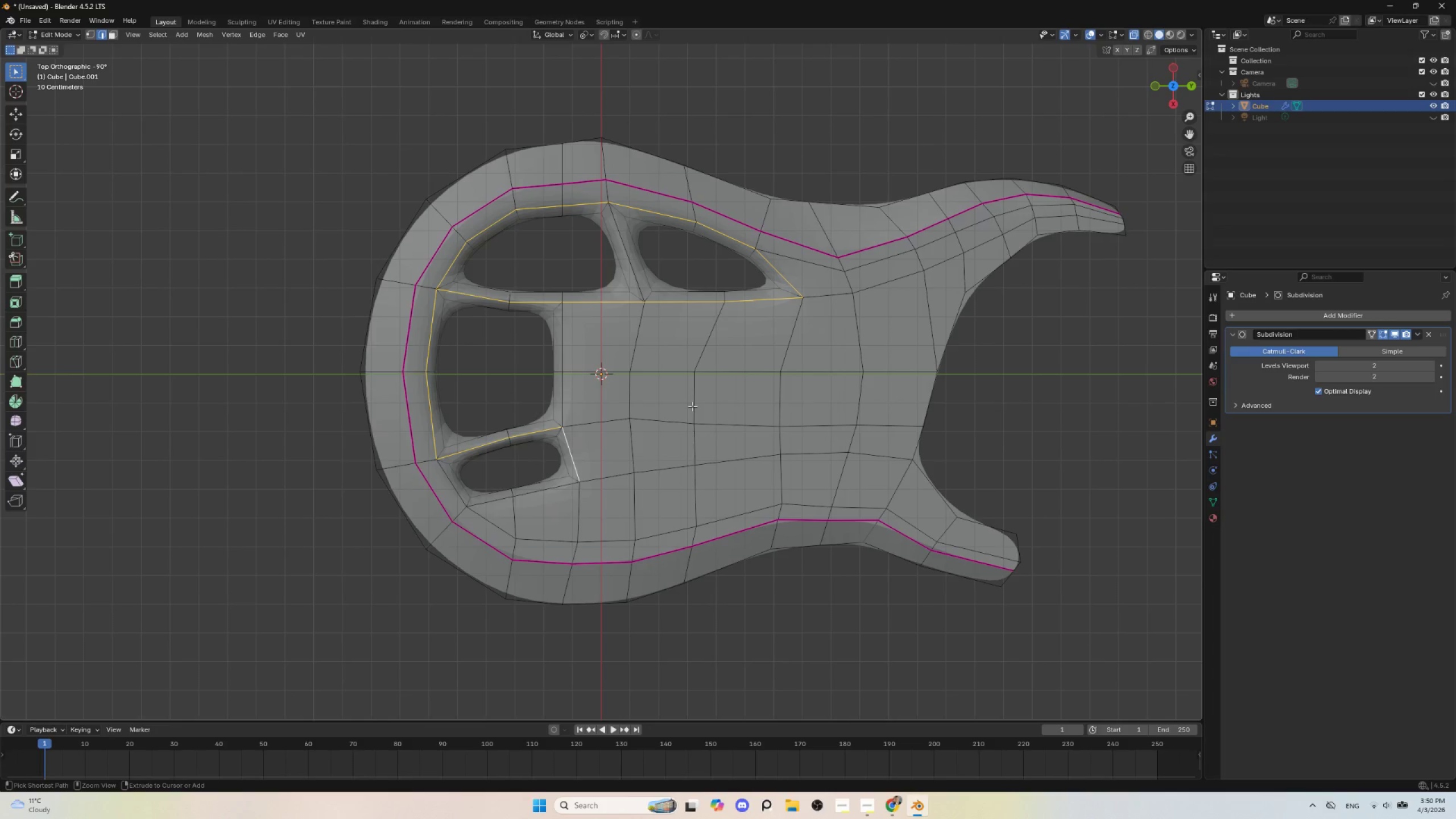 
key(Control+Z)
 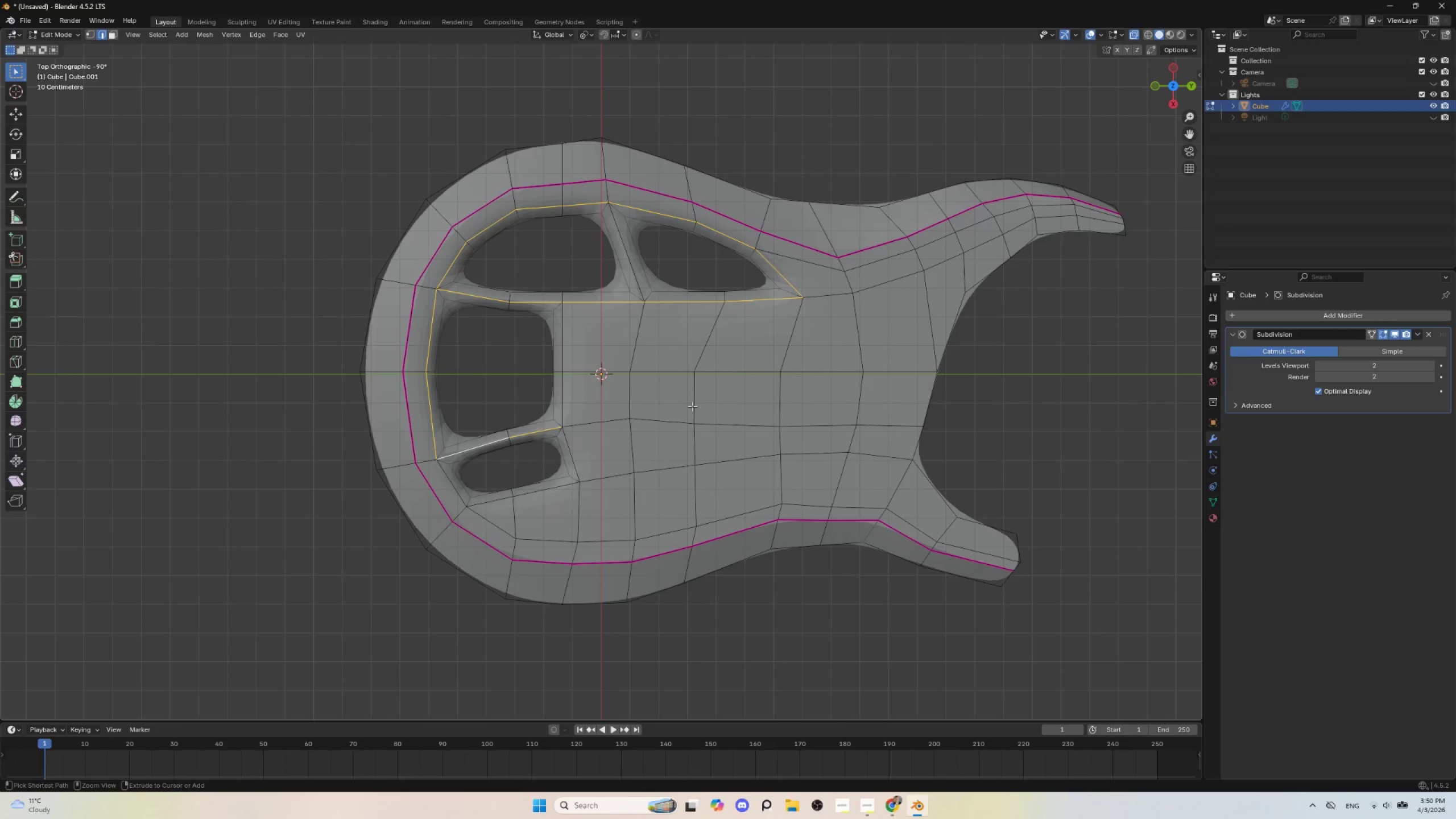 
key(Control+Z)
 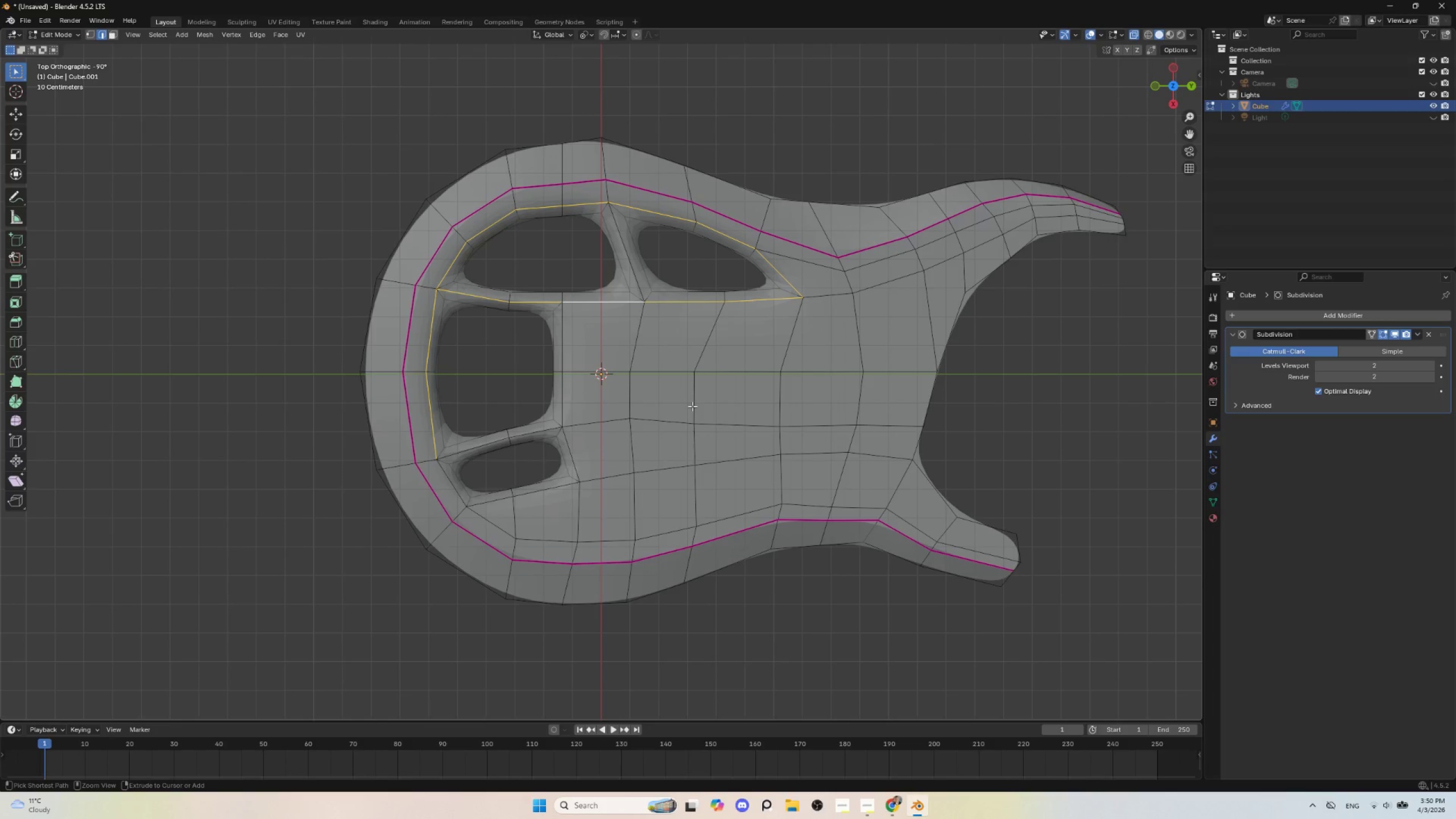 
key(Control+Z)
 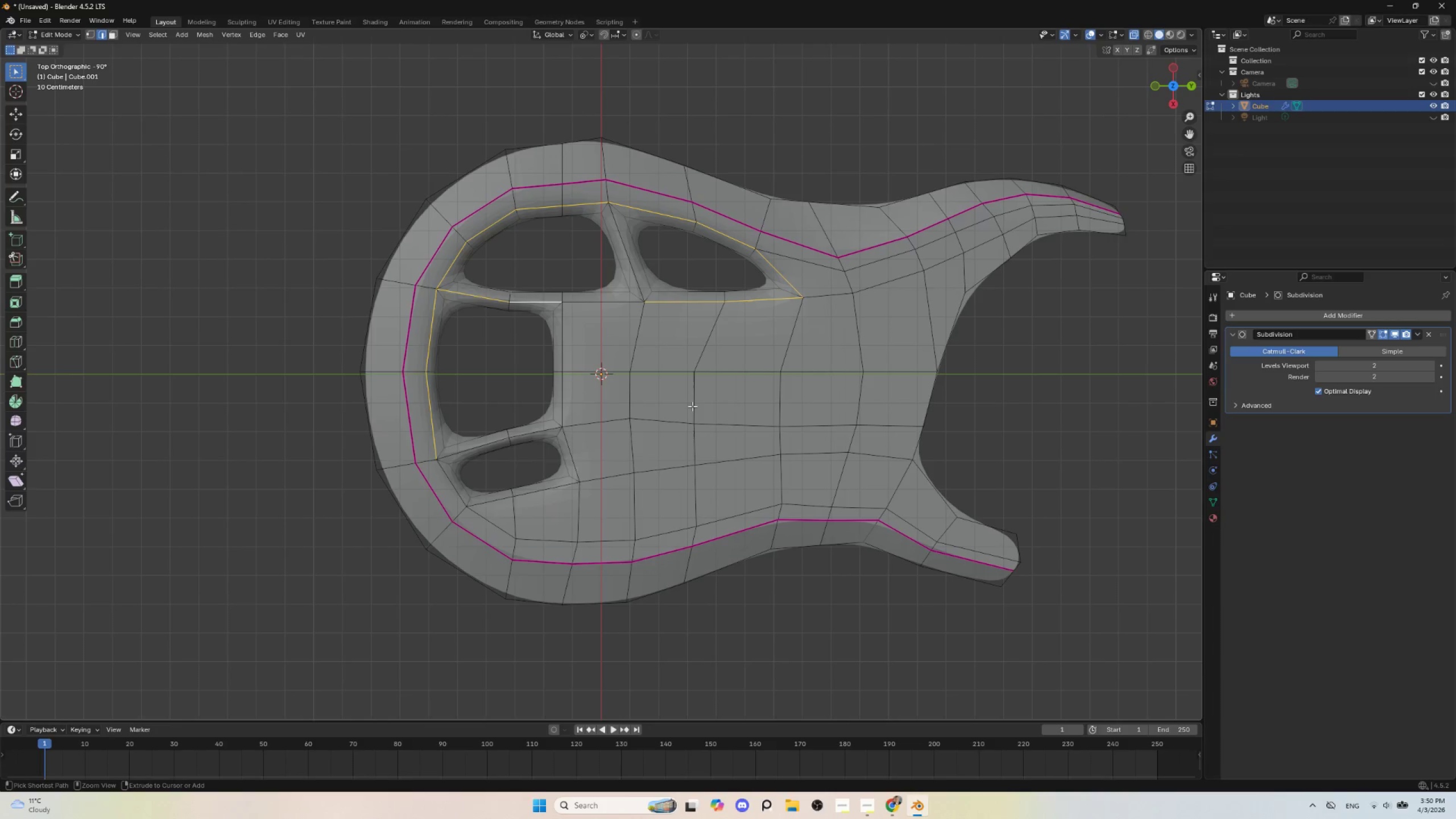 
key(Control+Z)
 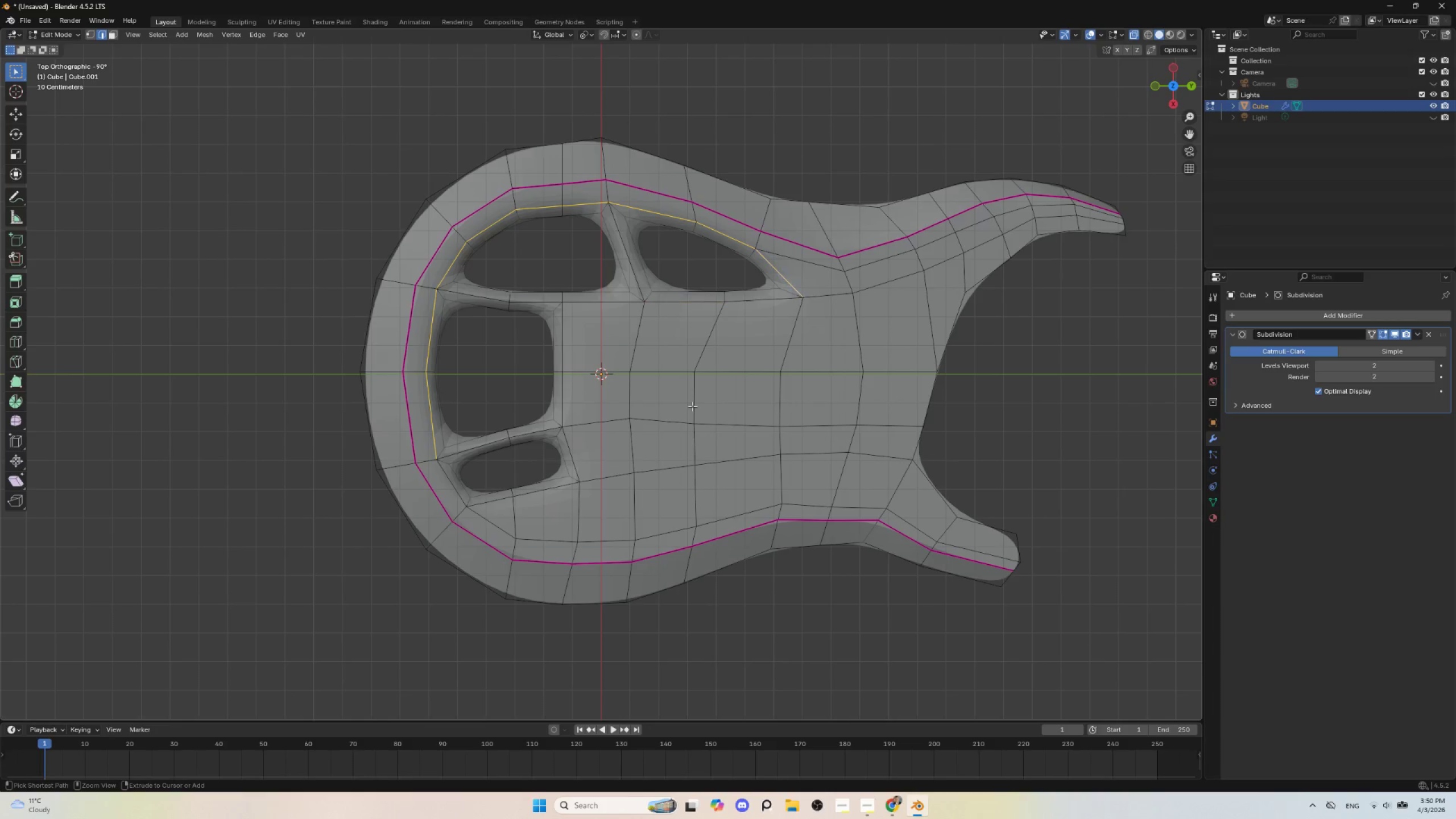 
key(Control+Z)
 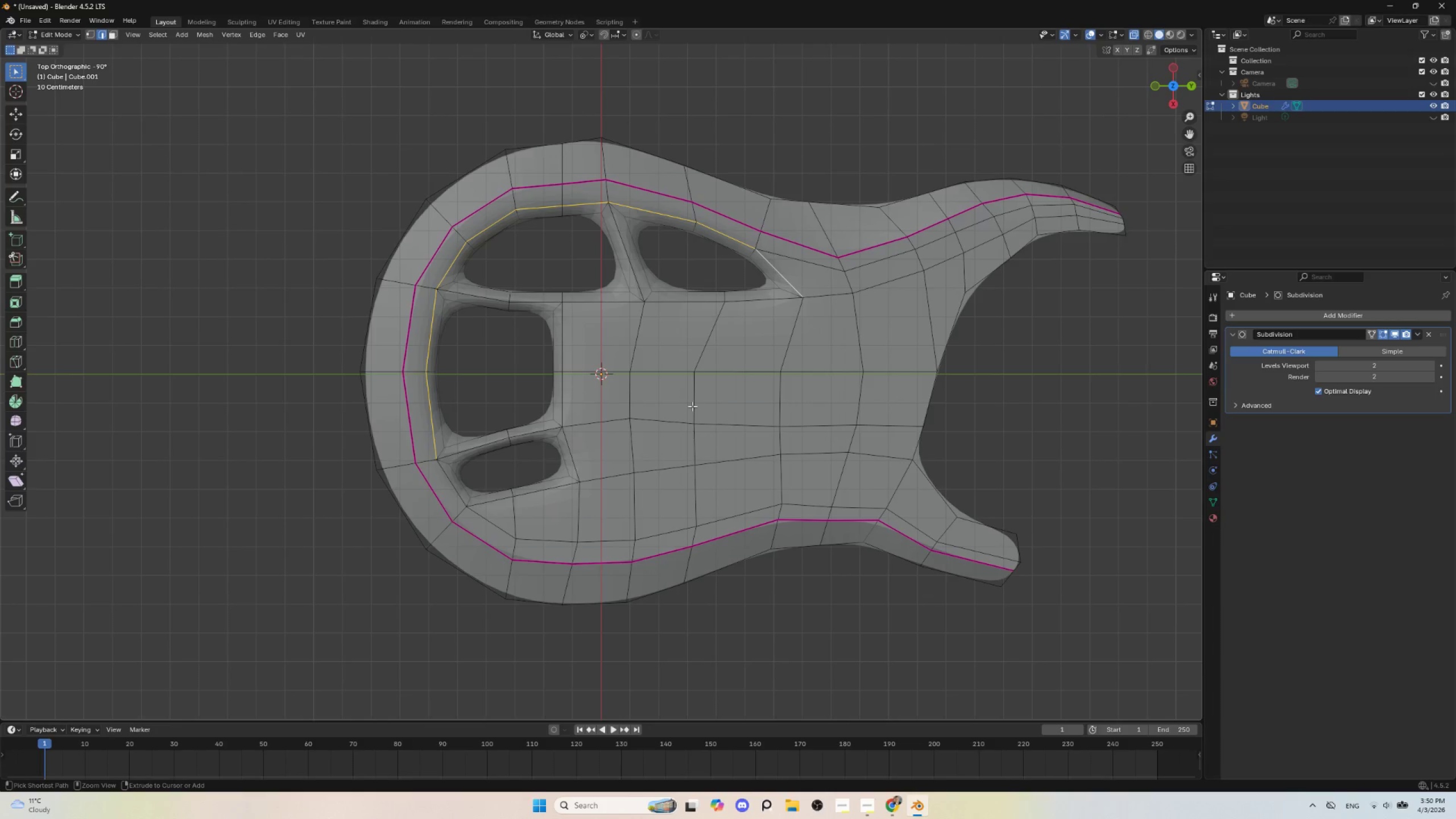 
key(Control+Z)
 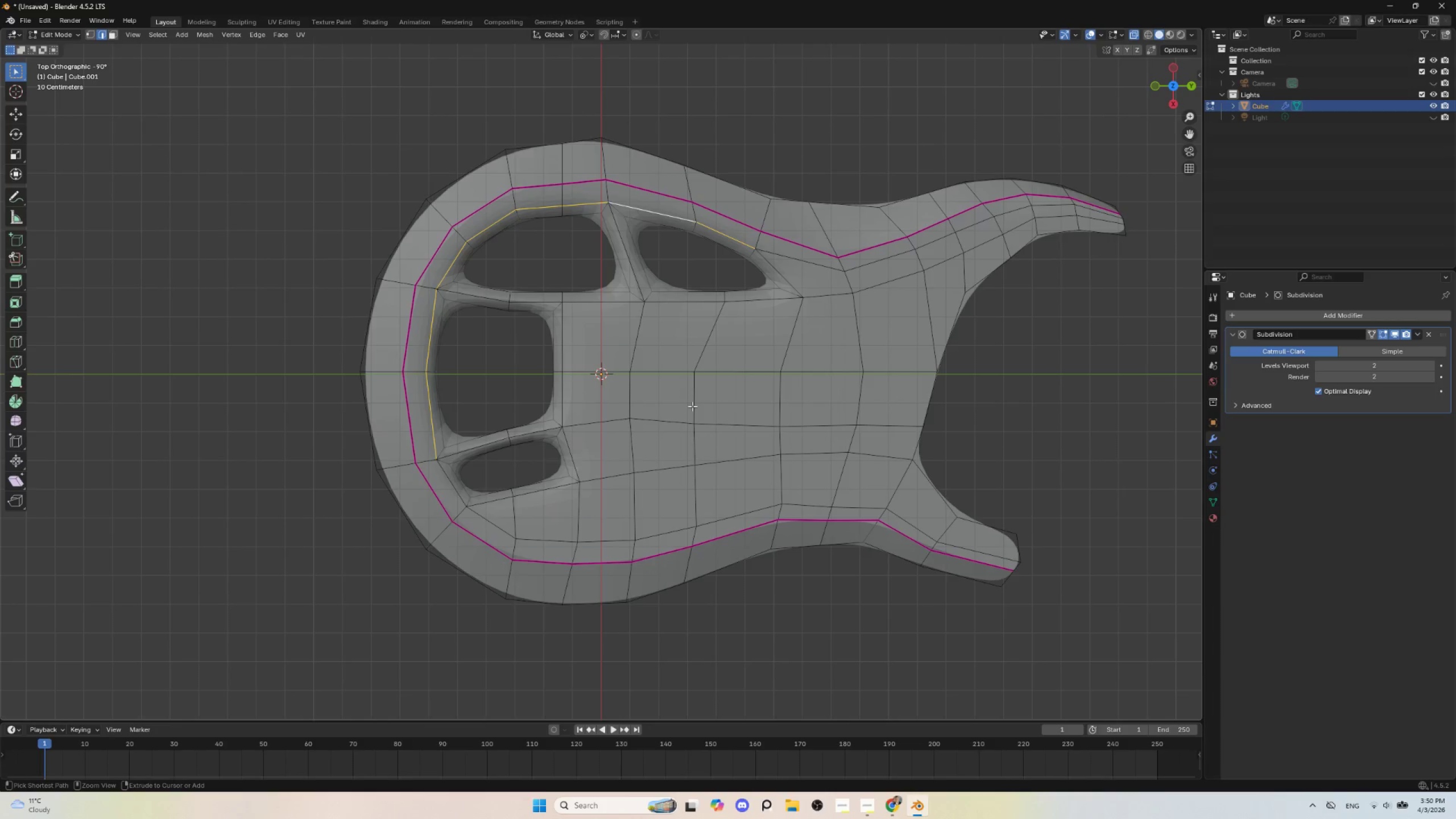 
key(Control+Z)
 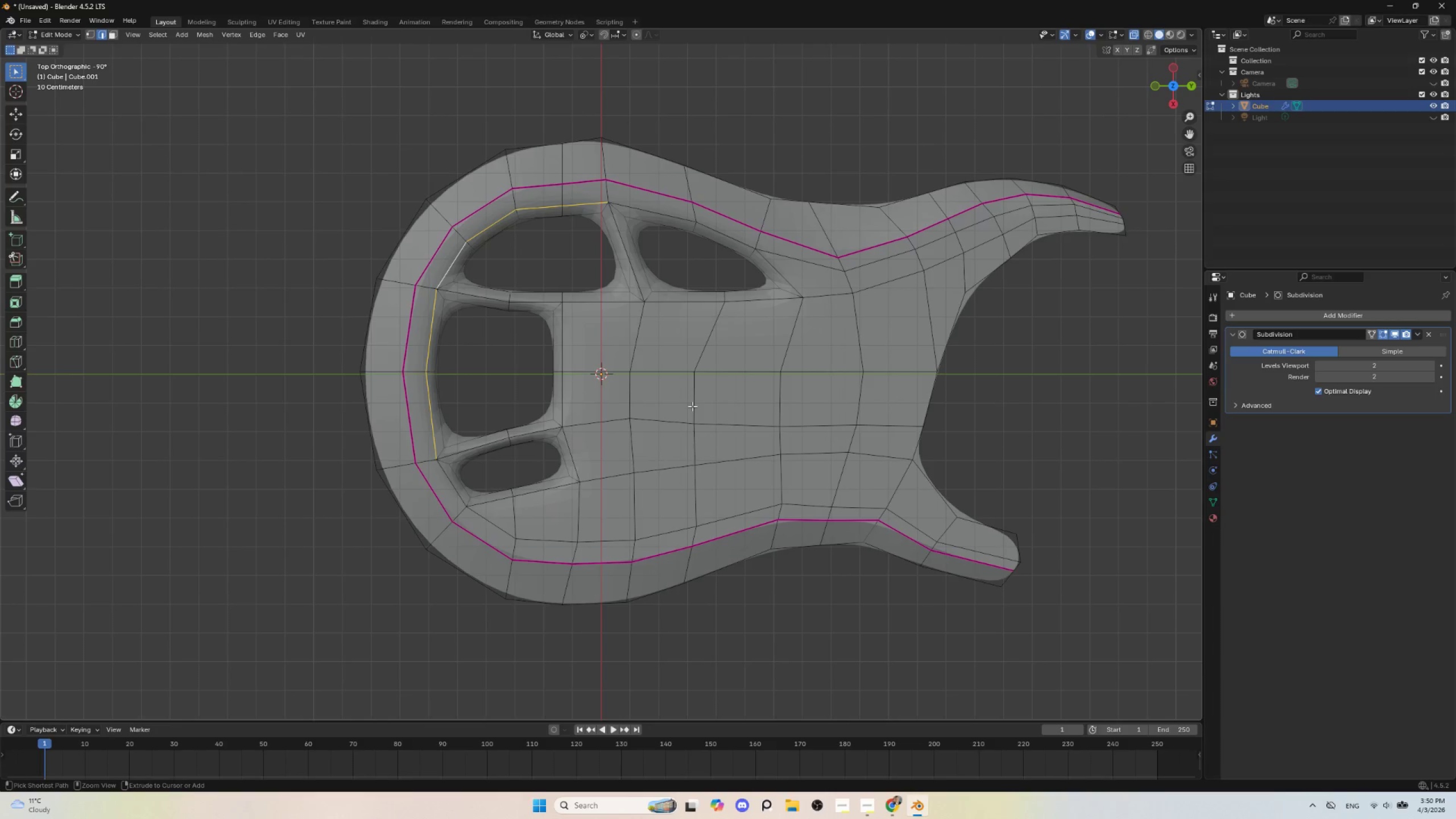 
key(Control+Z)
 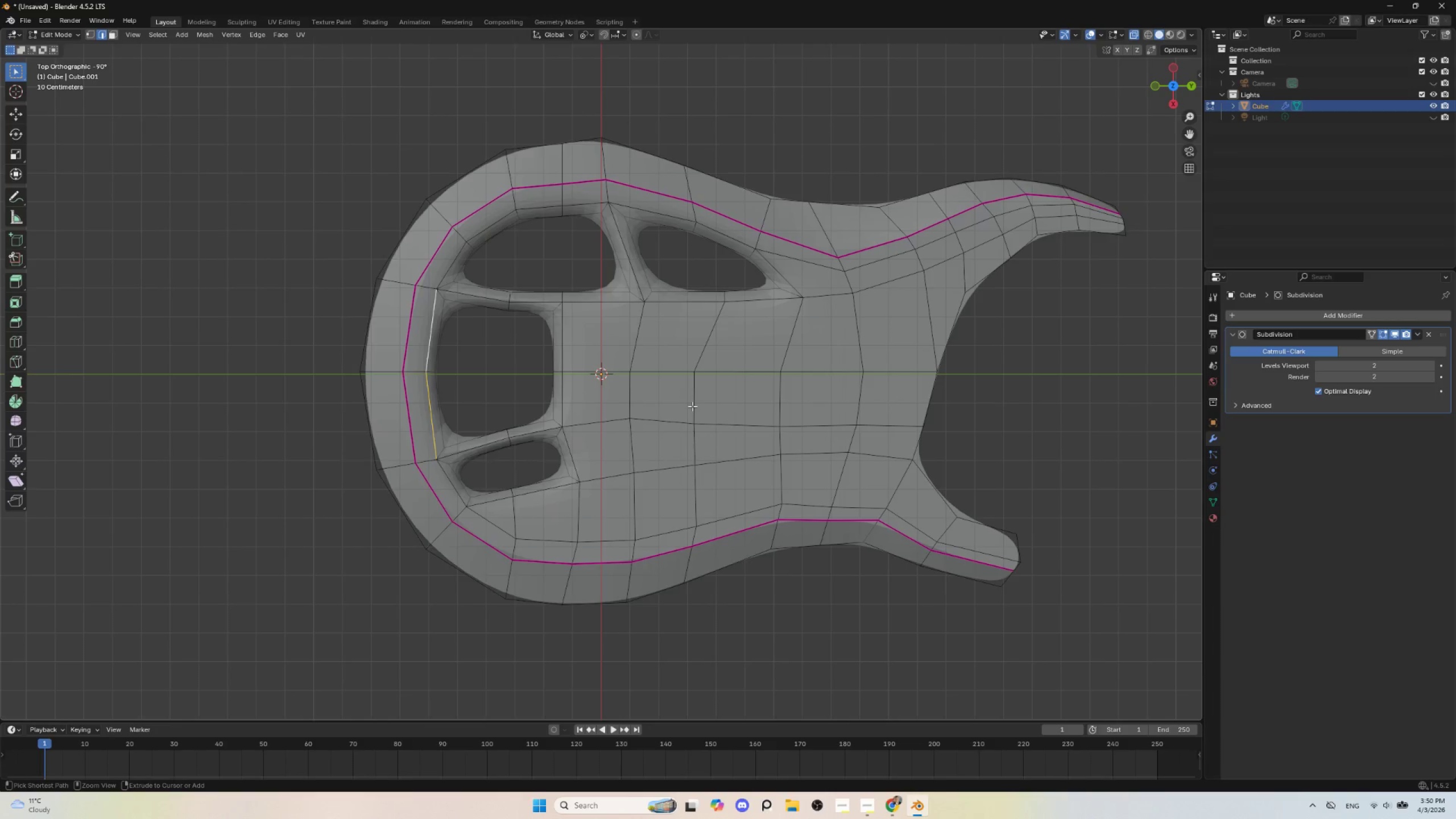 
key(Control+Z)
 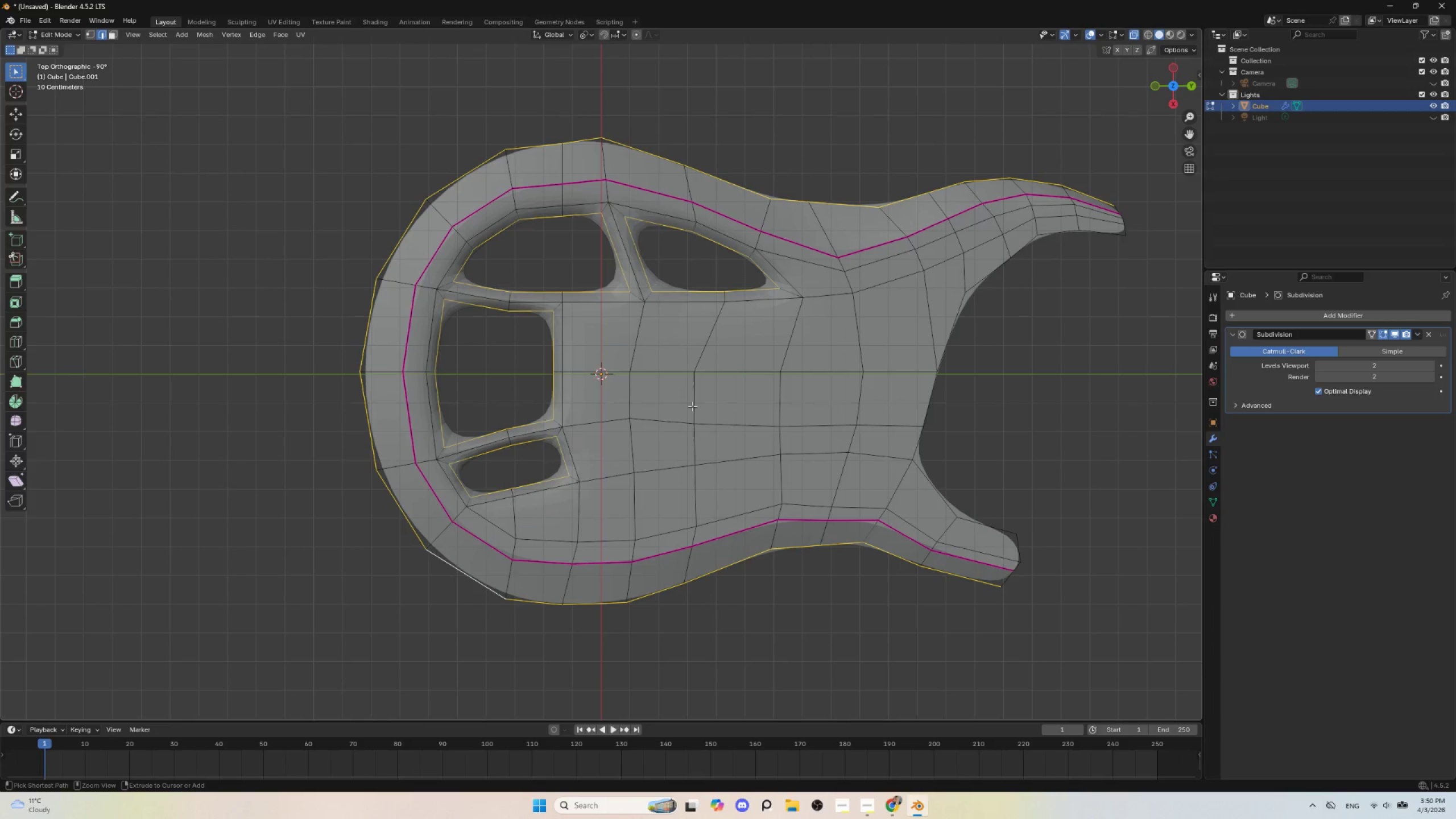 
key(Control+Z)
 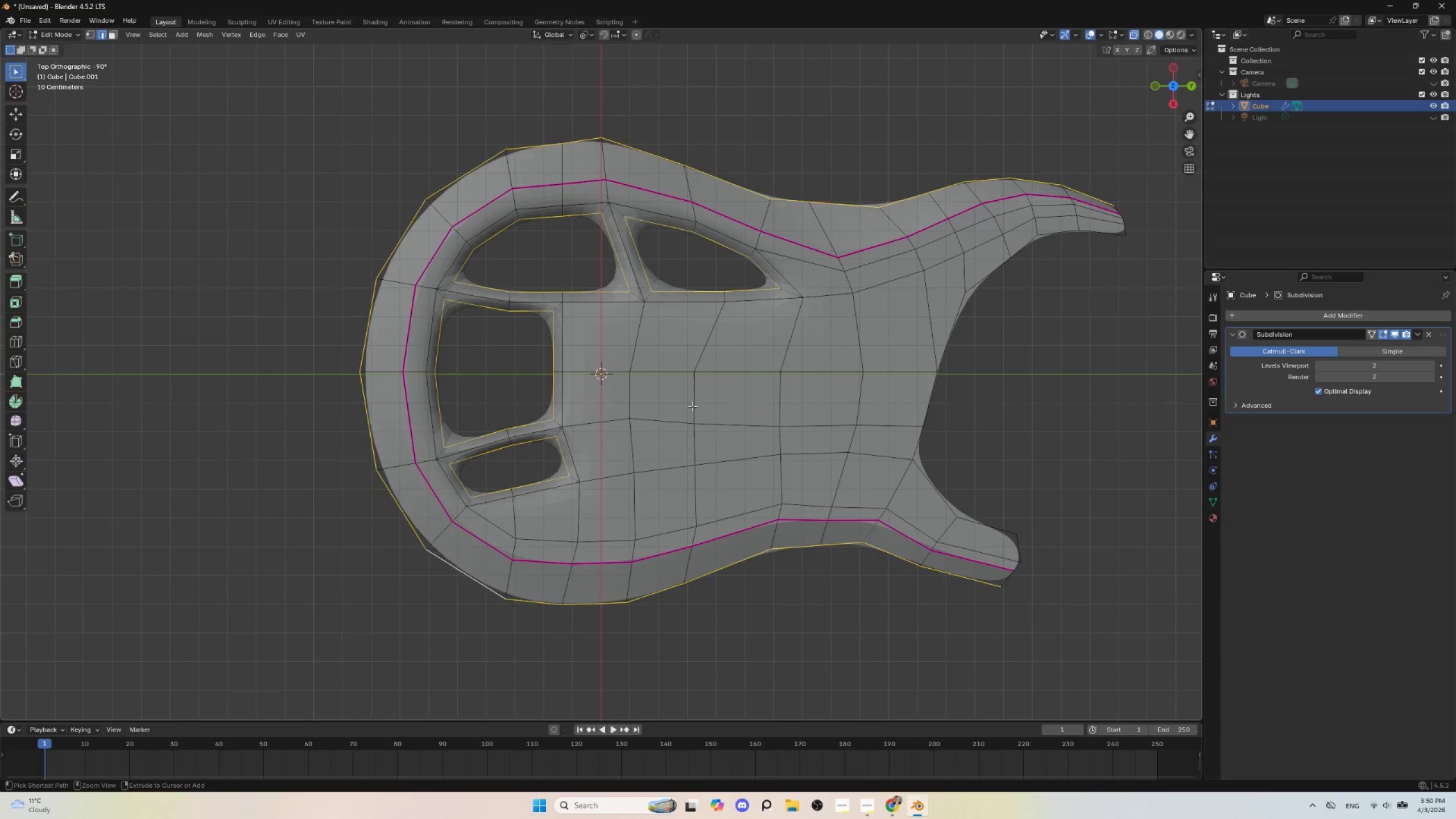 
key(Control+Z)
 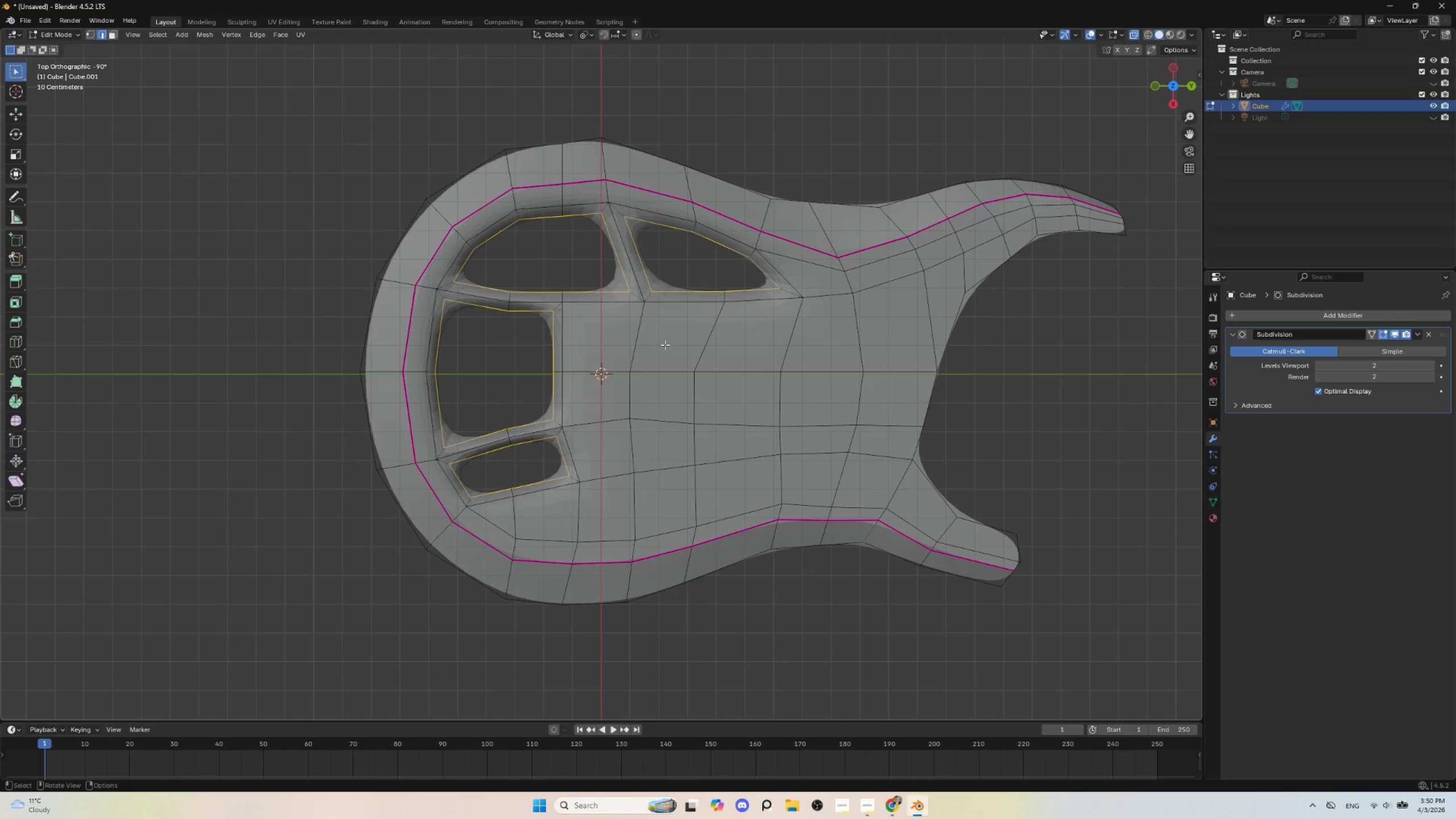 
key(Control+Z)
 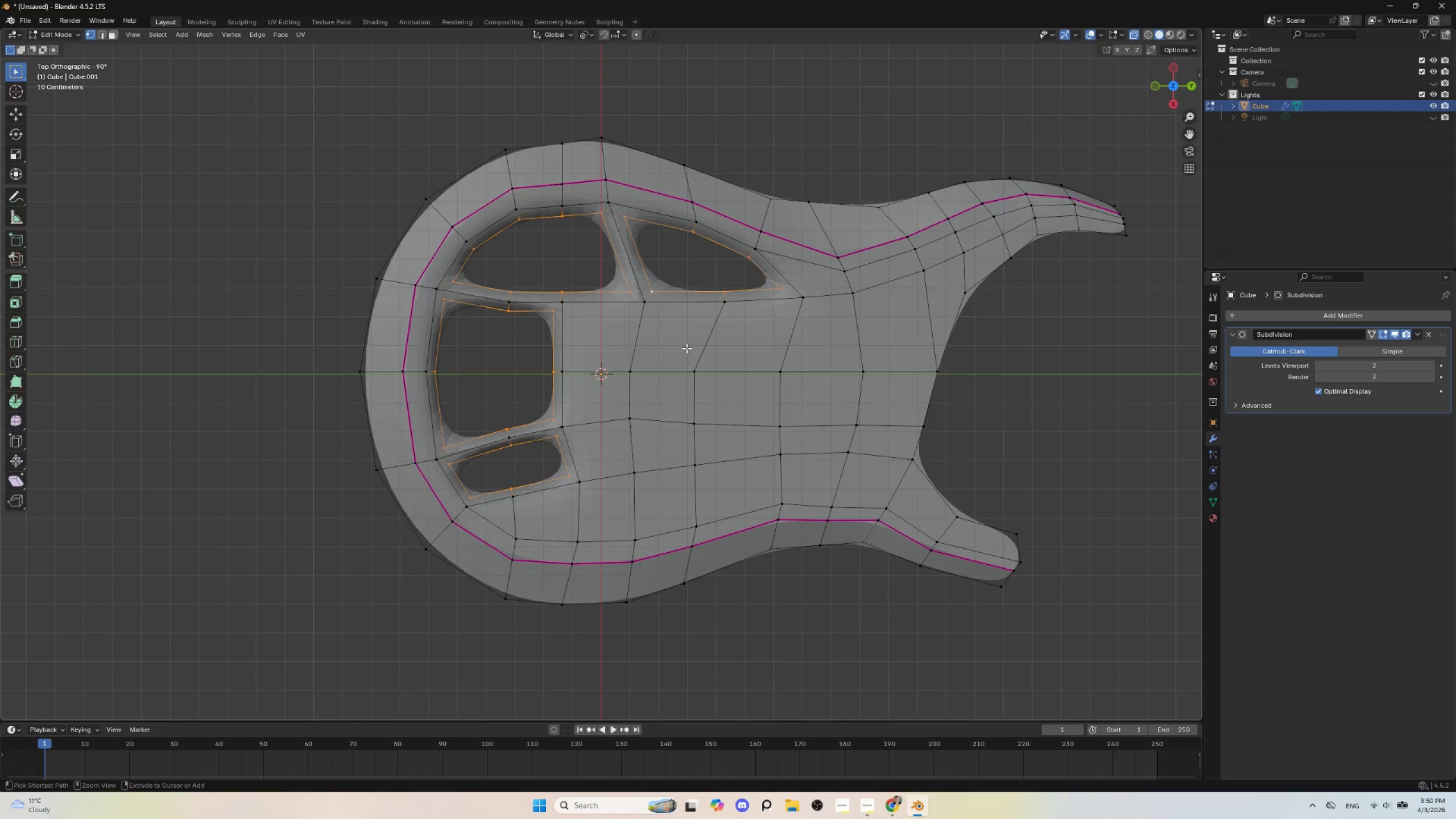 
key(Control+Z)
 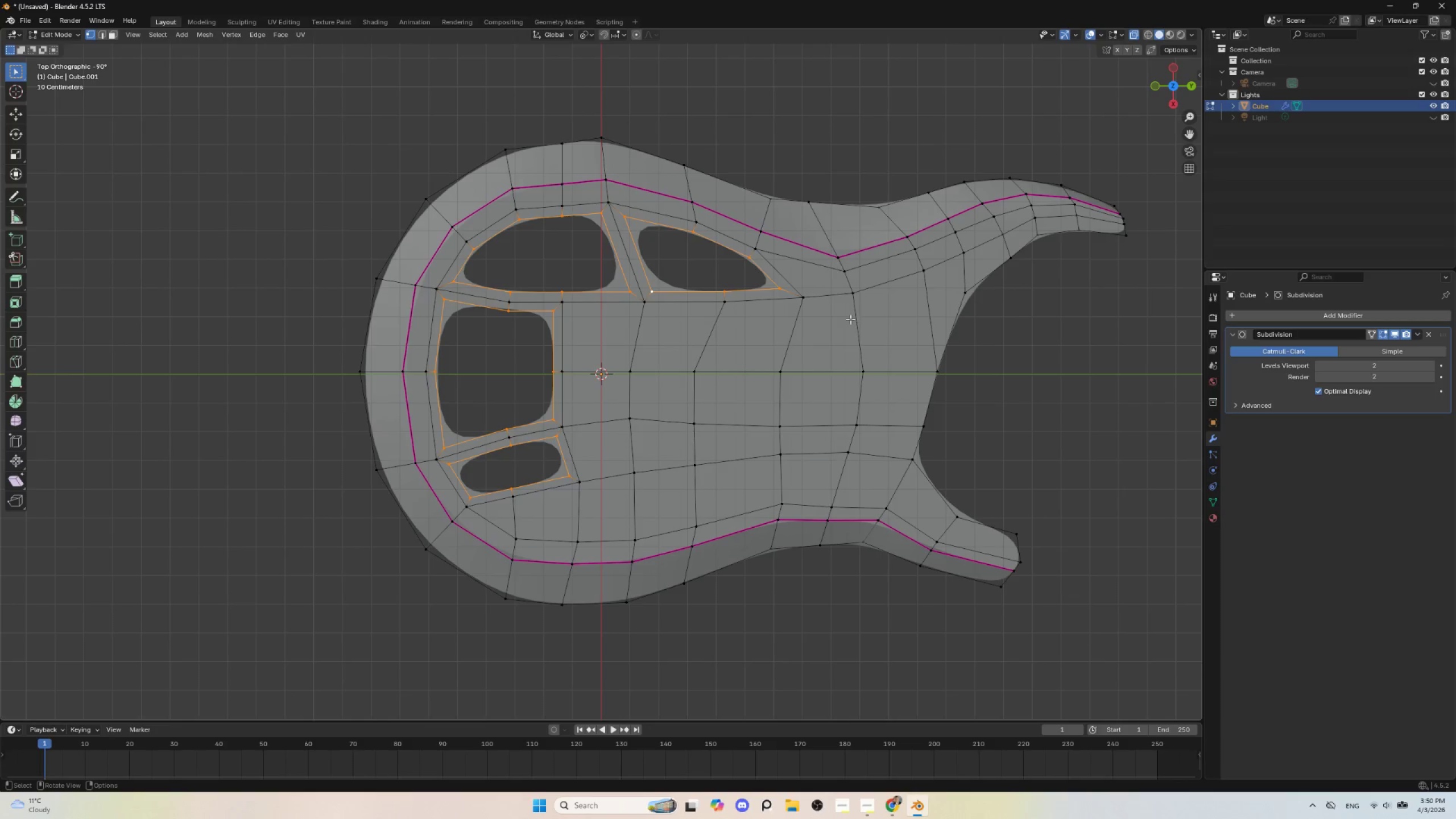 
wait(7.19)
 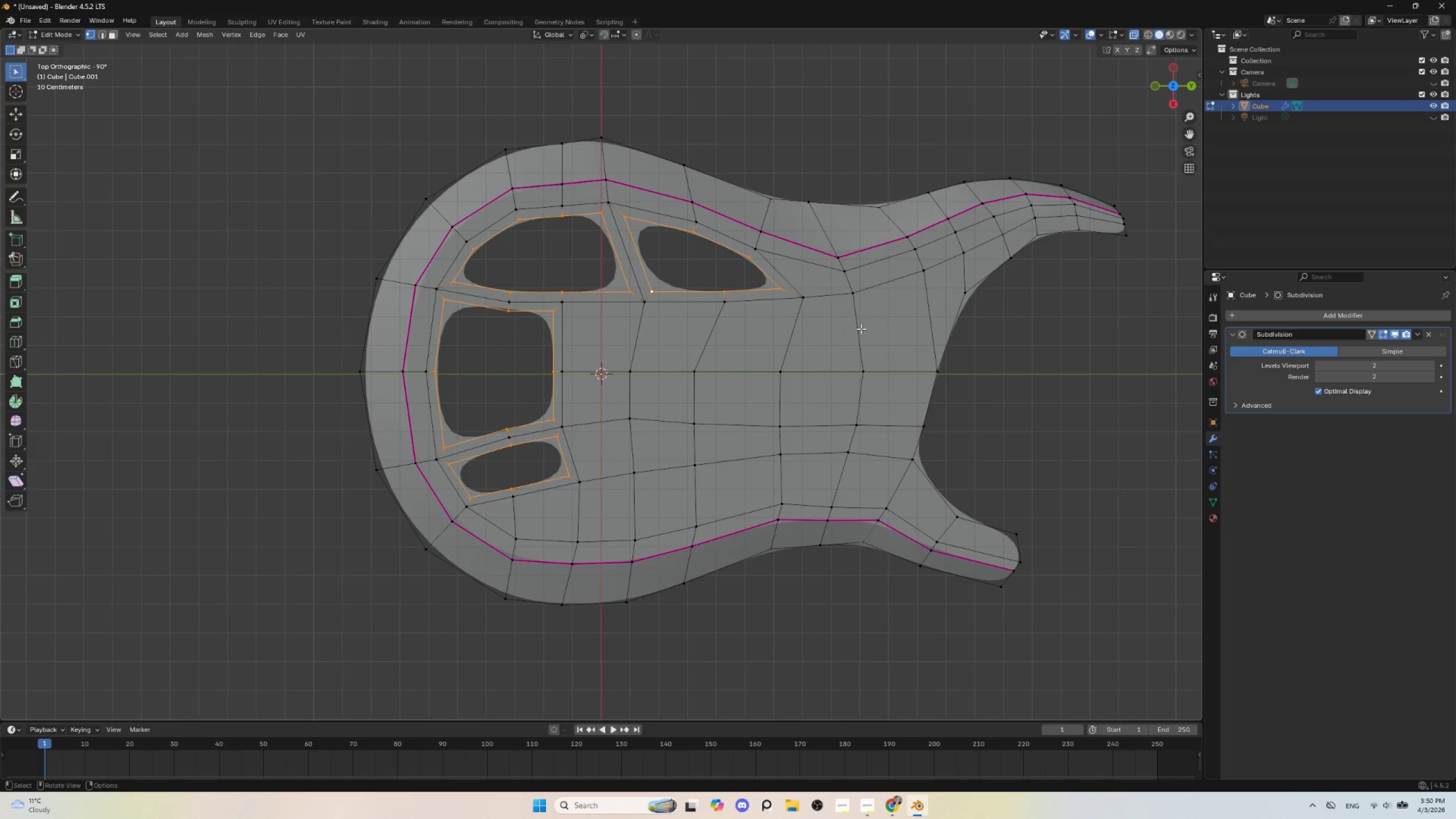 
key(E)
 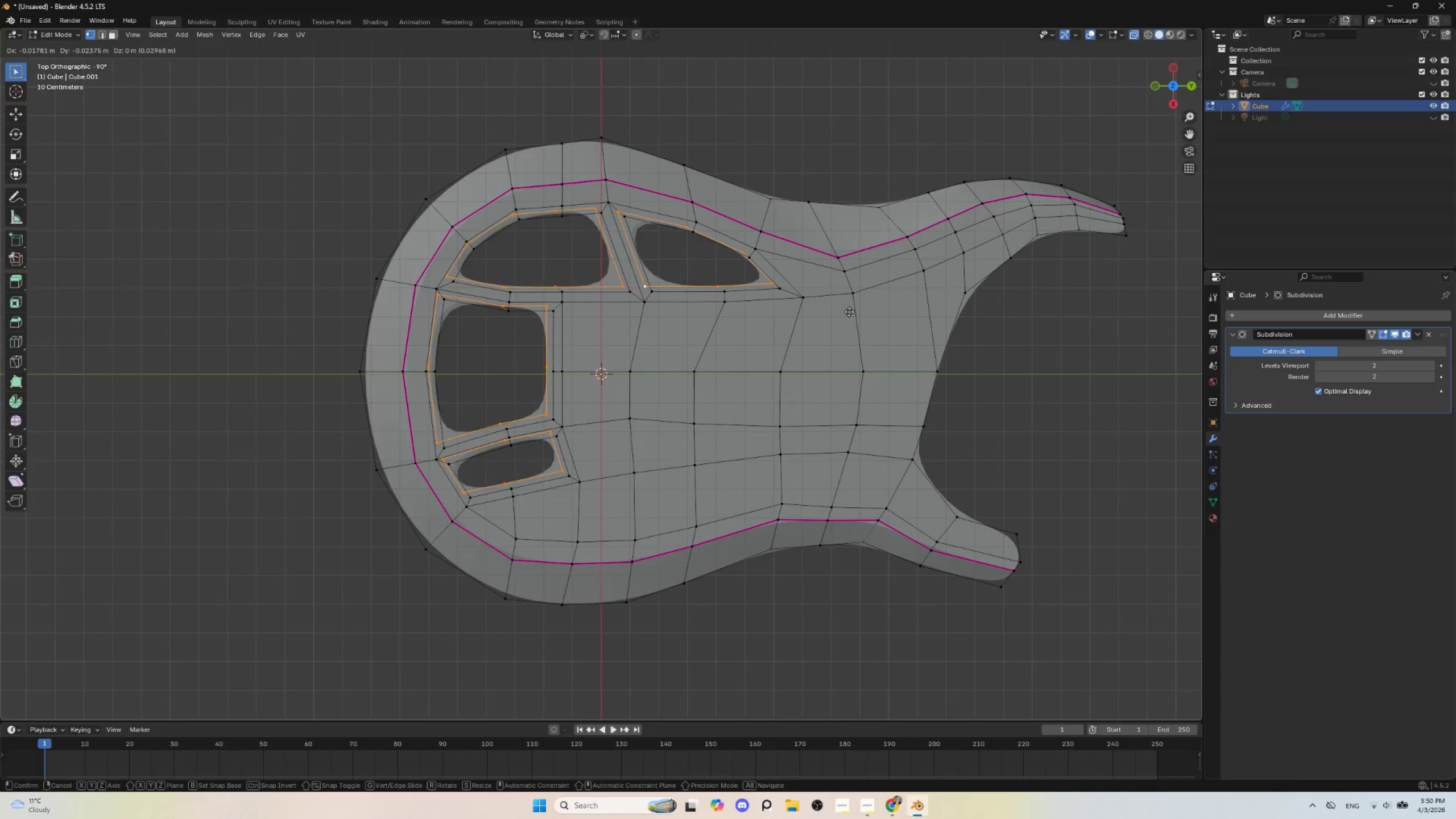 
key(Escape)
 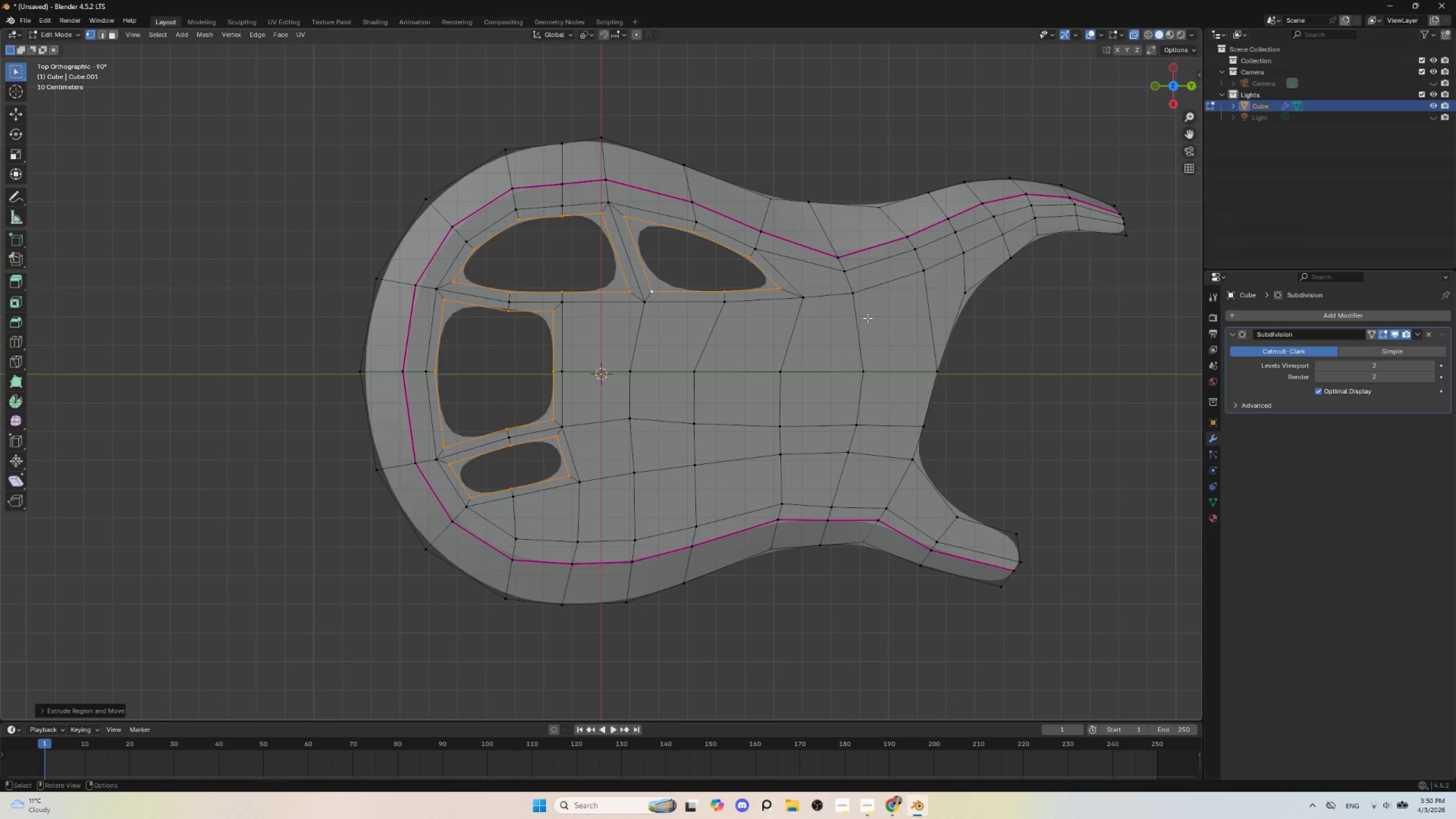 
key(S)
 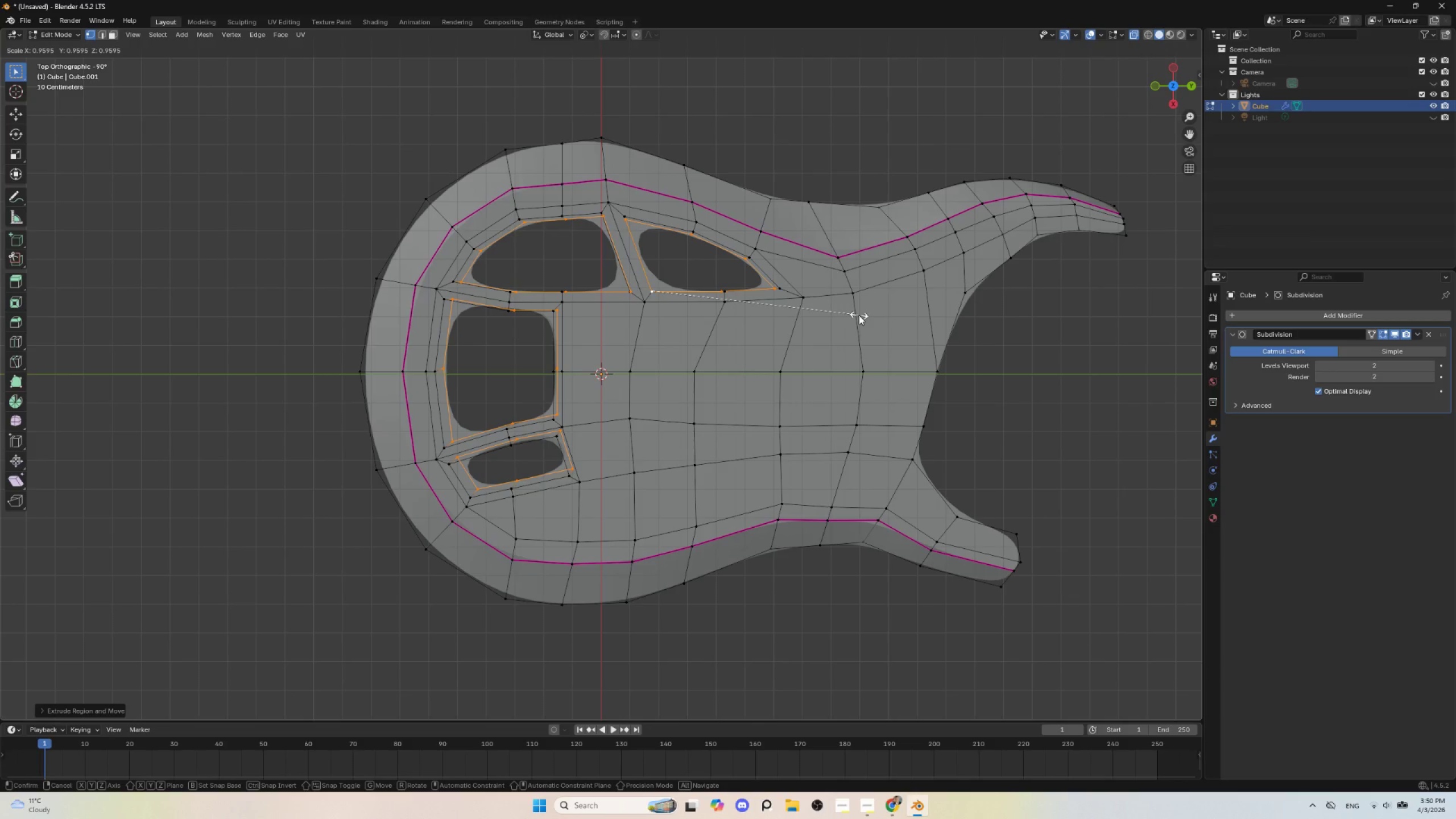 
key(Escape)
 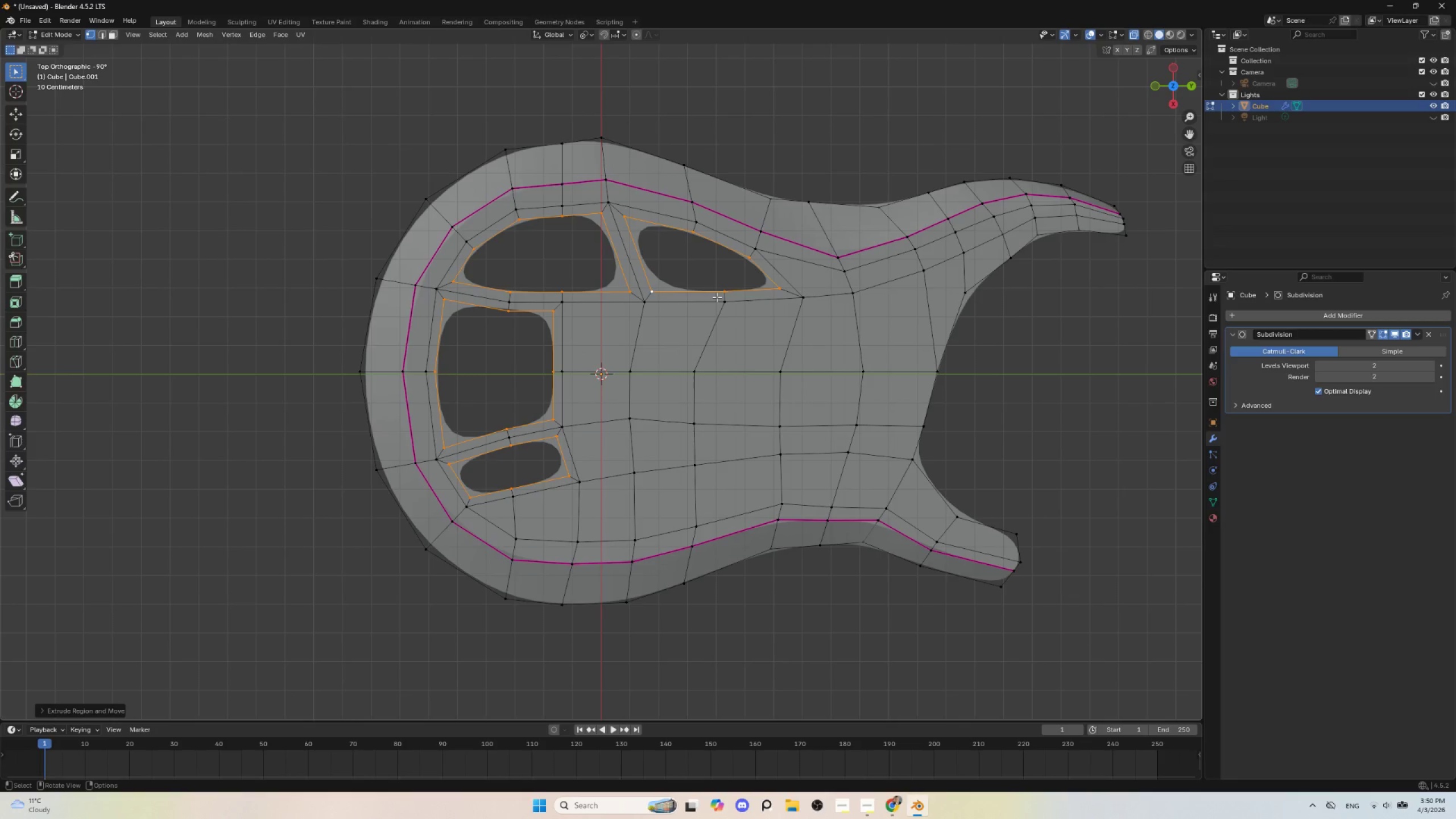 
key(Tab)
 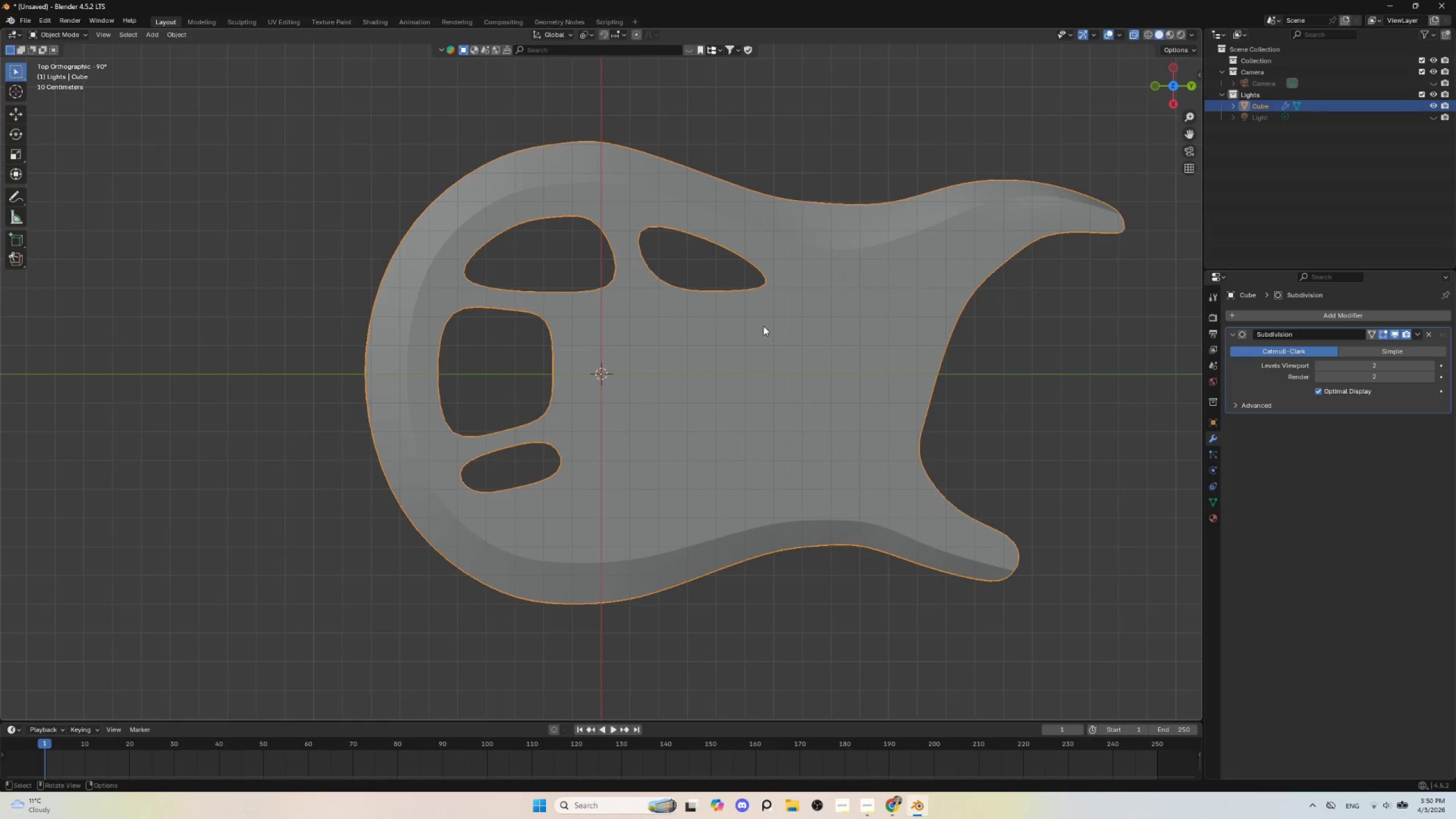 
key(Control+A)
 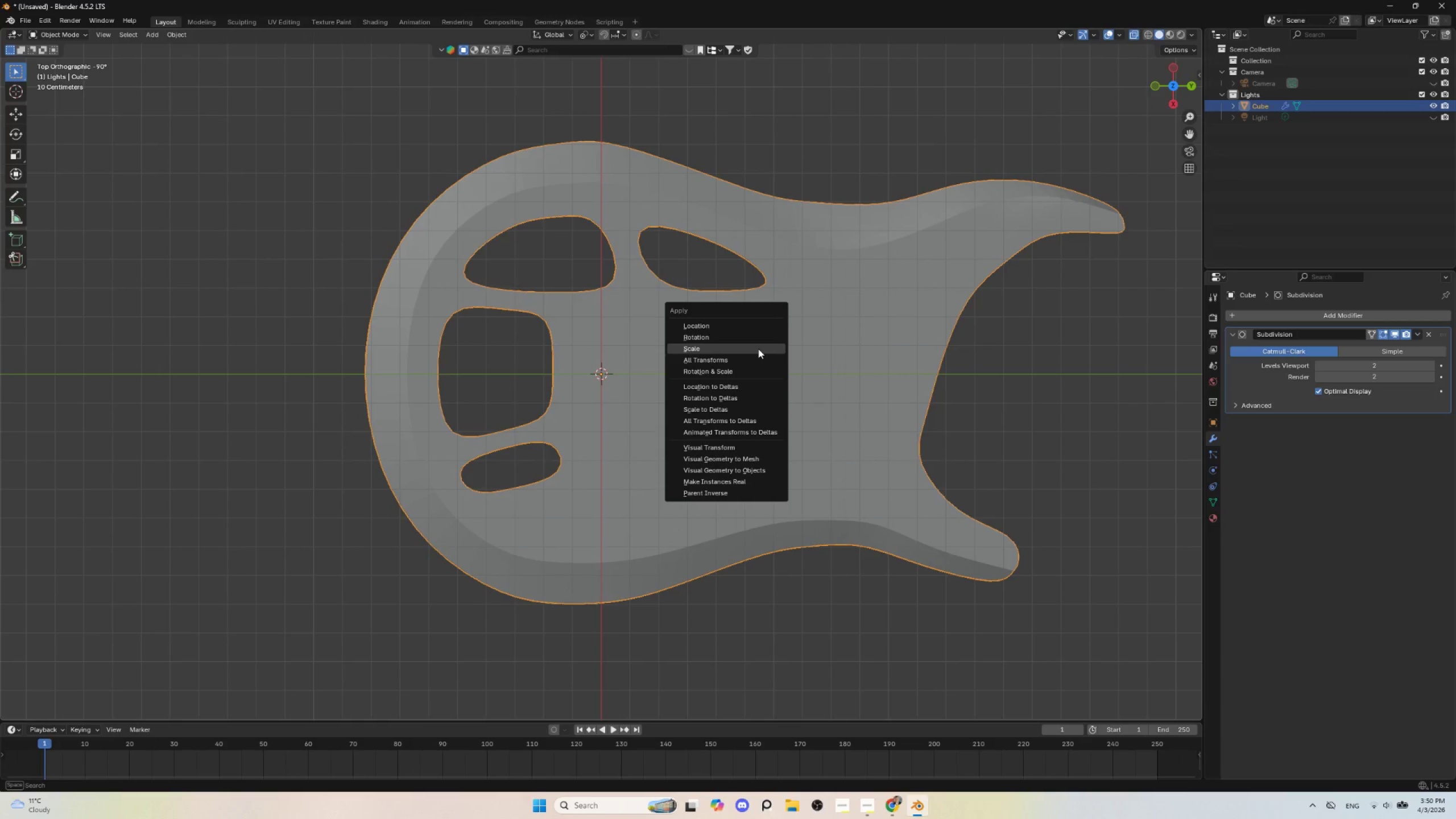 
left_click([758, 349])
 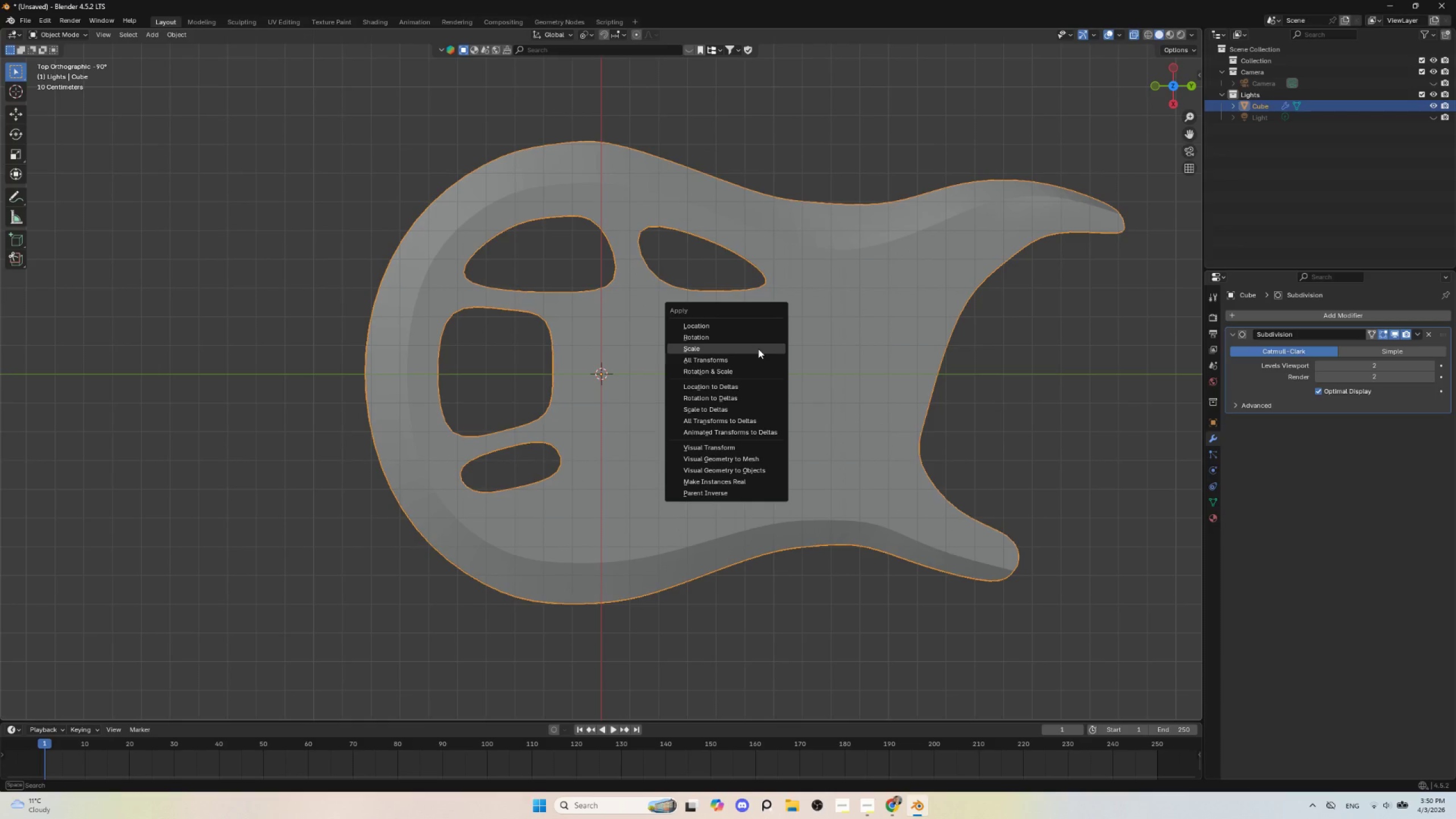 
key(Tab)
 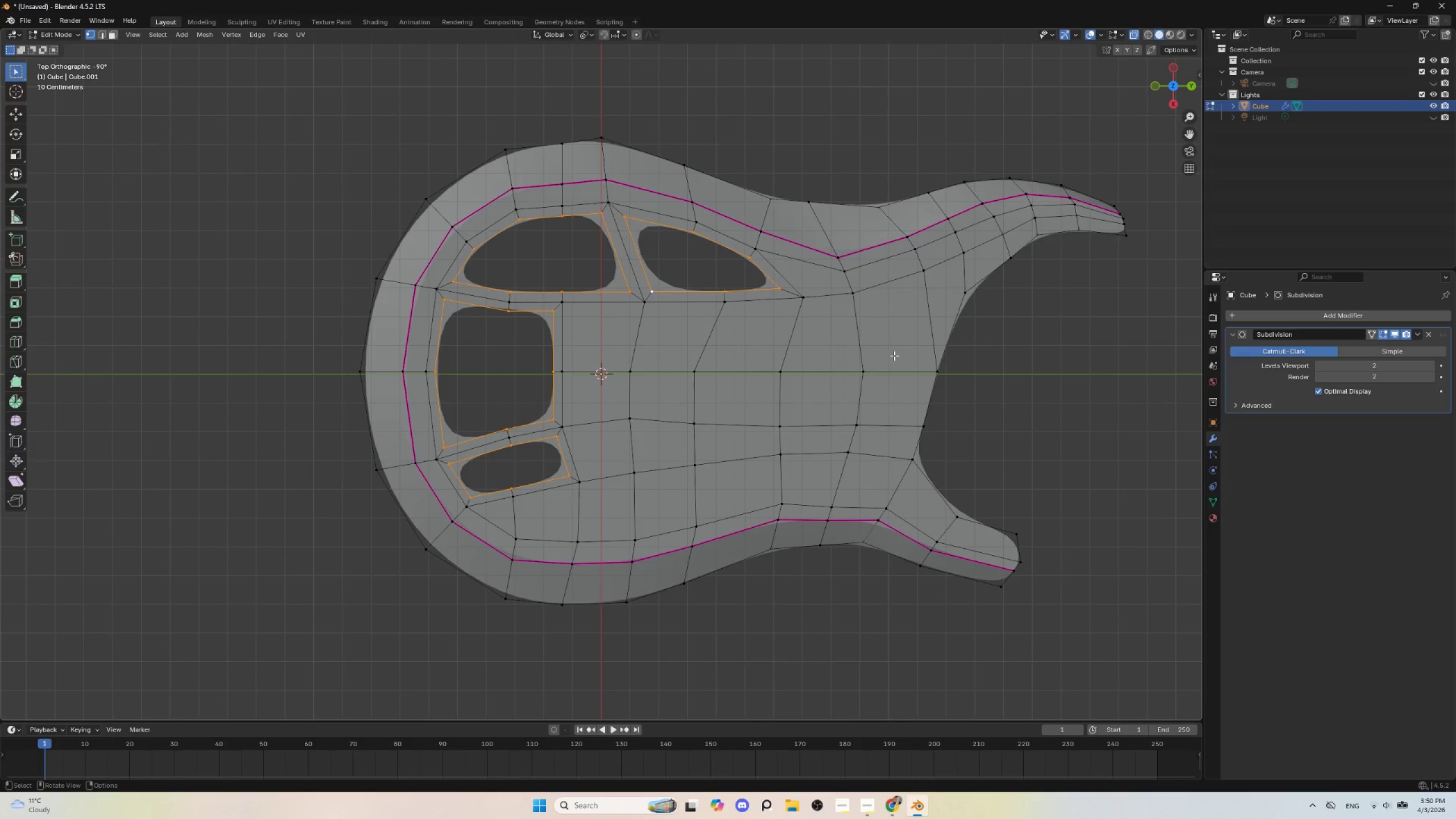 
key(S)
 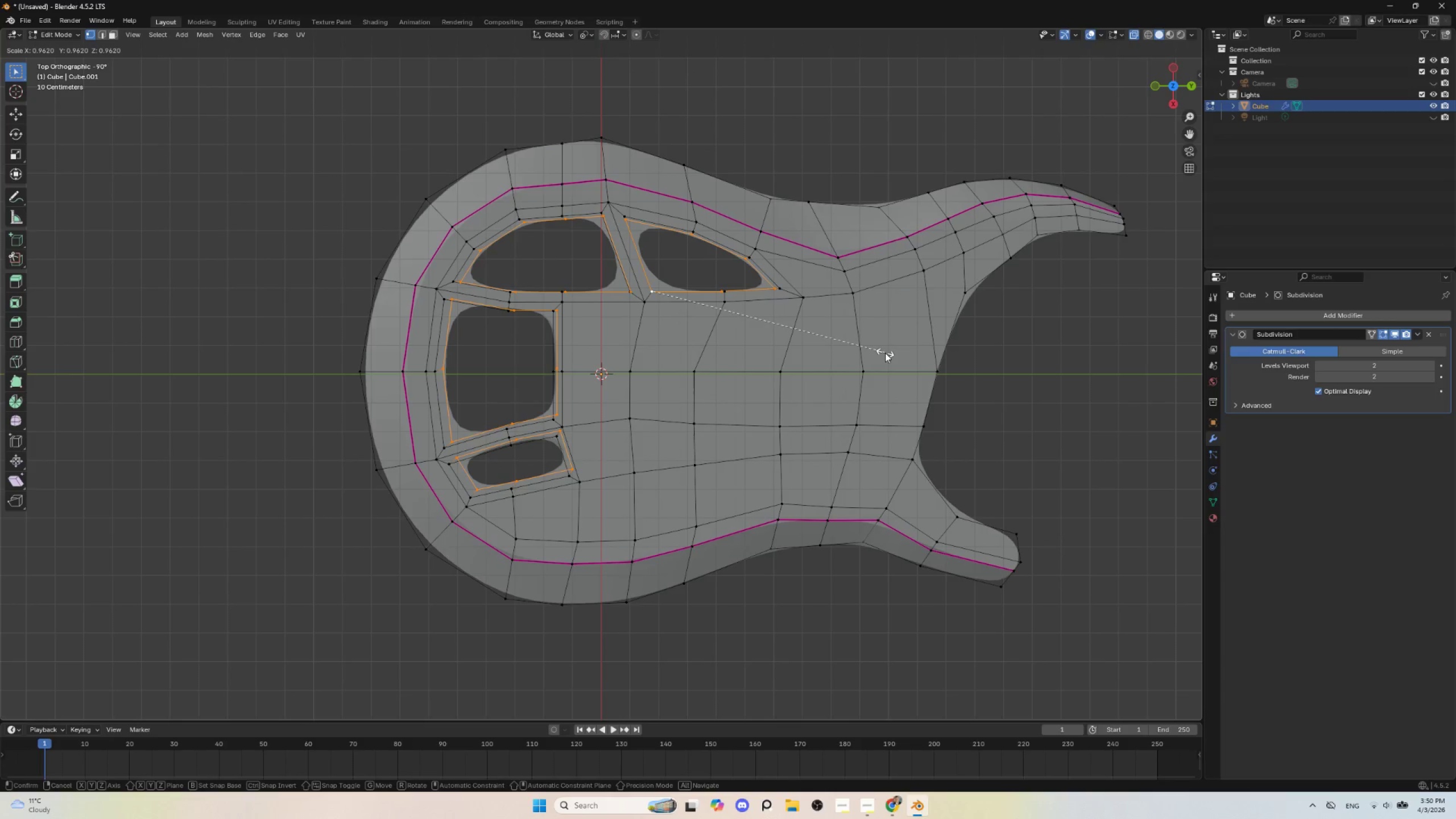 
key(Escape)
 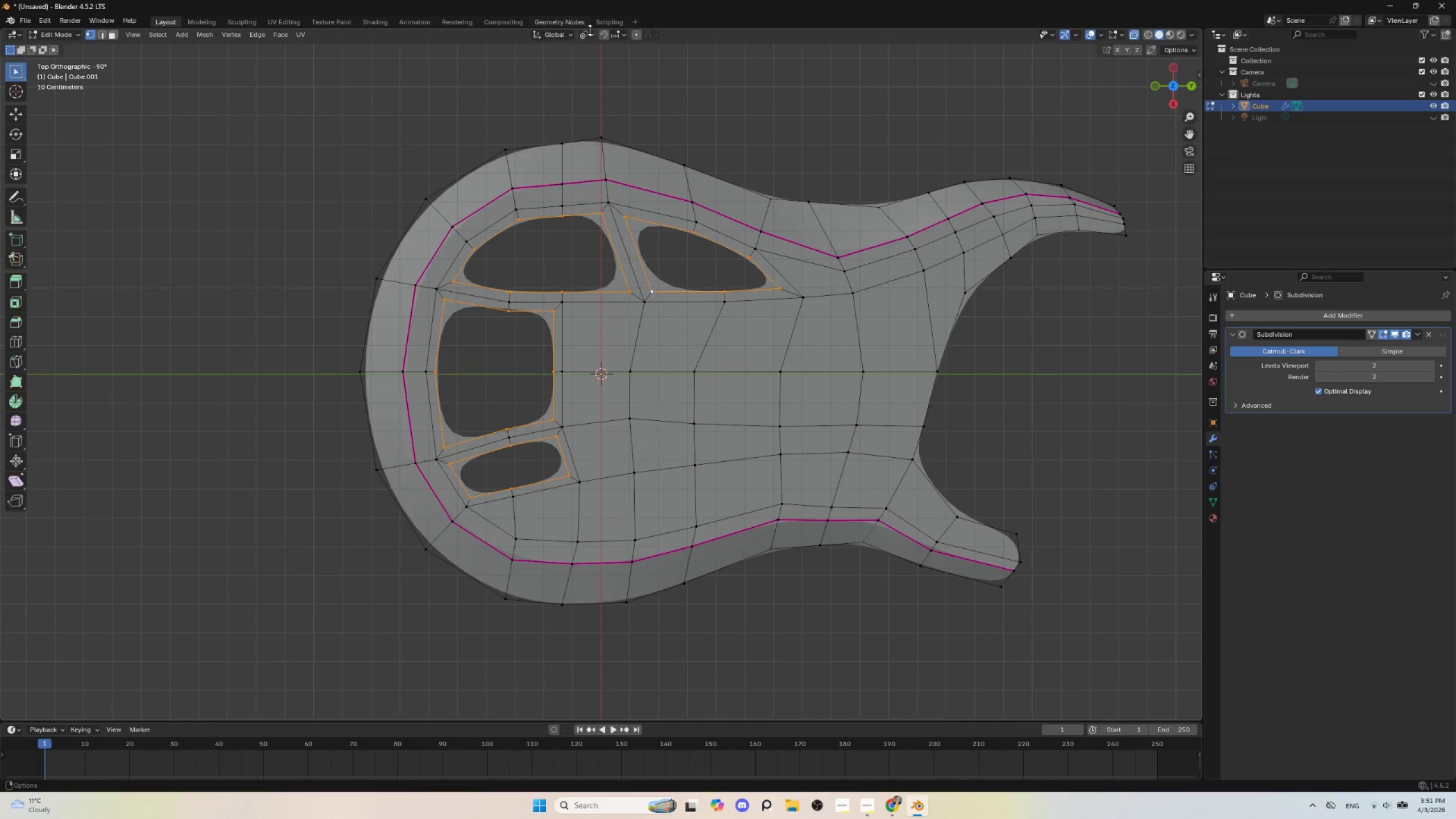 
left_click([591, 38])
 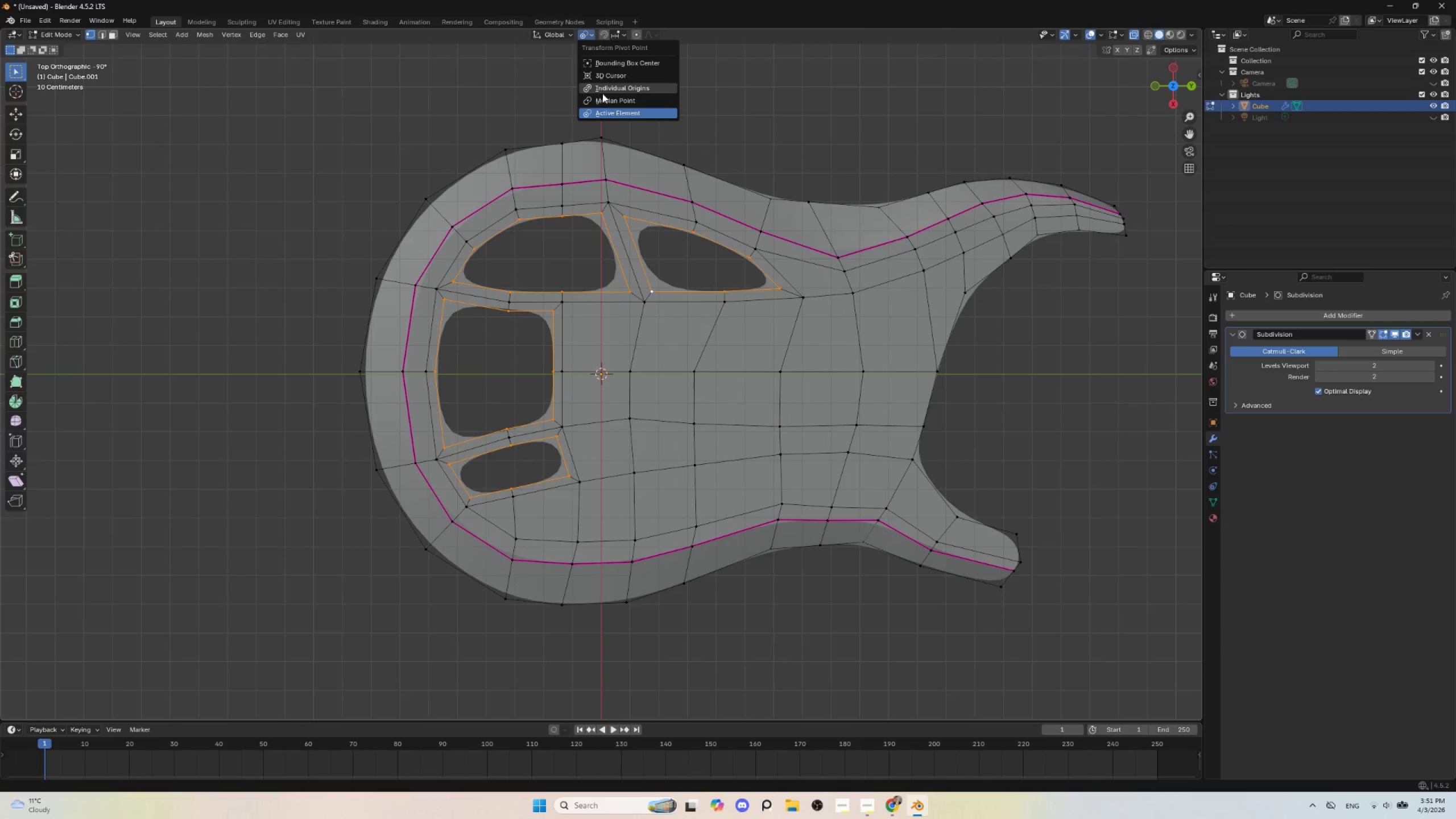 
left_click([609, 88])
 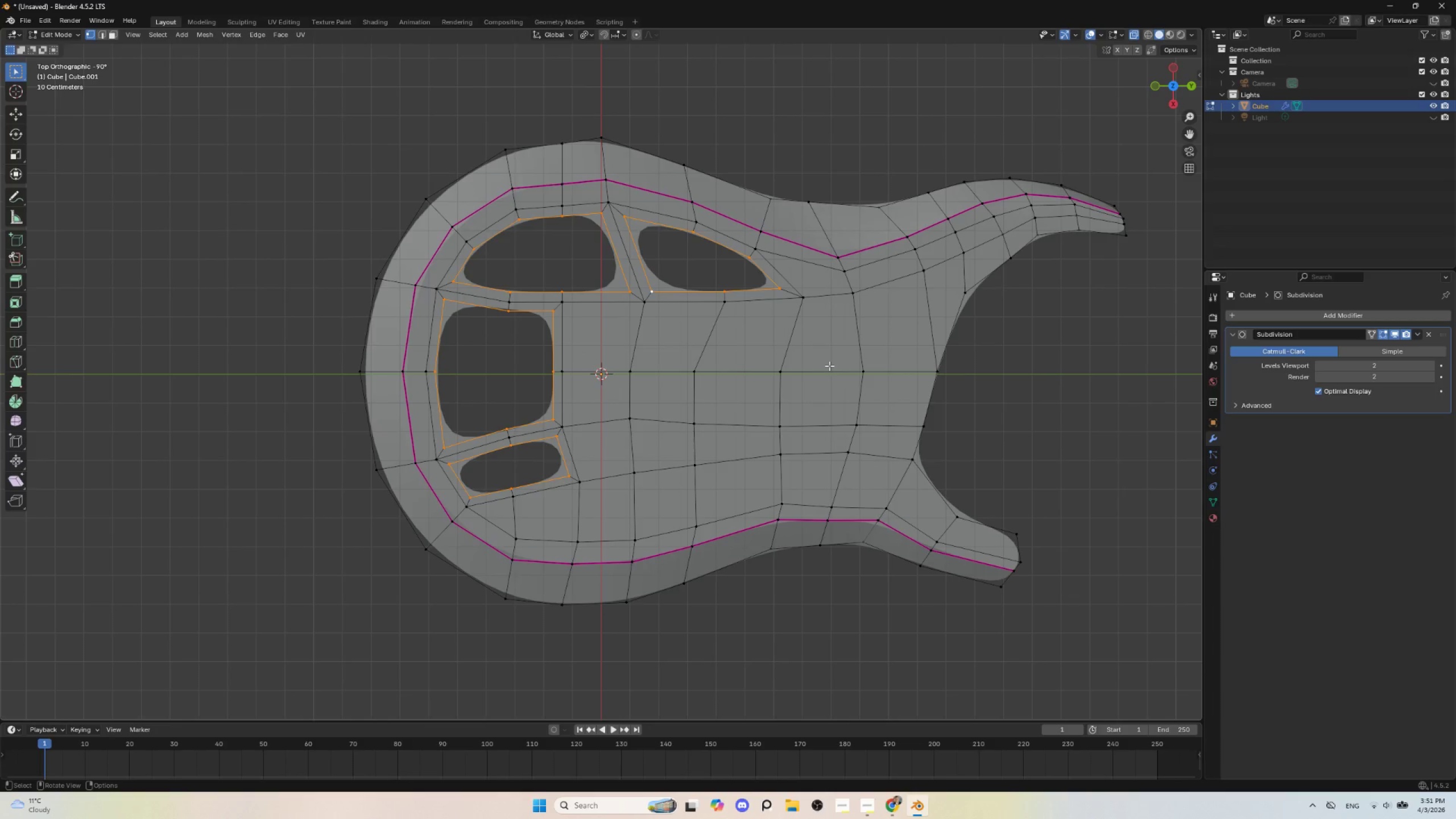 
key(S)
 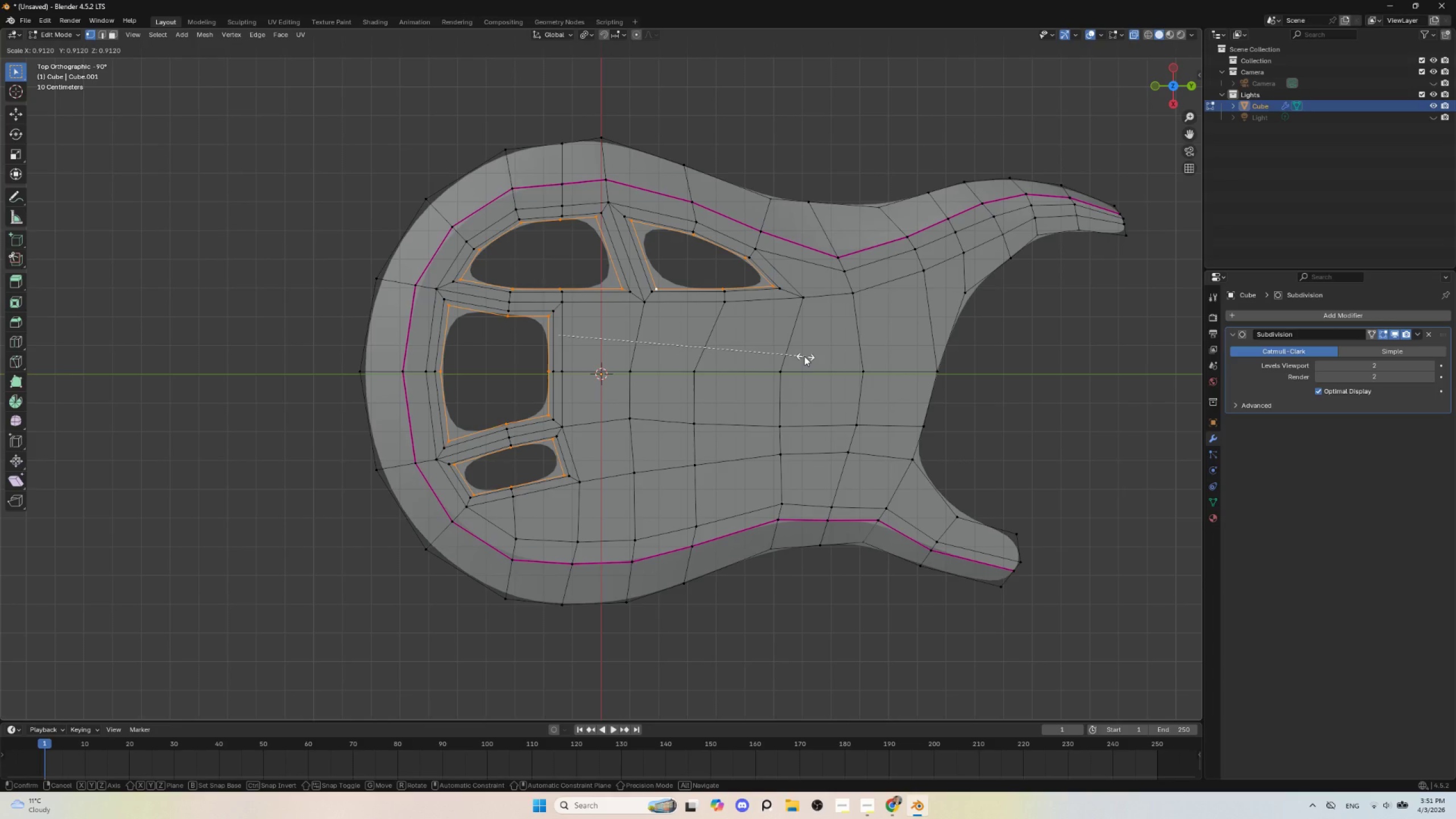 
wait(10.58)
 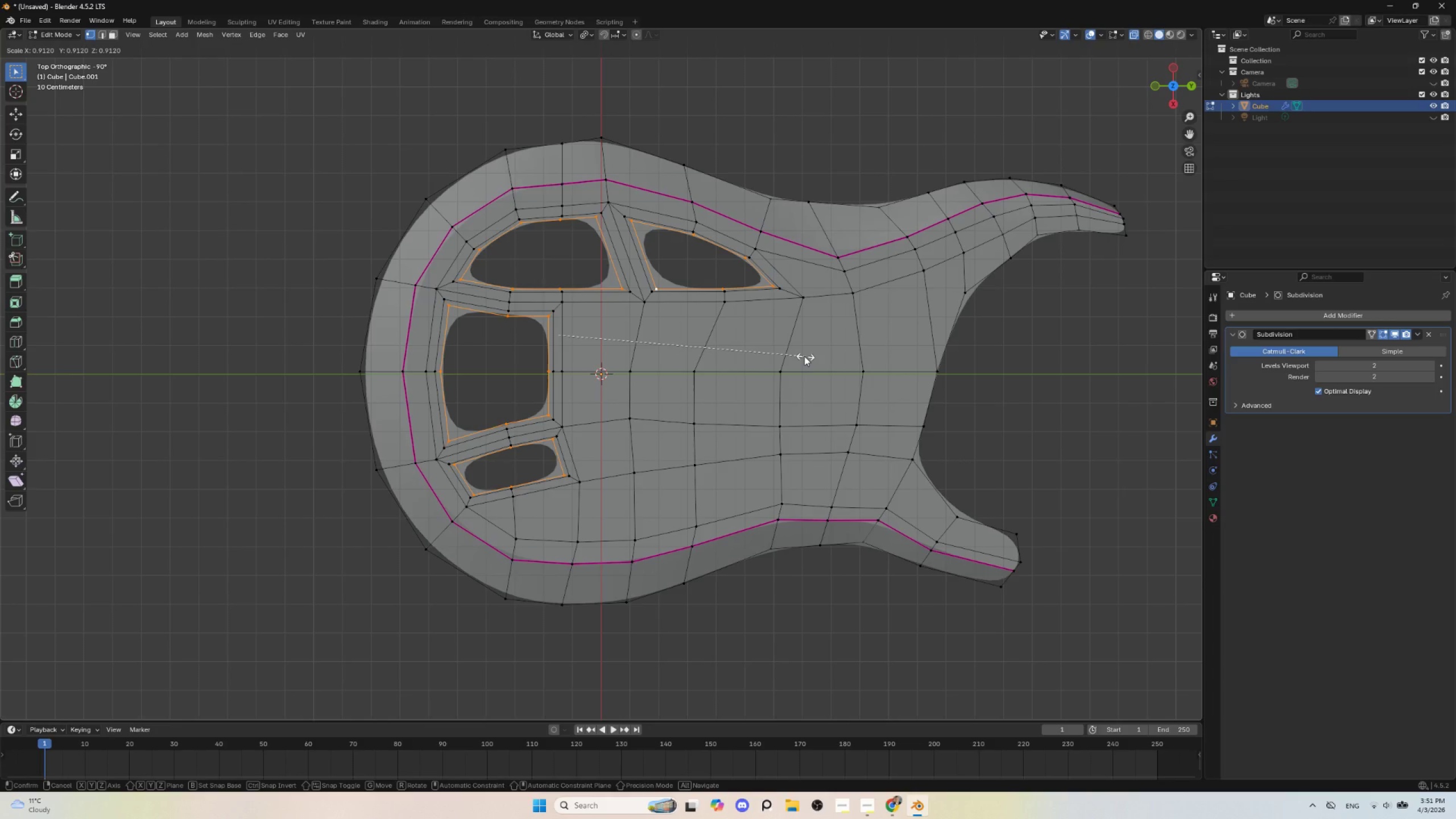 
key(Escape)
 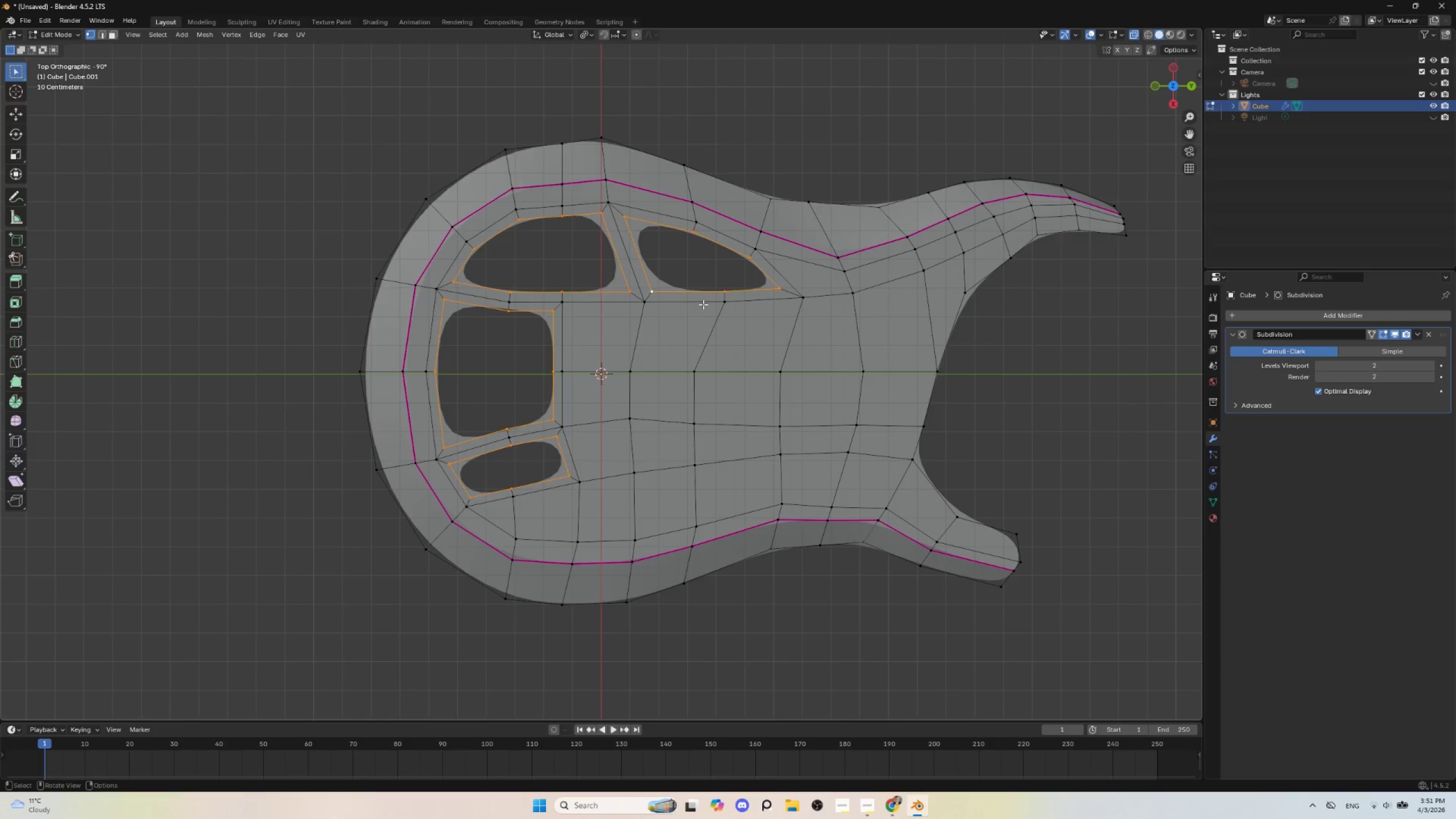 
key(Control+Z)
 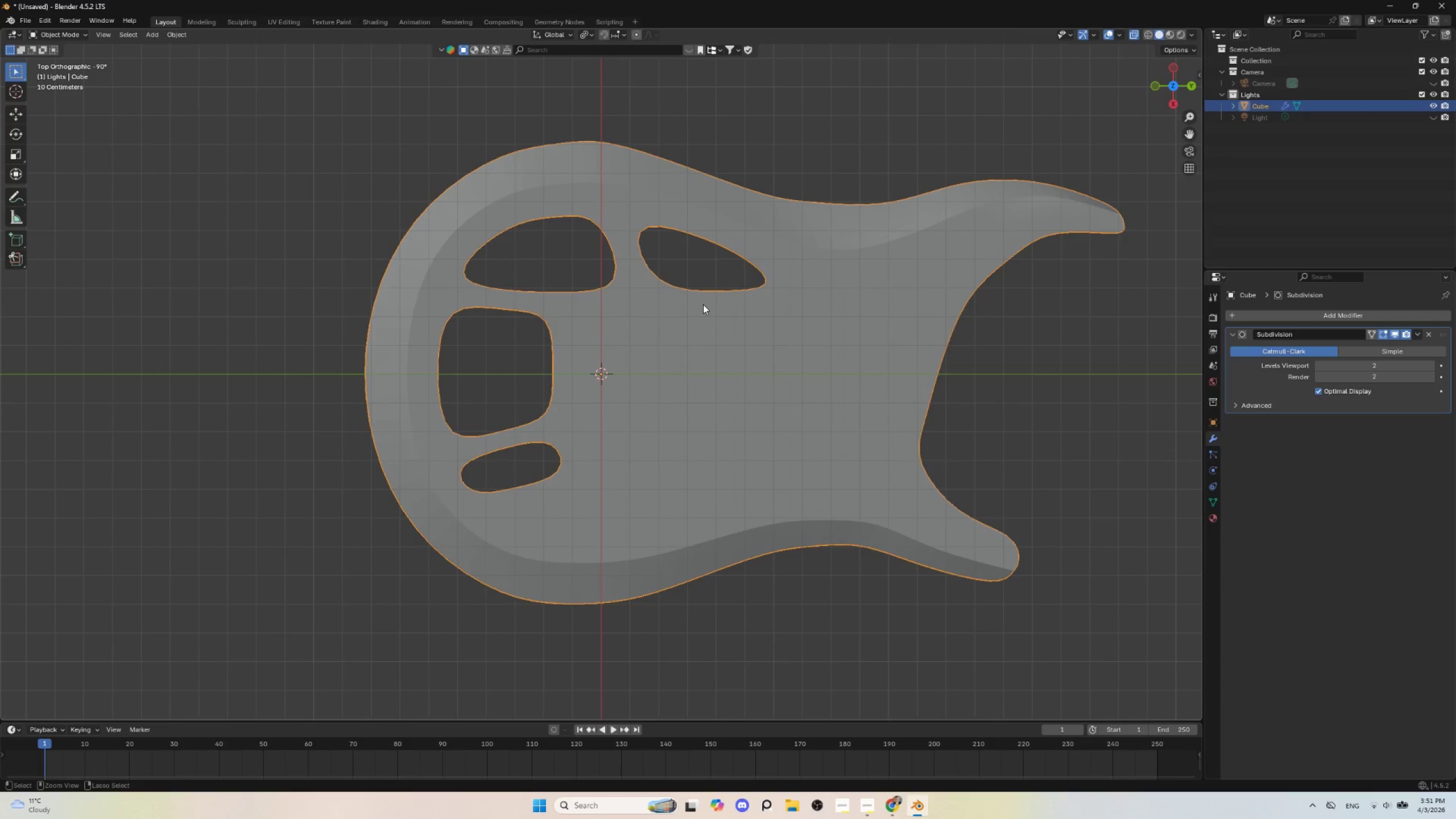 
key(Control+Z)
 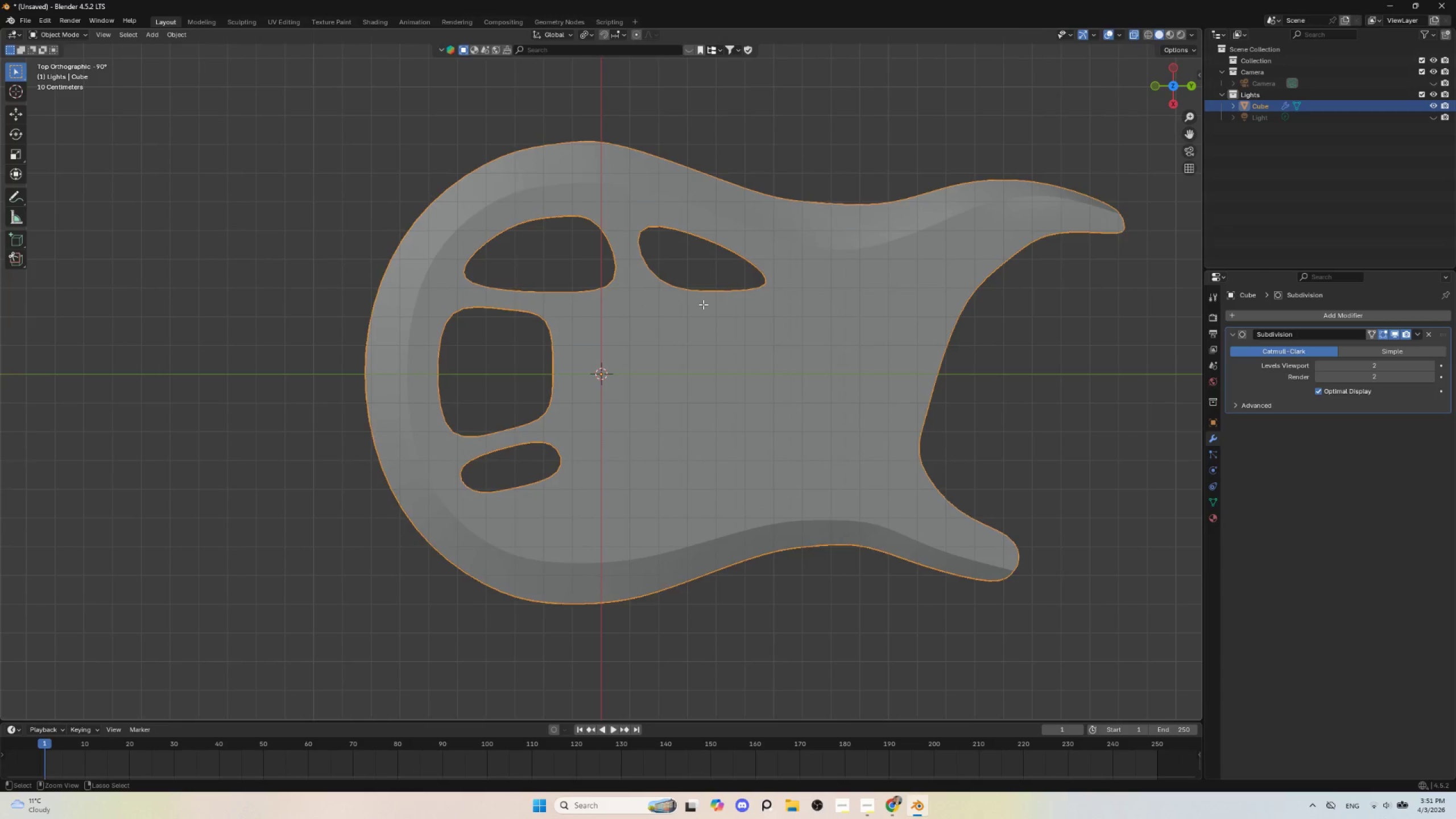 
key(Control+Z)
 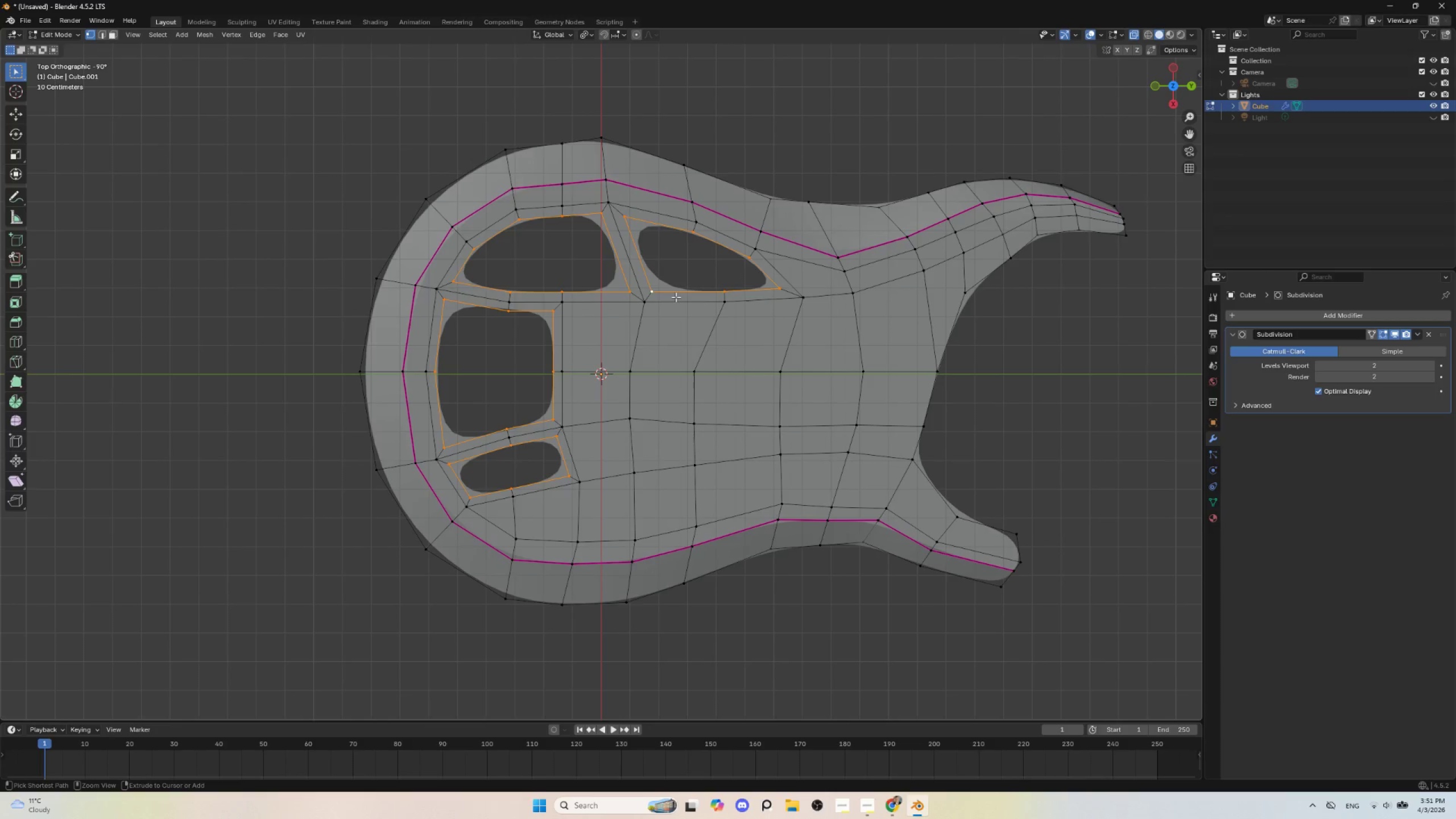 
key(Control+Z)
 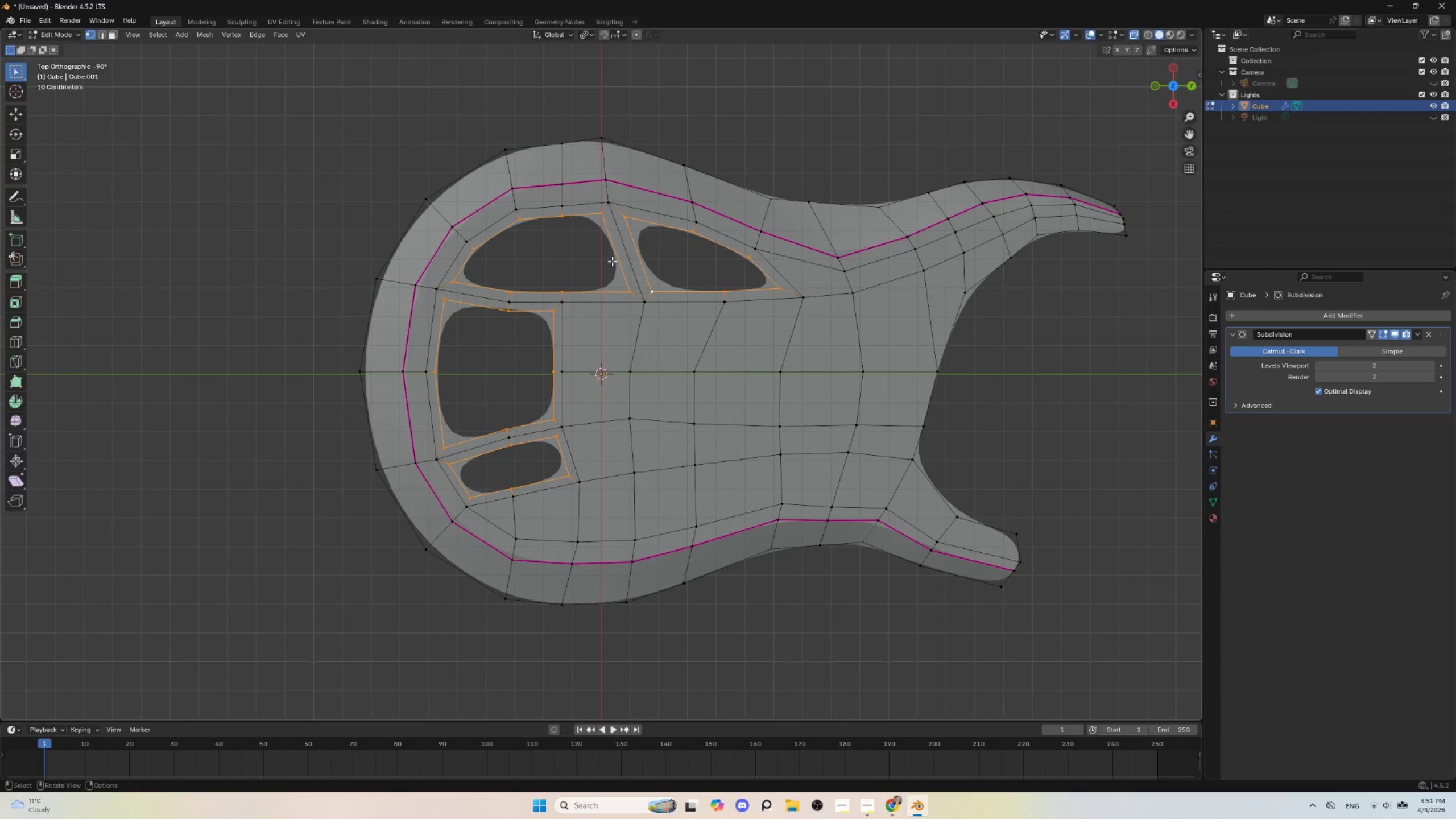 
key(F)
 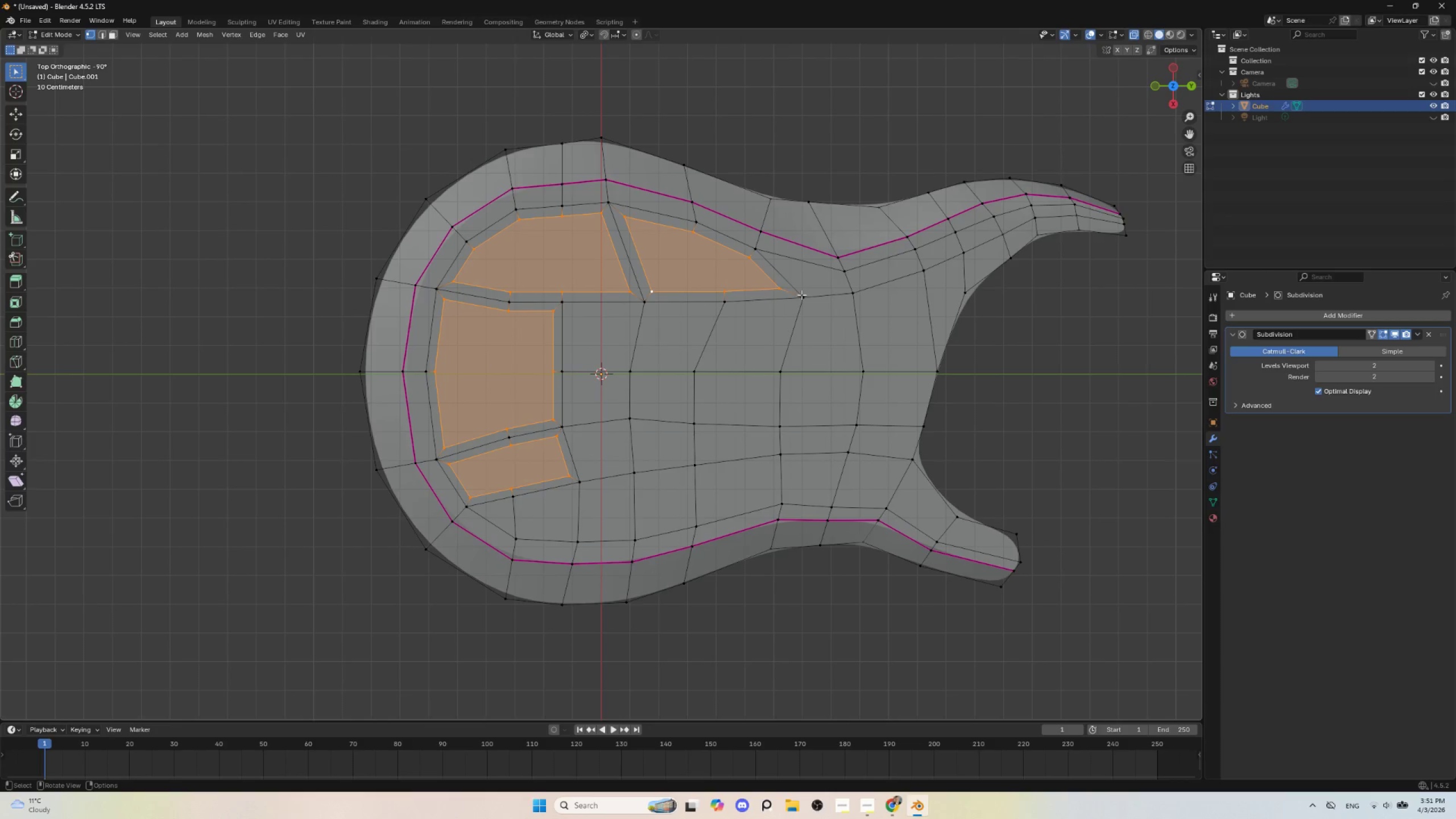 
key(I)
 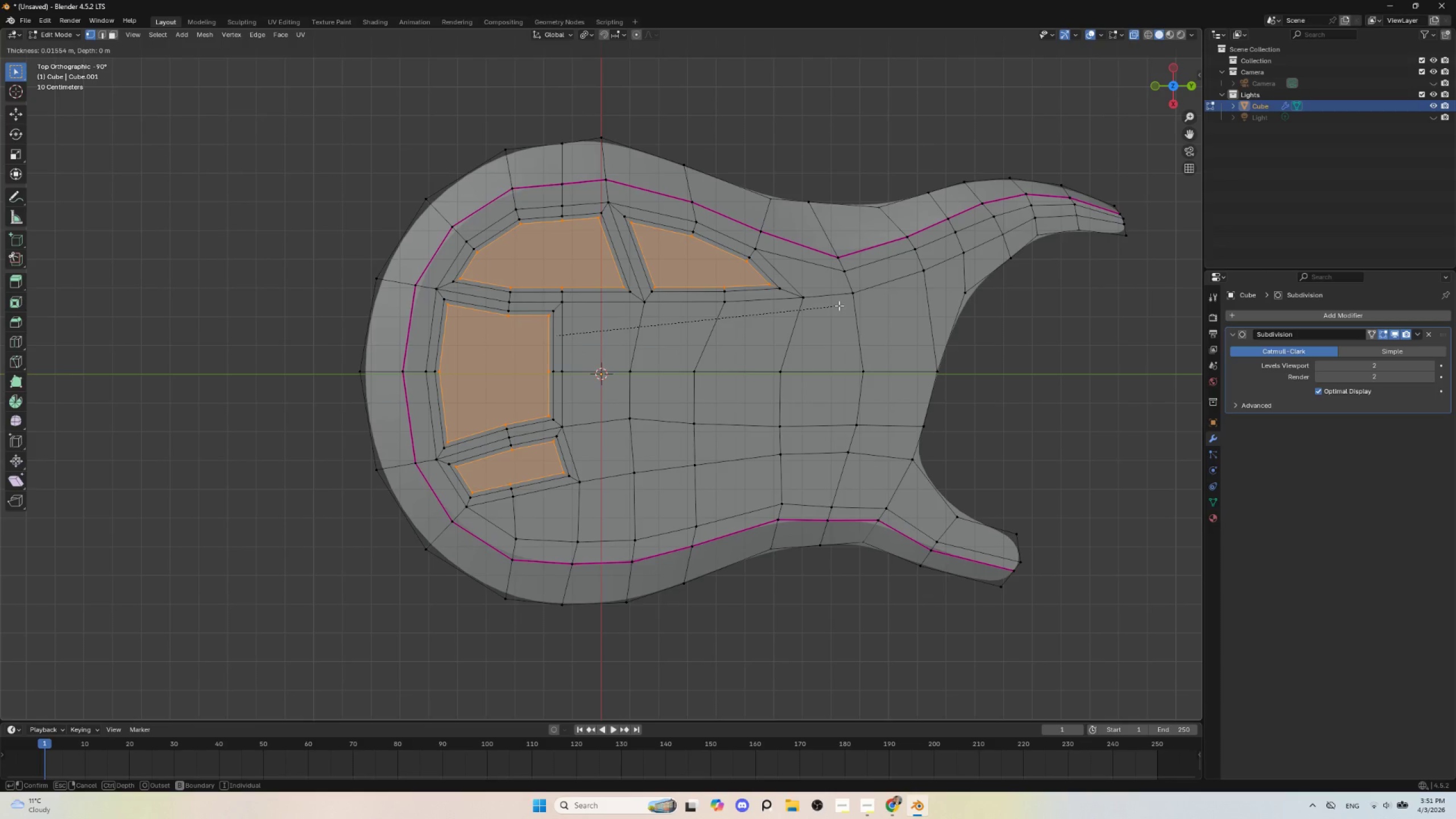 
left_click([839, 305])
 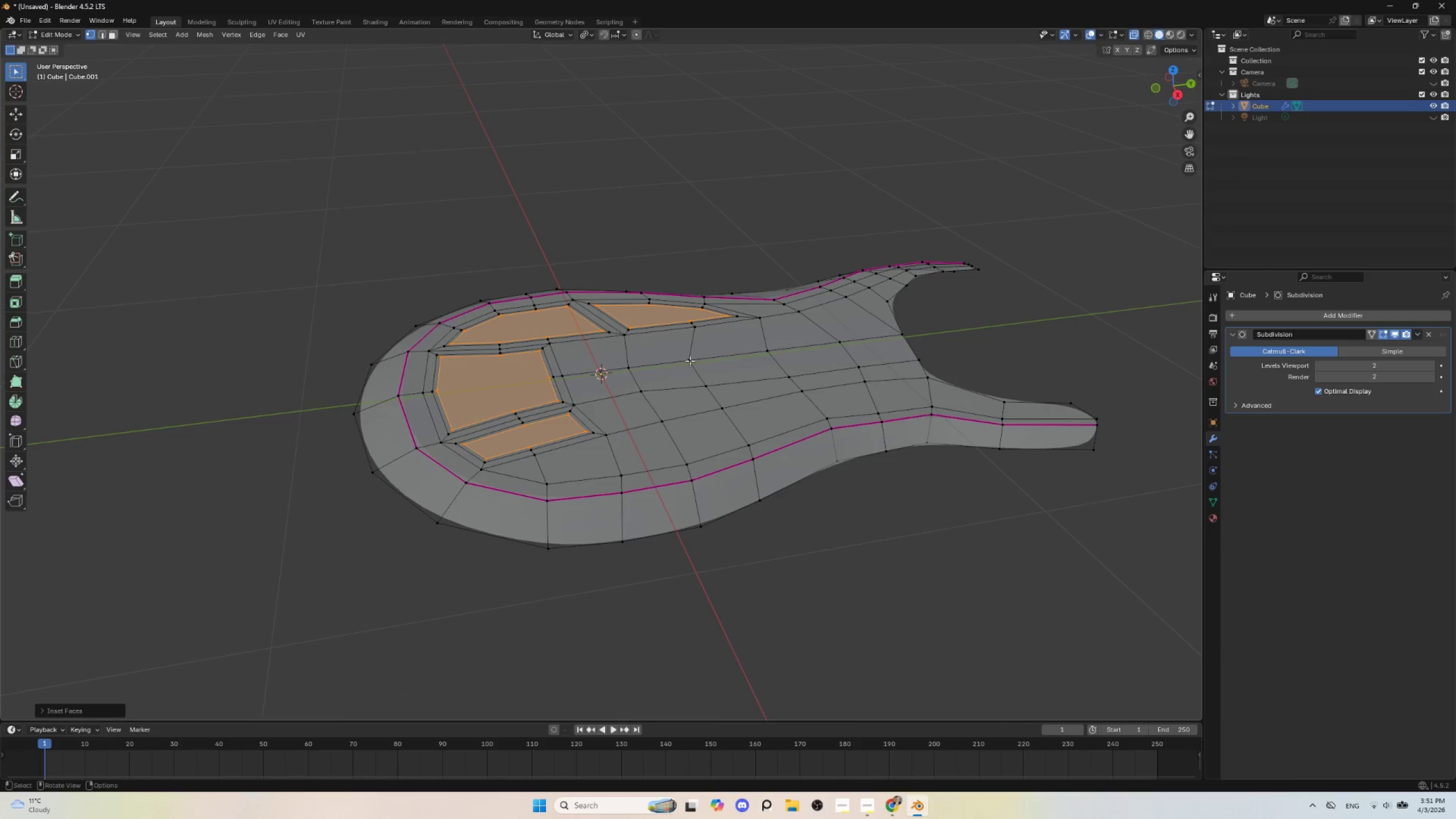 
type(gz)
 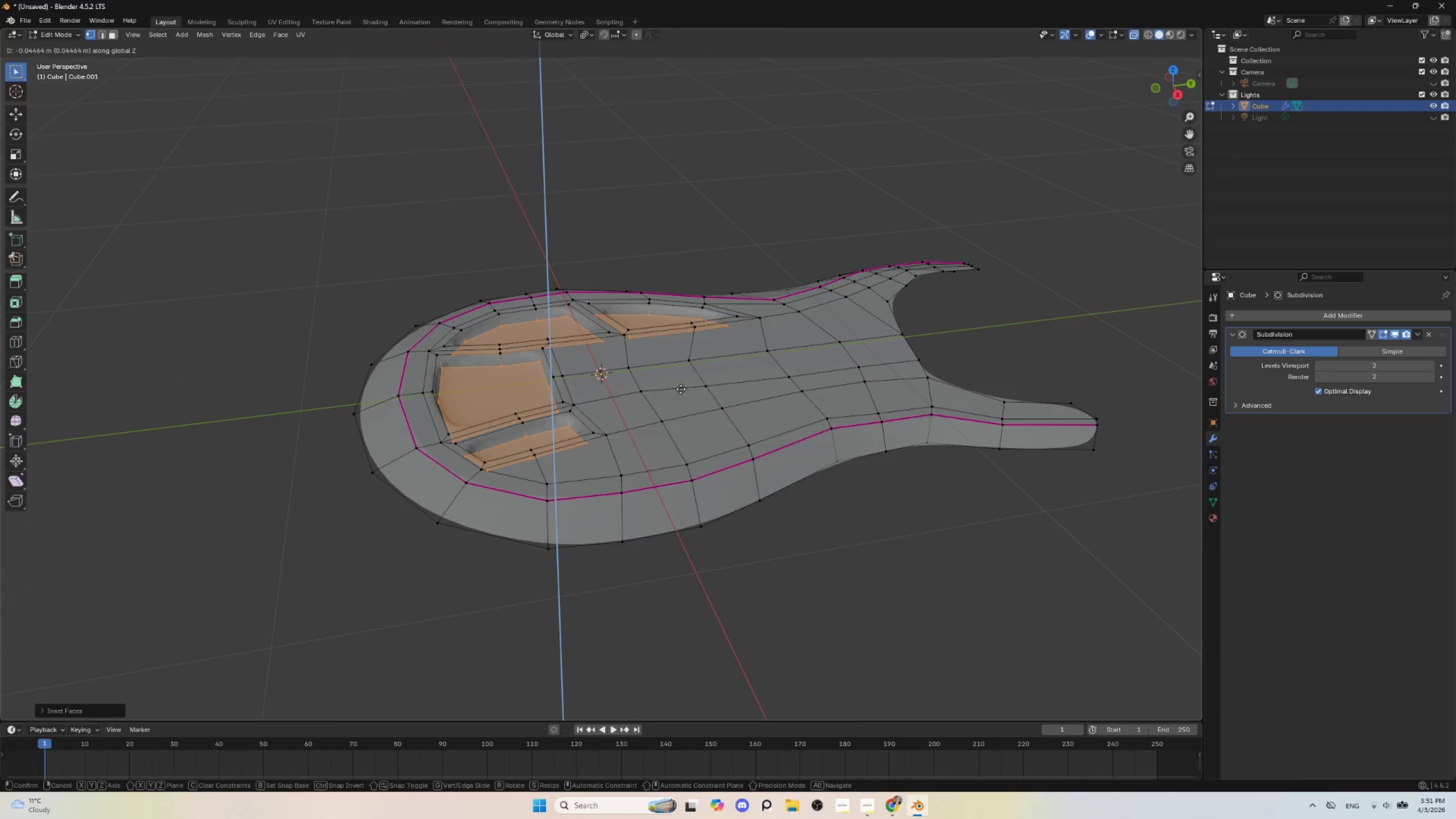 
left_click([681, 389])
 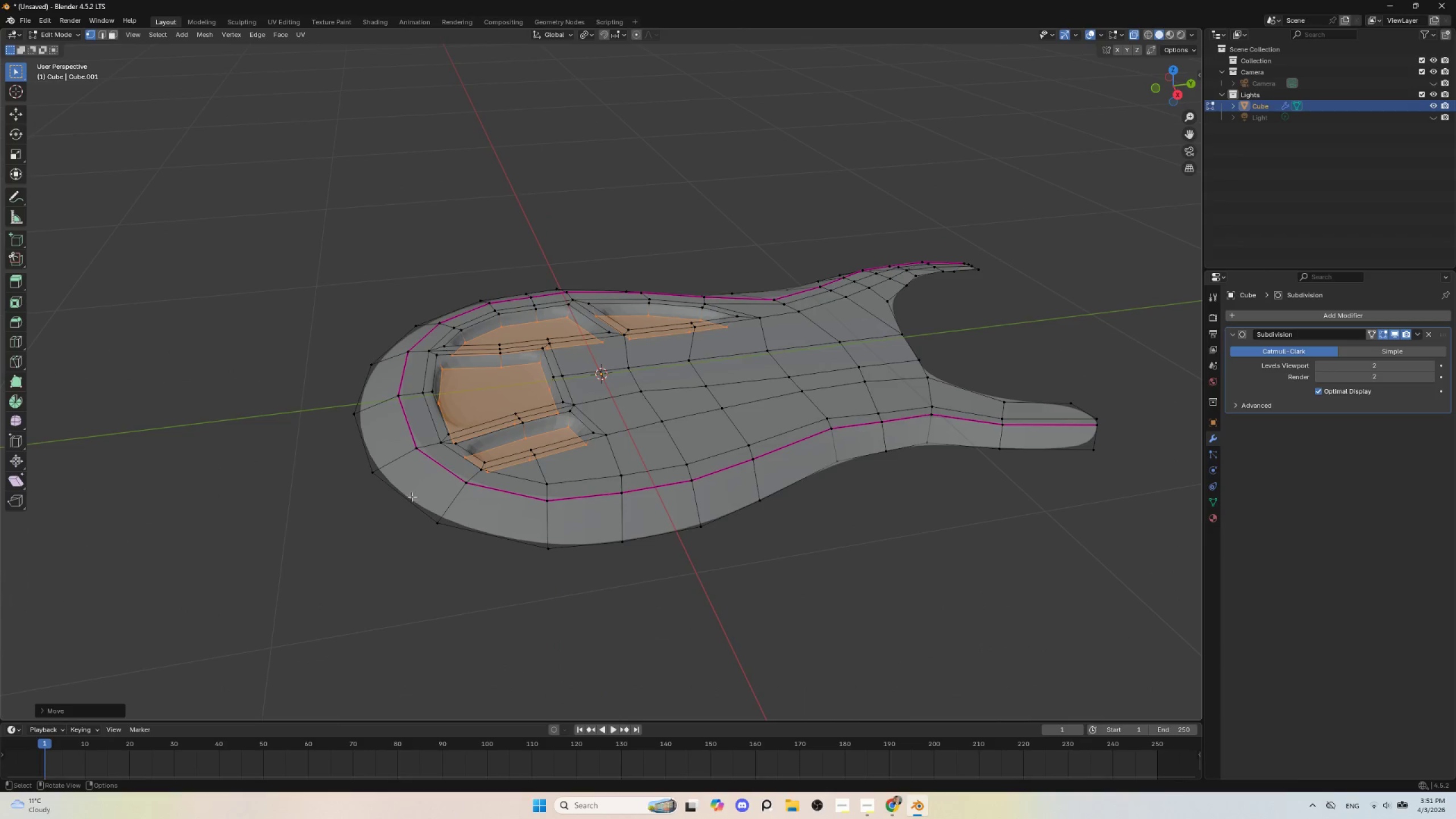 
hold_key(key=ShiftLeft, duration=1.31)
hold_key(key=AltLeft, duration=0.72)
left_click([382, 481])
 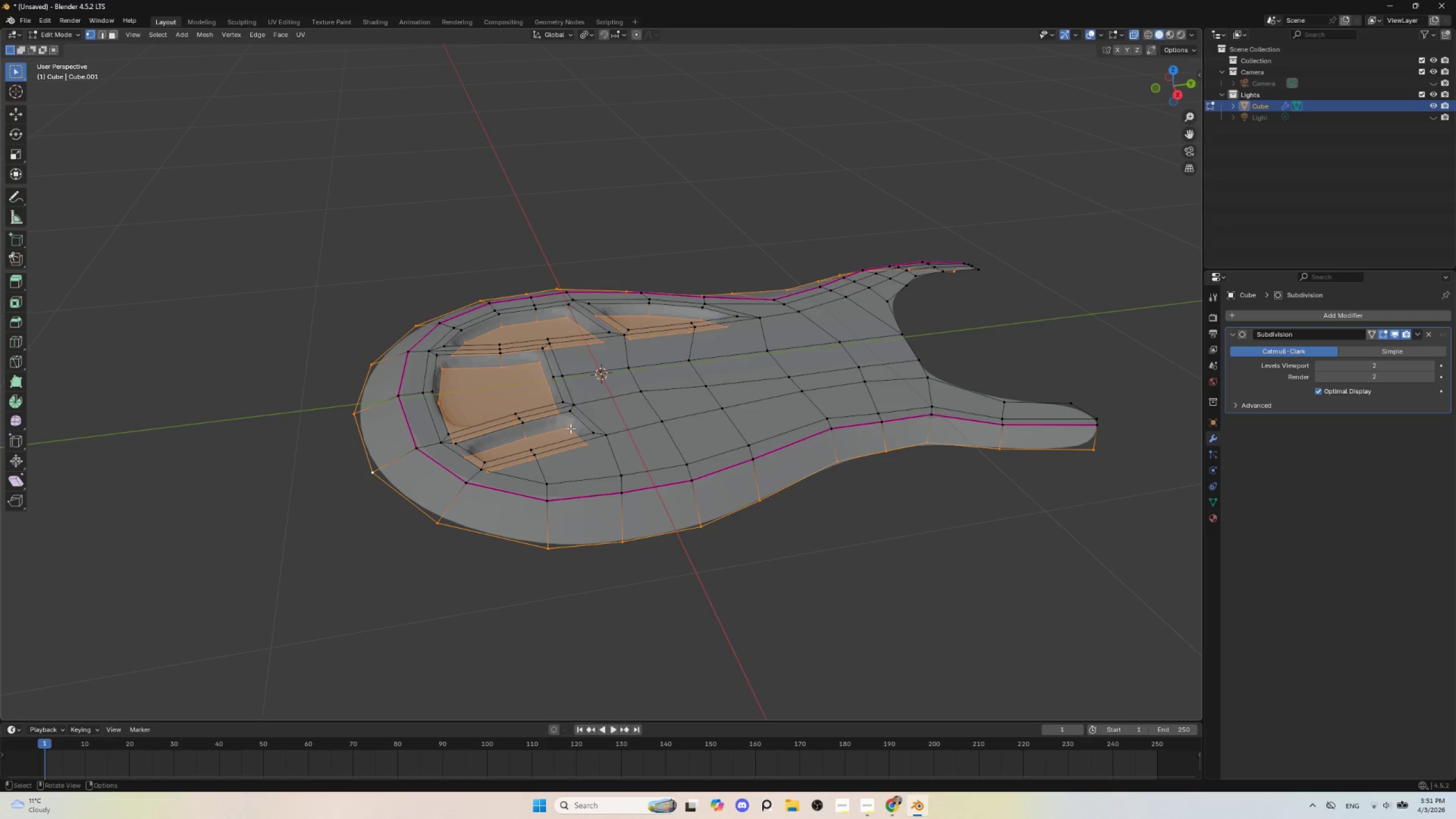 
type(sz)
key(Escape)
 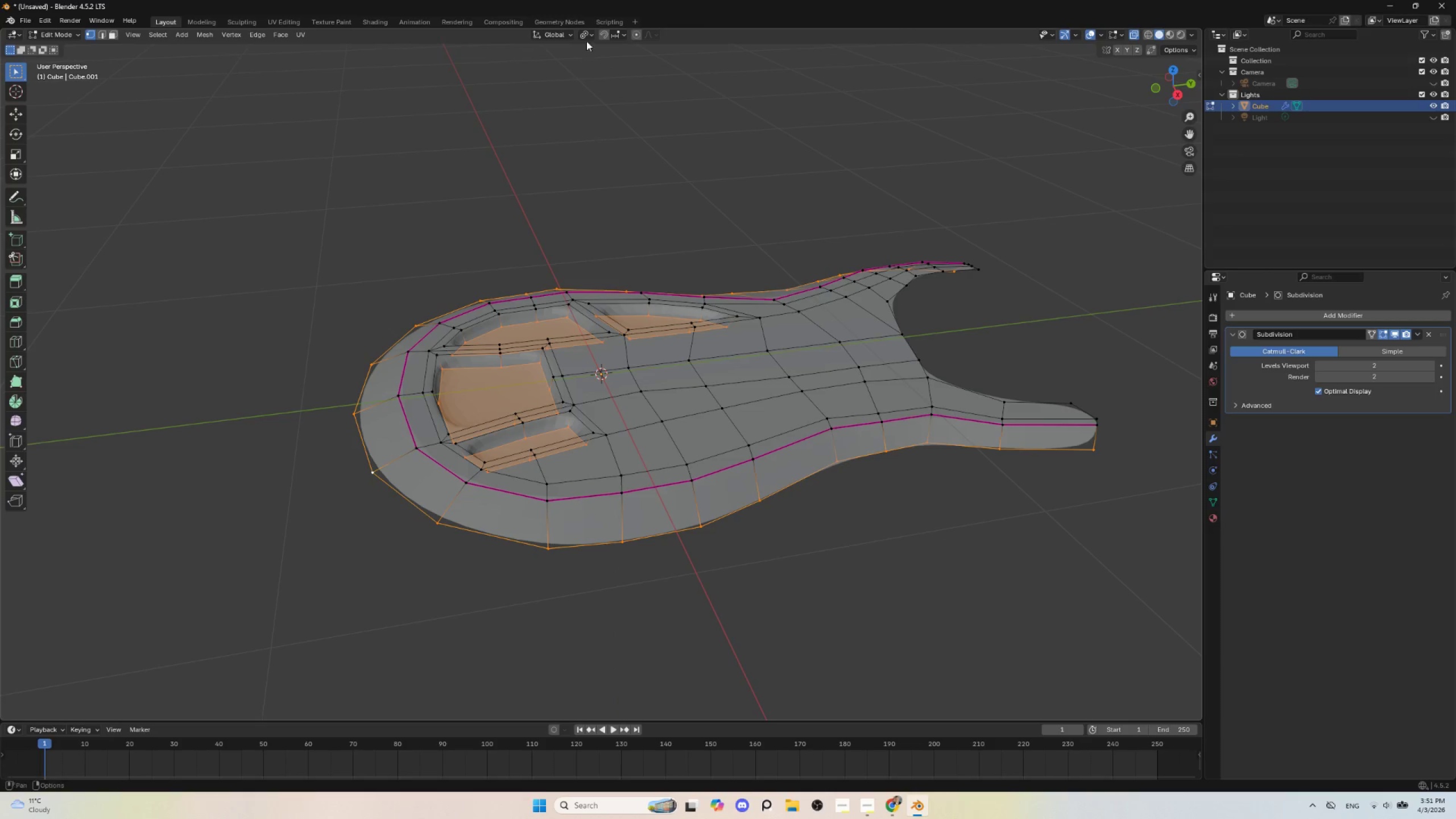 
left_click([588, 36])
 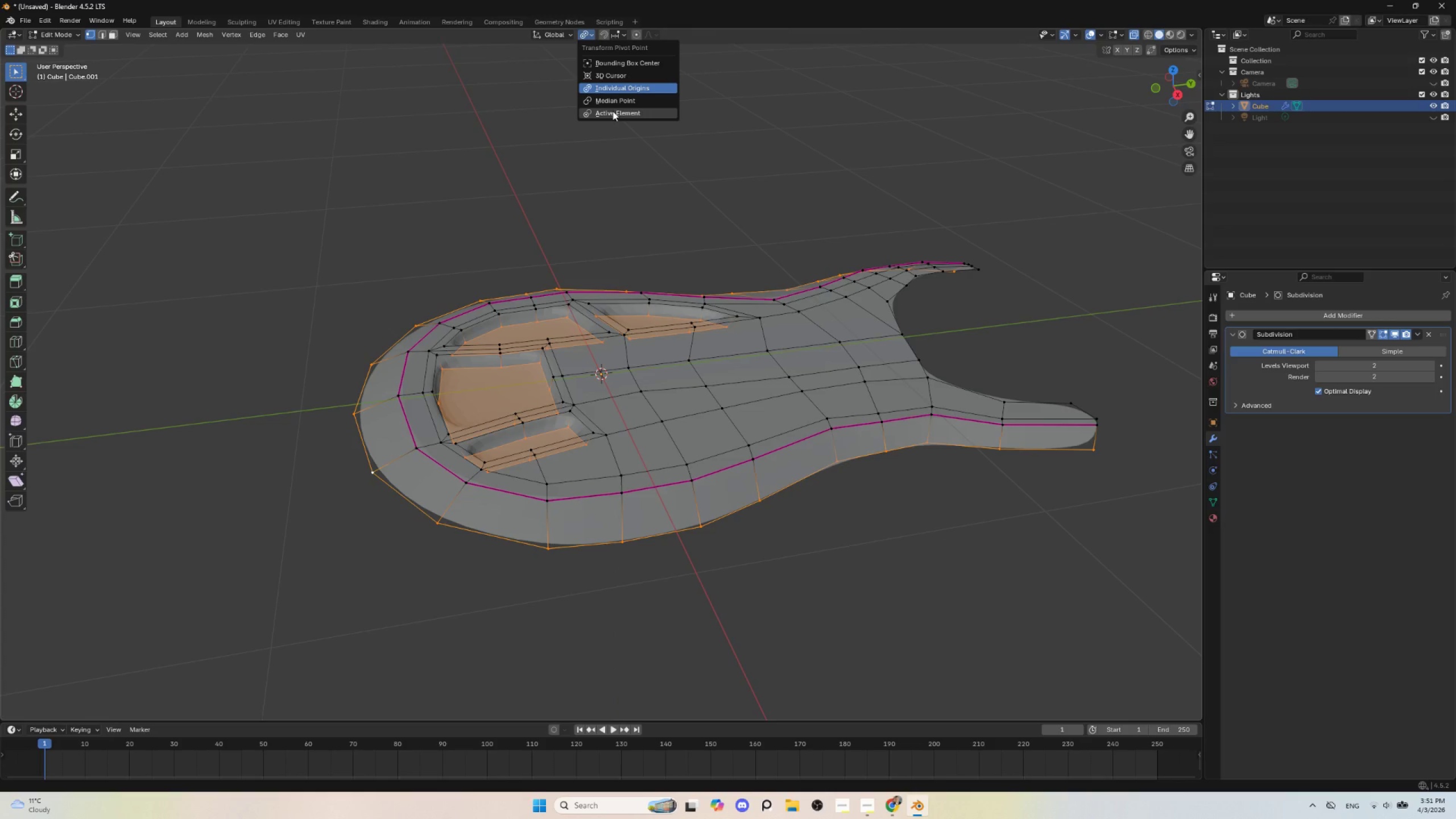 
left_click([613, 111])
 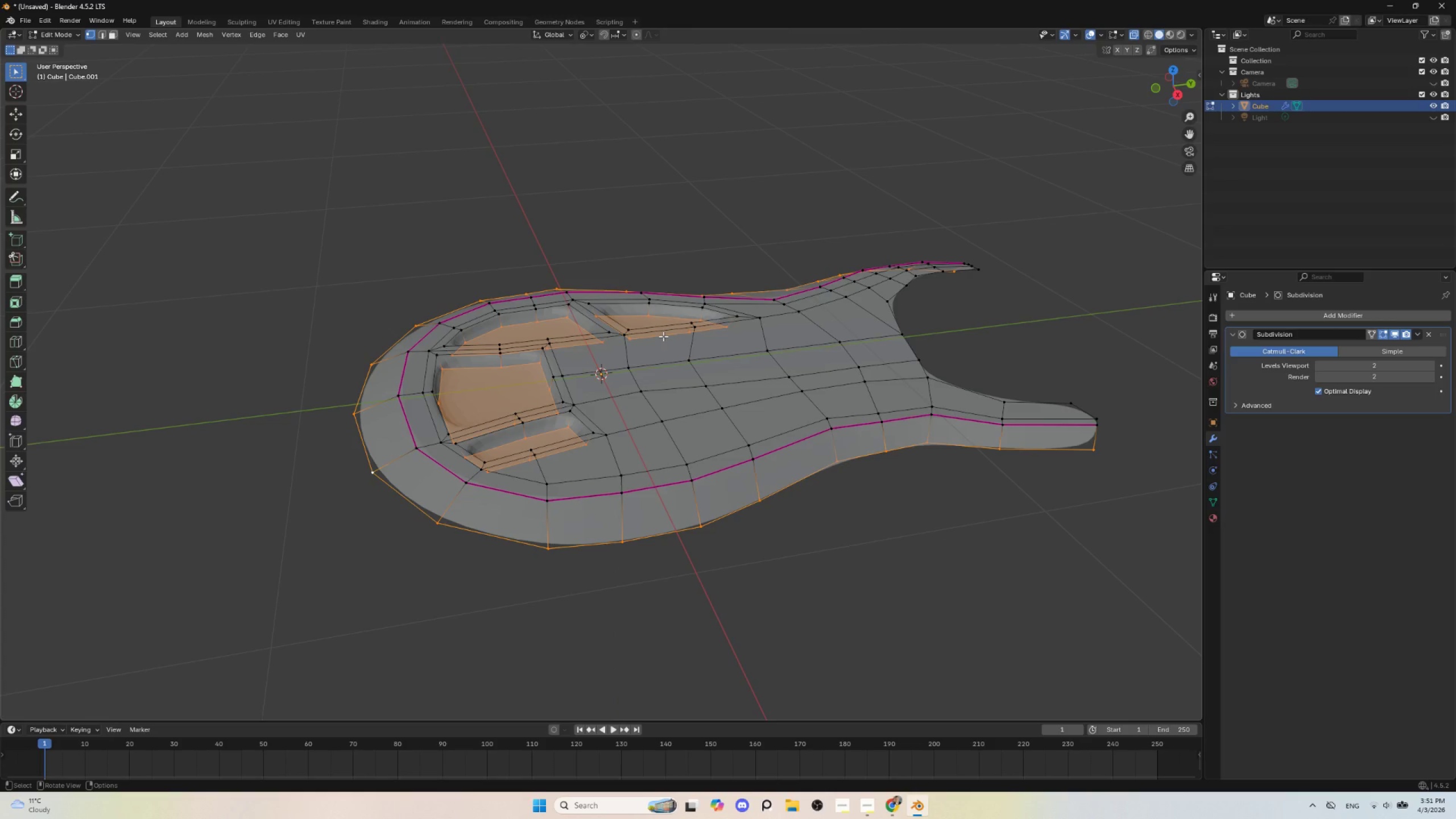 
type(sz0)
key(Escape)
 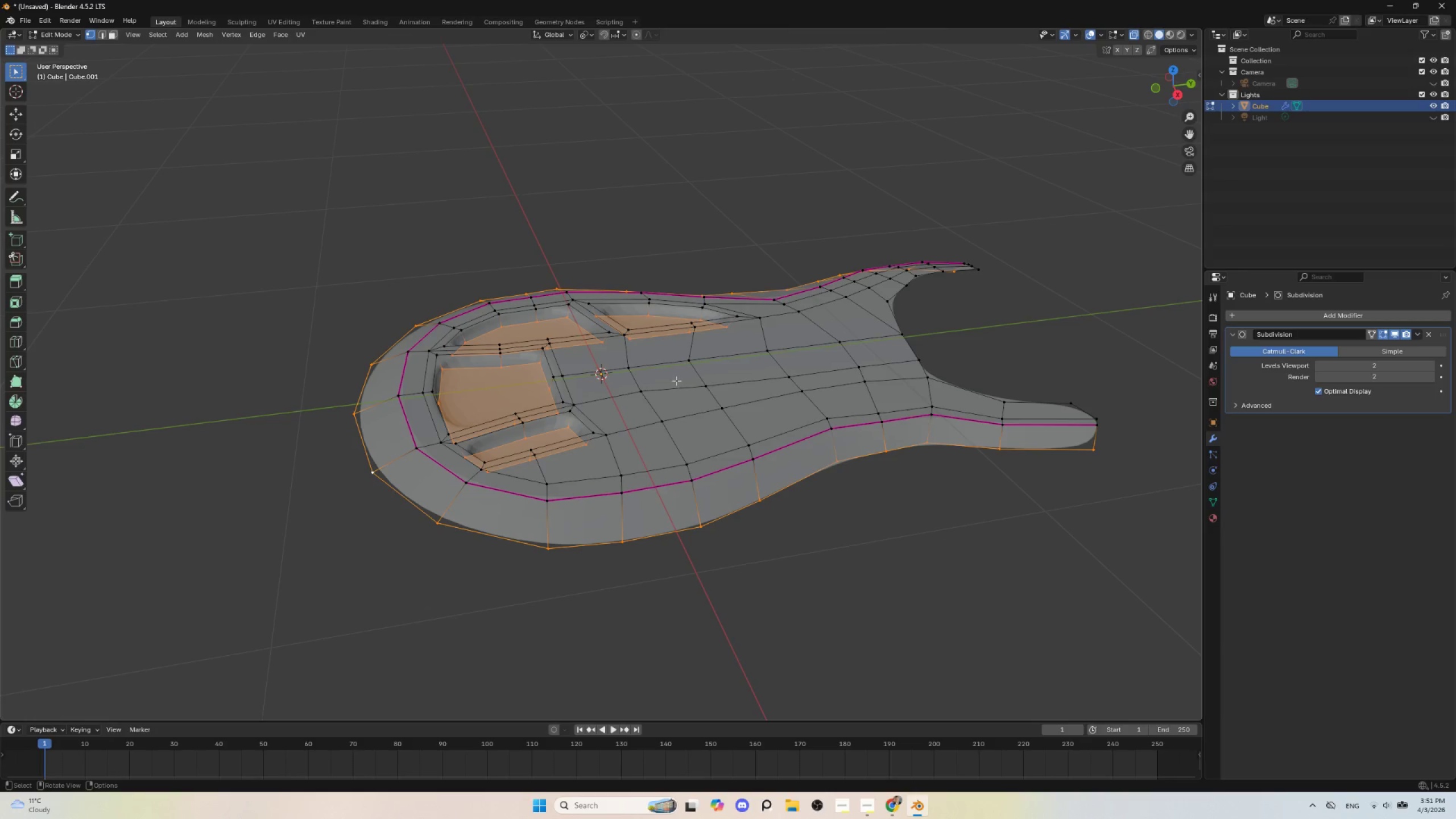 
type(gz)
 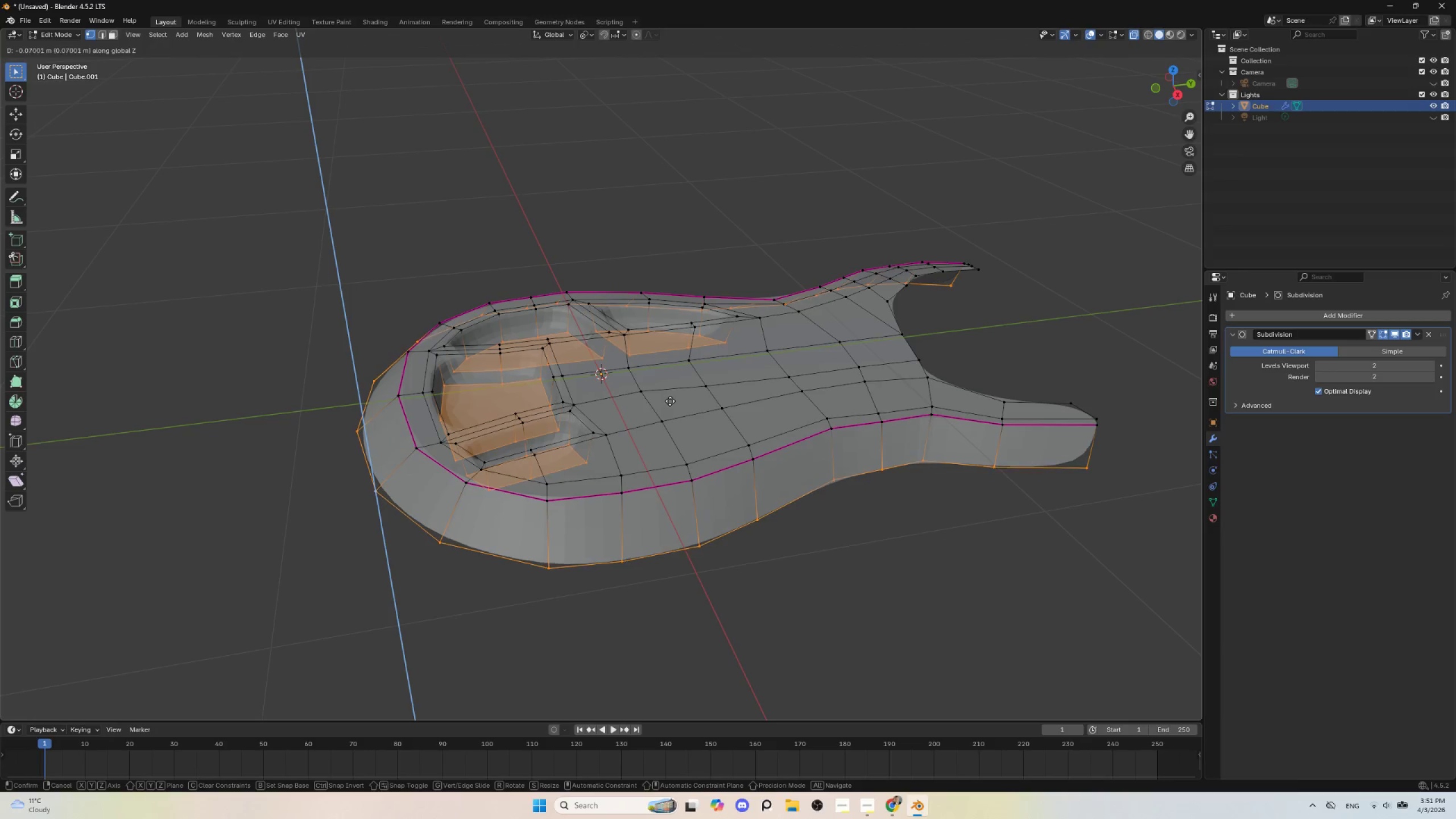 
key(Escape)
 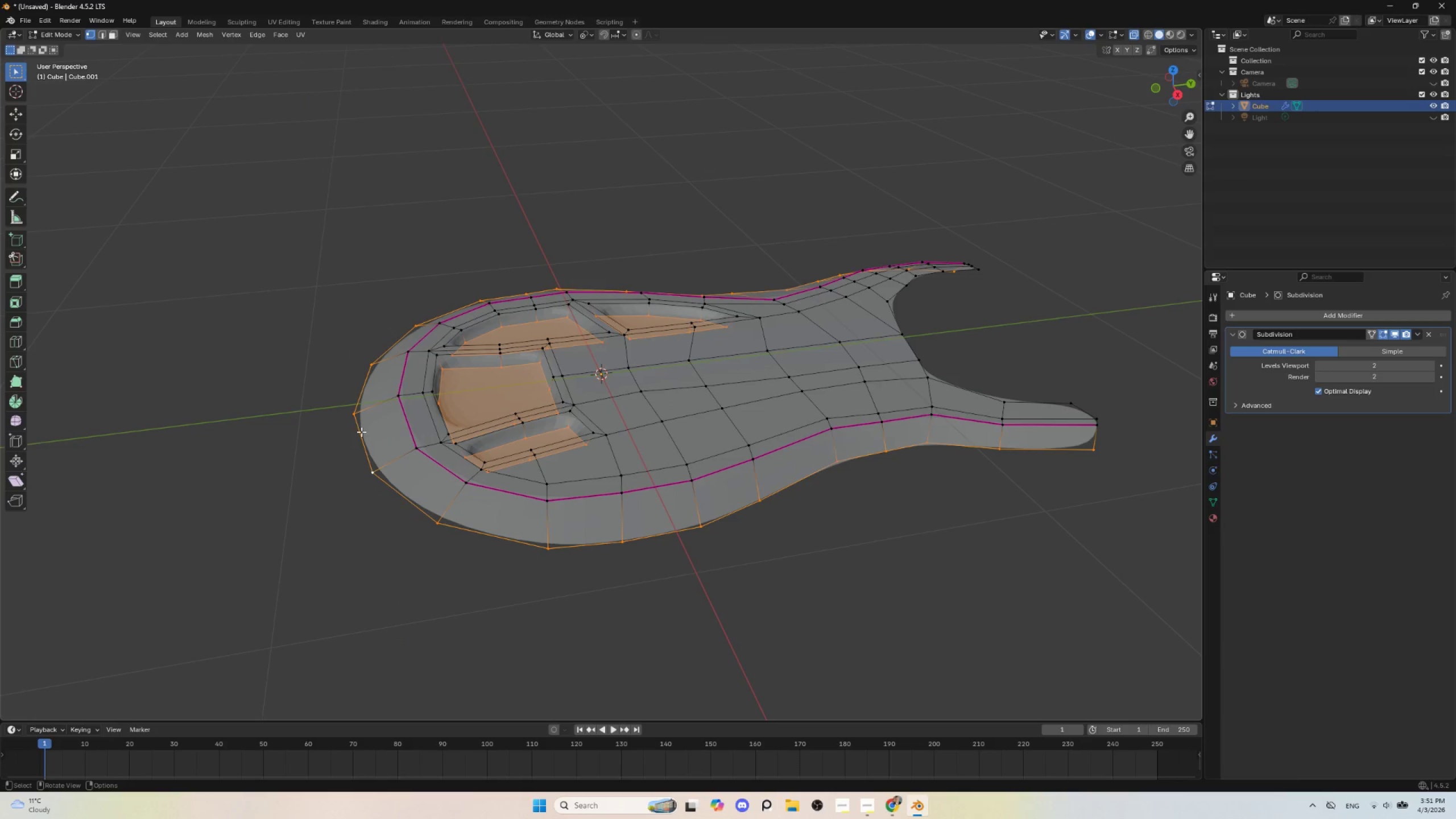 
hold_key(key=ShiftLeft, duration=0.83)
hold_key(key=AltLeft, duration=0.78)
left_click([359, 428])
 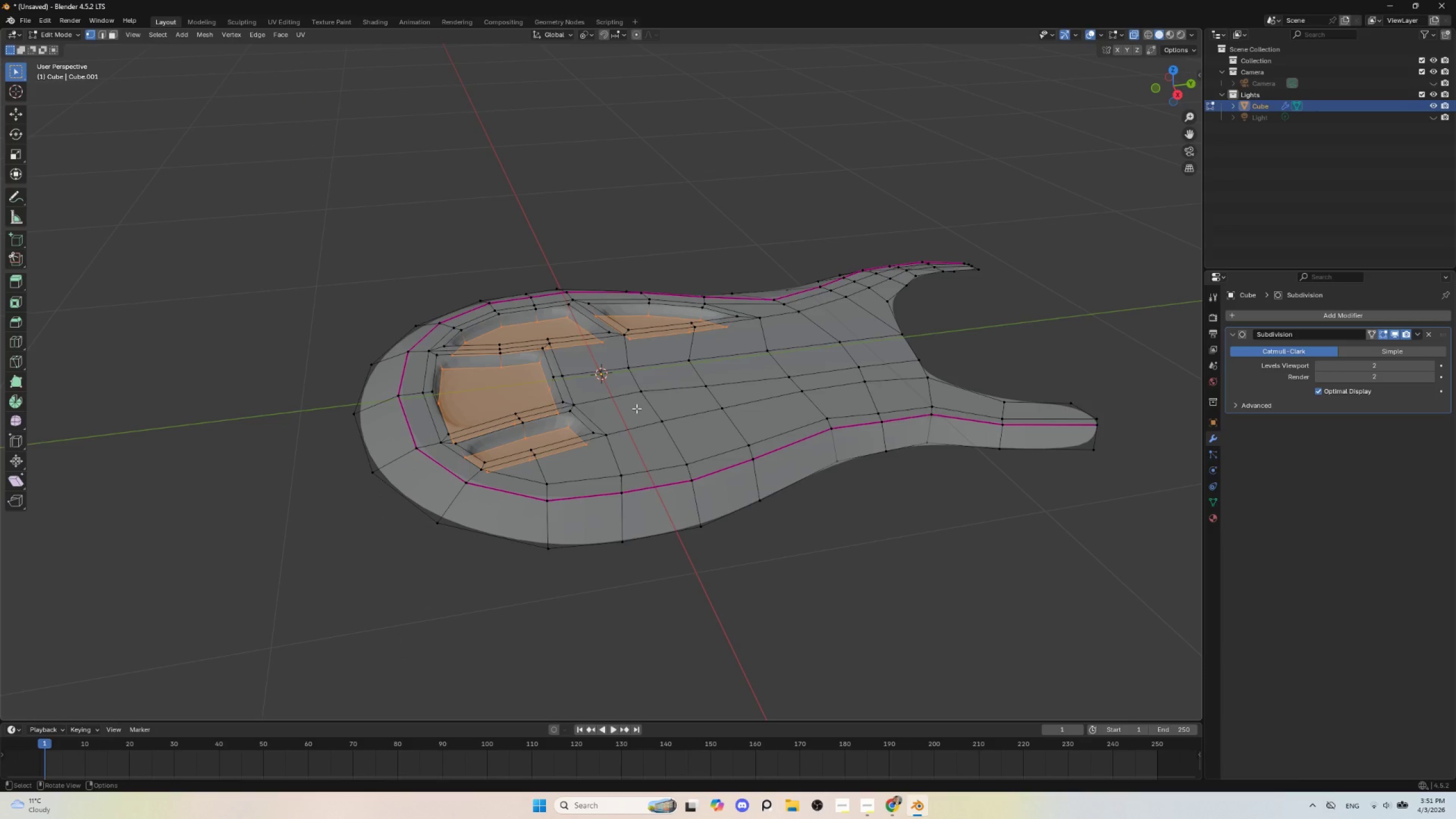 
type(gz)
 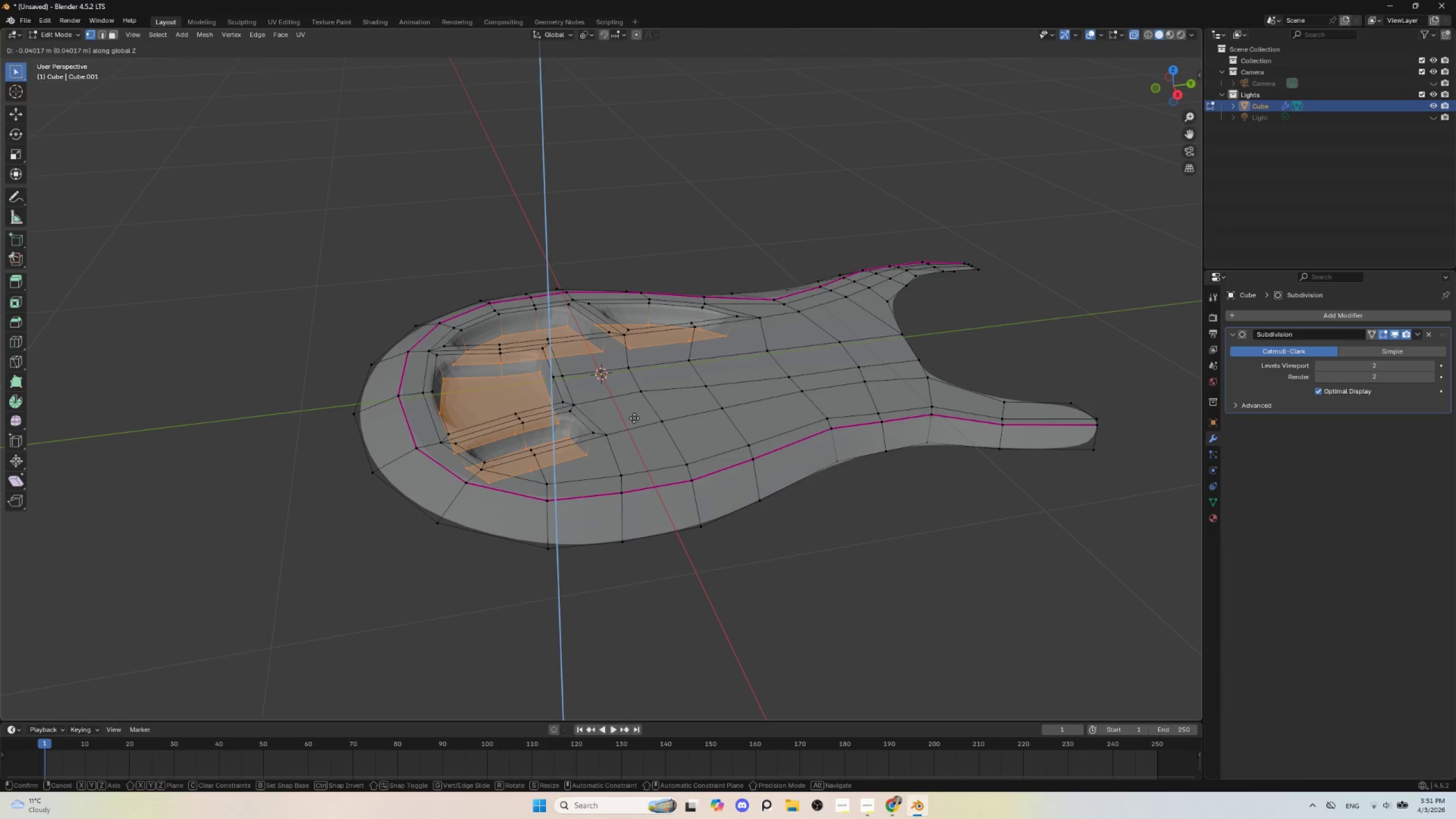 
left_click([634, 418])
 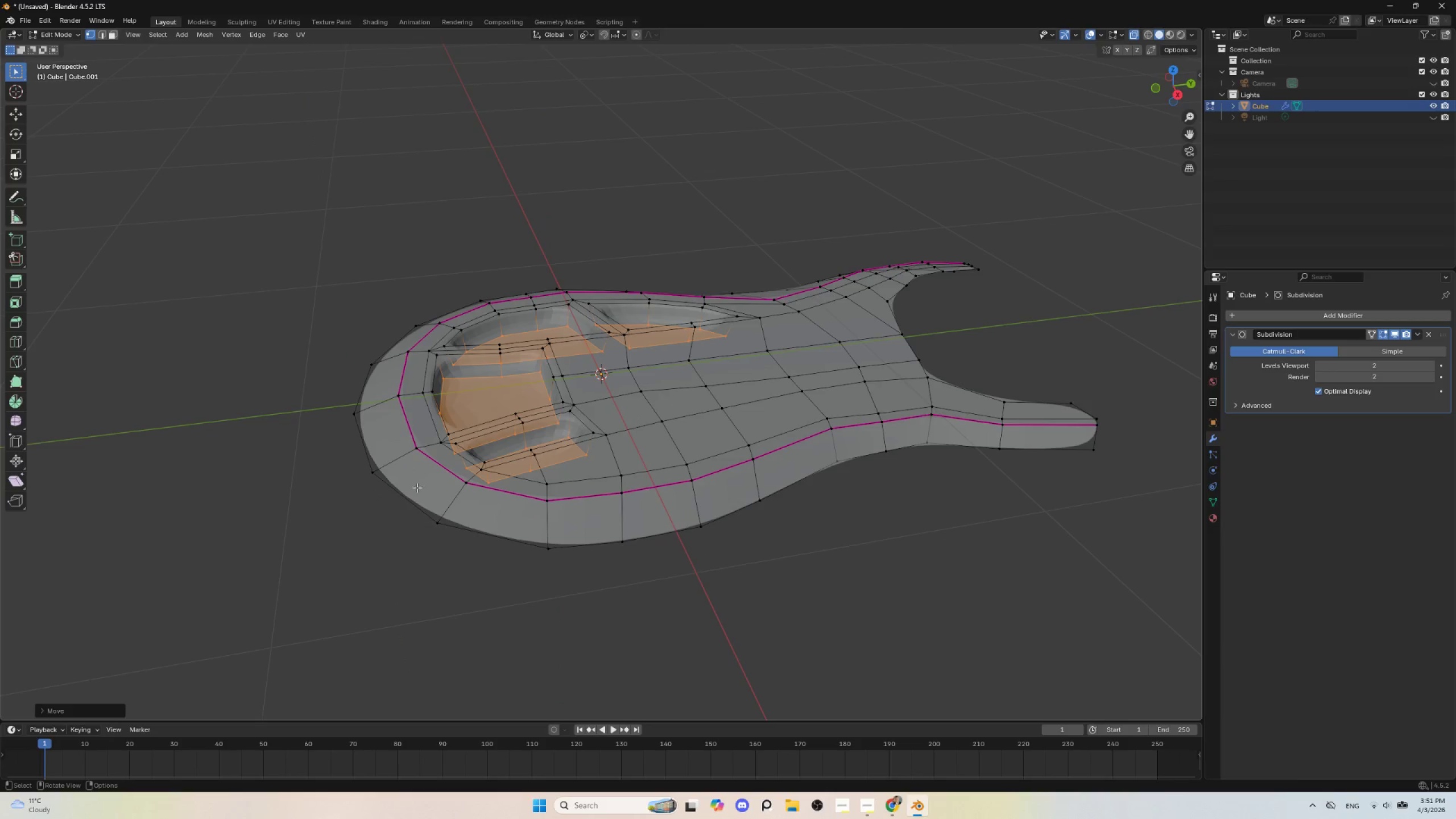 
hold_key(key=ShiftLeft, duration=1.2)
hold_key(key=AltLeft, duration=1.17)
left_click([371, 468])
 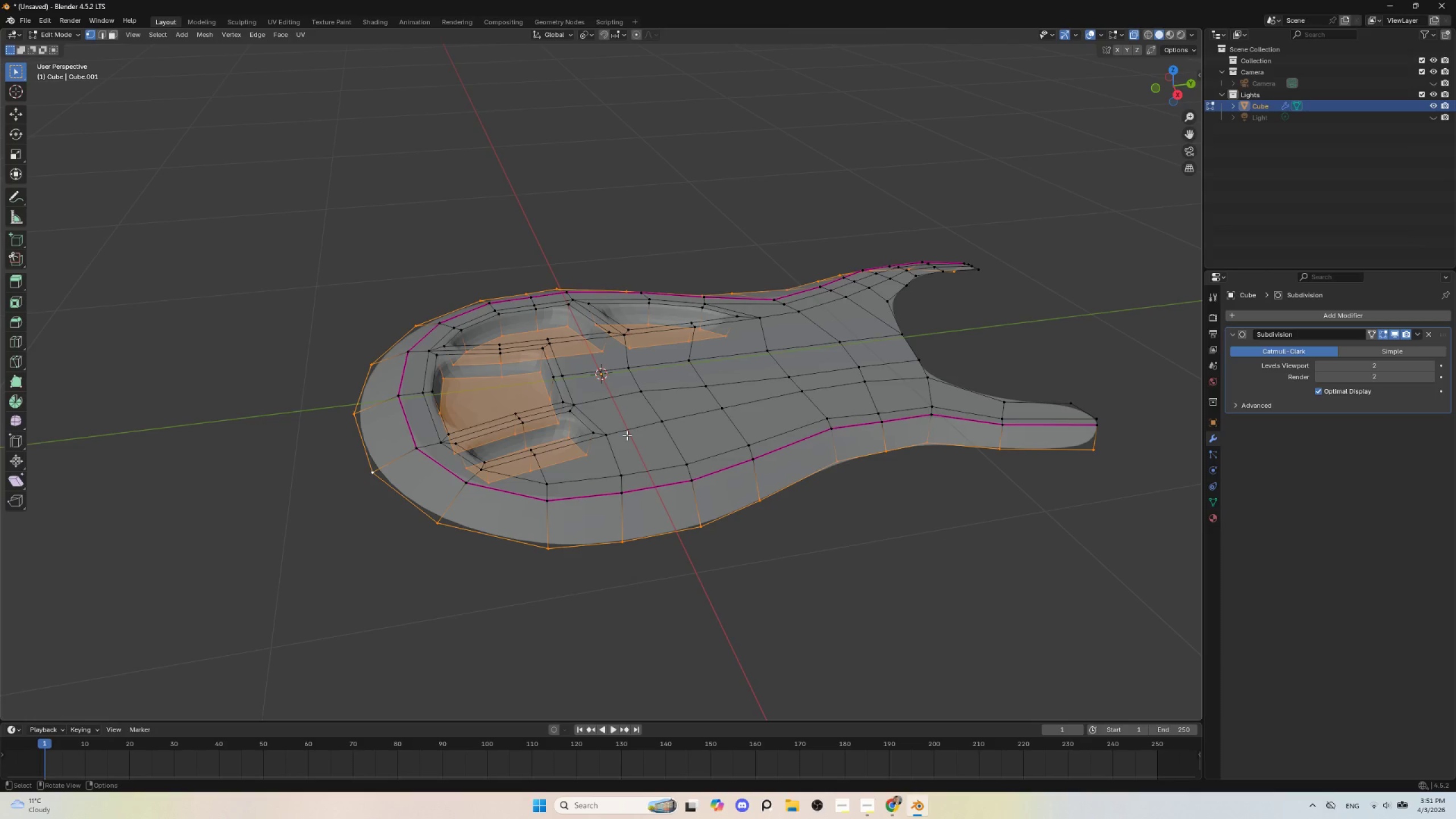 
type(sz0)
 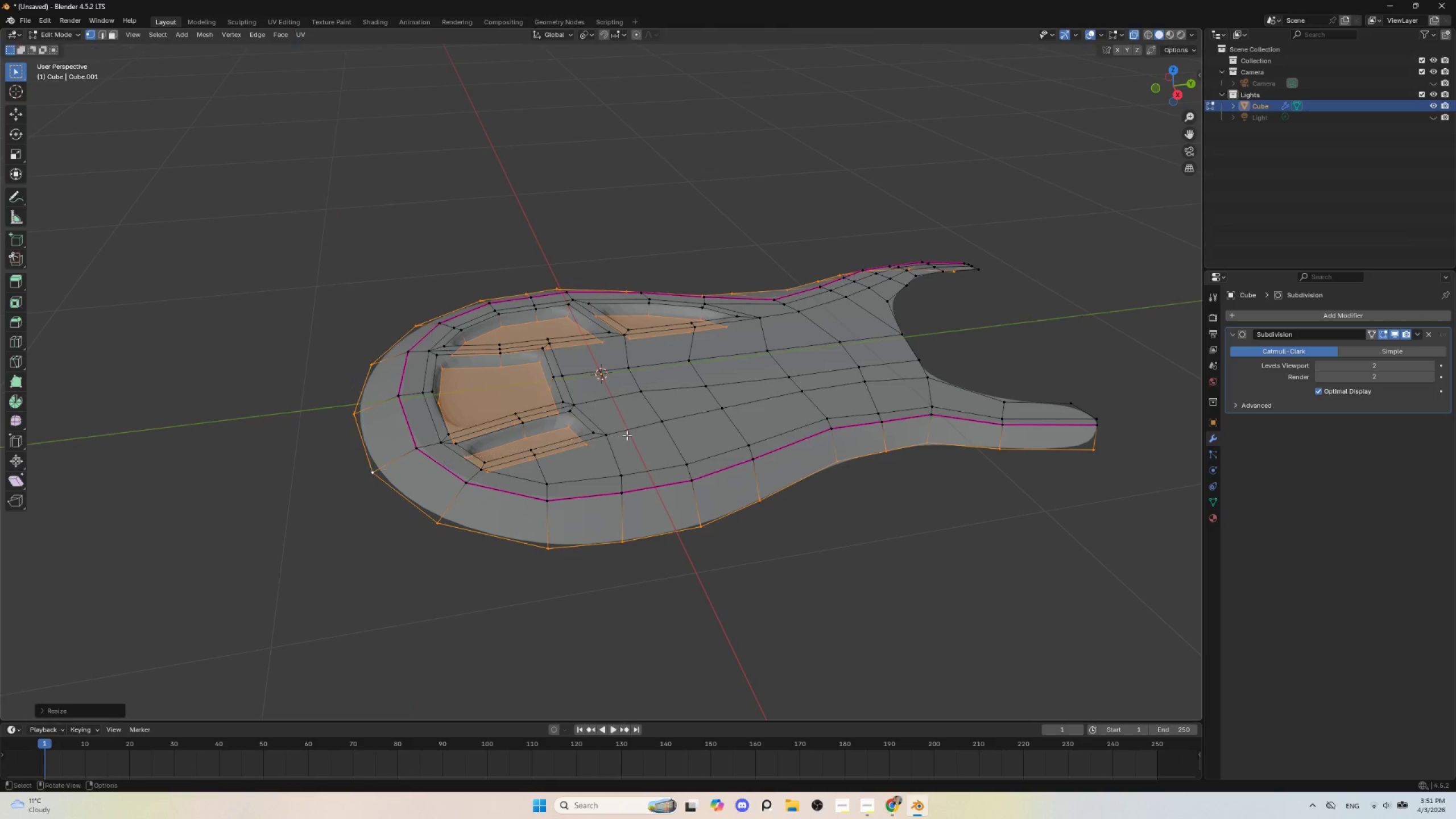 
left_click([627, 435])
 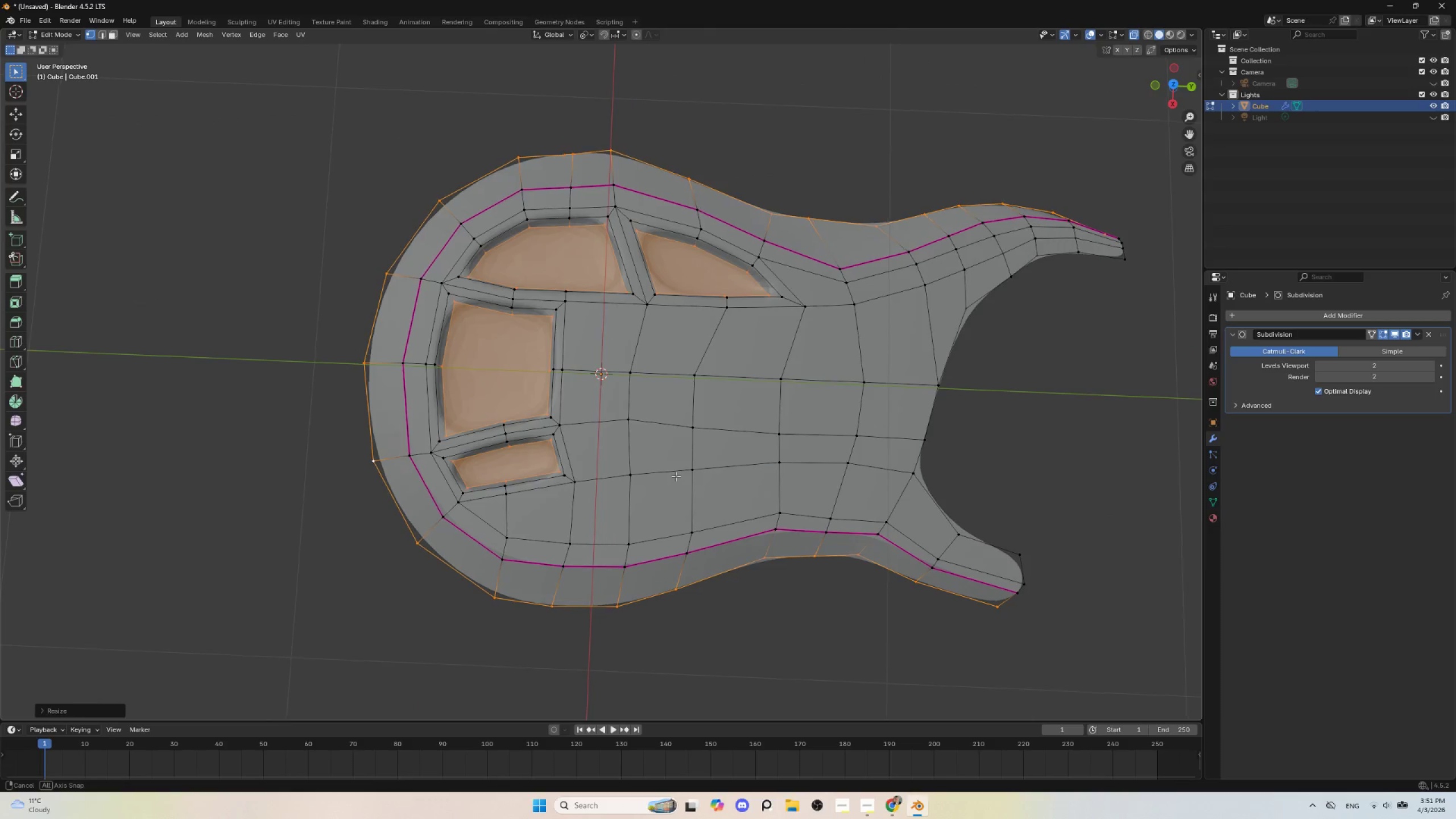 
key(Tab)
 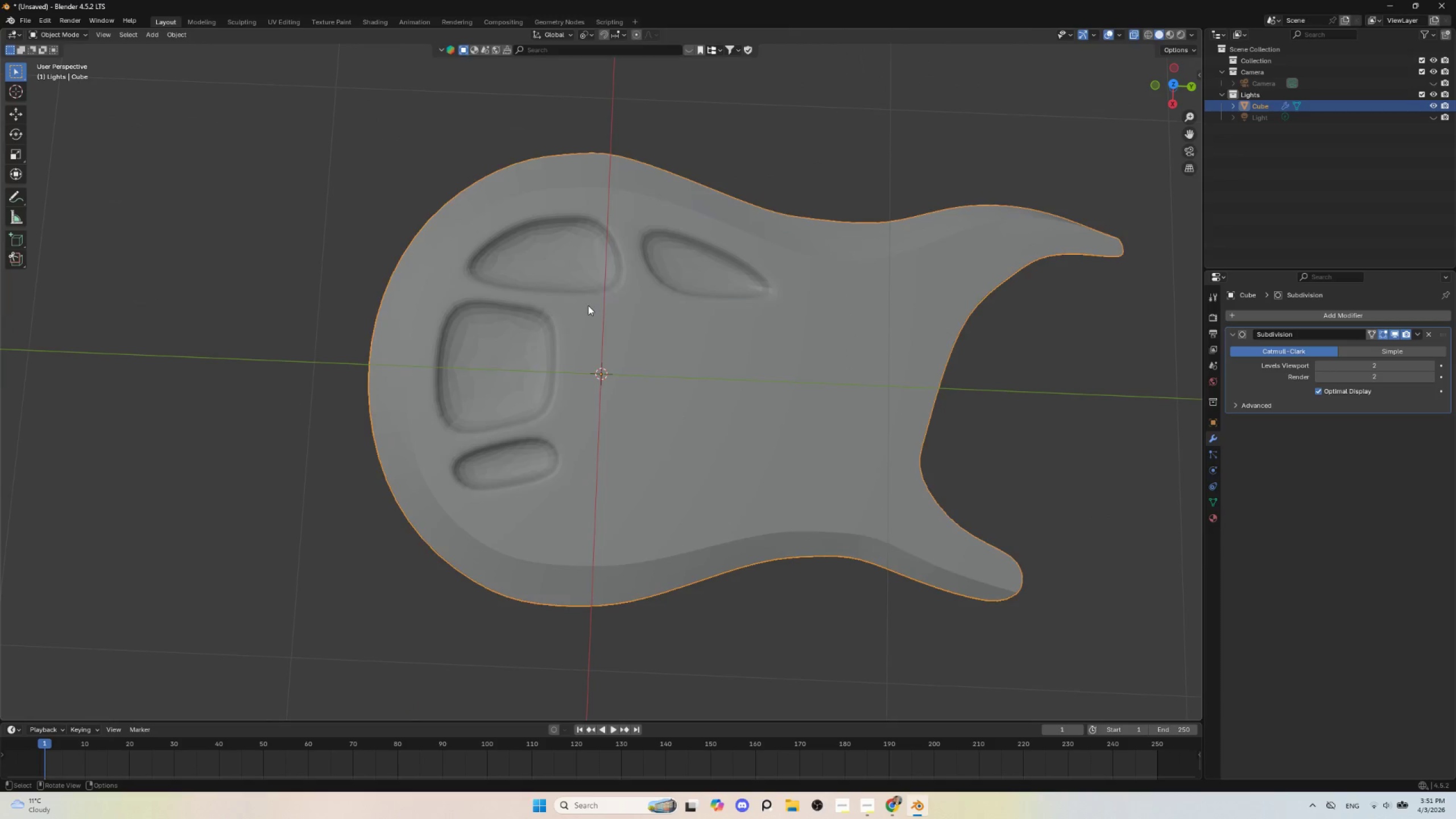 
key(Tab)
 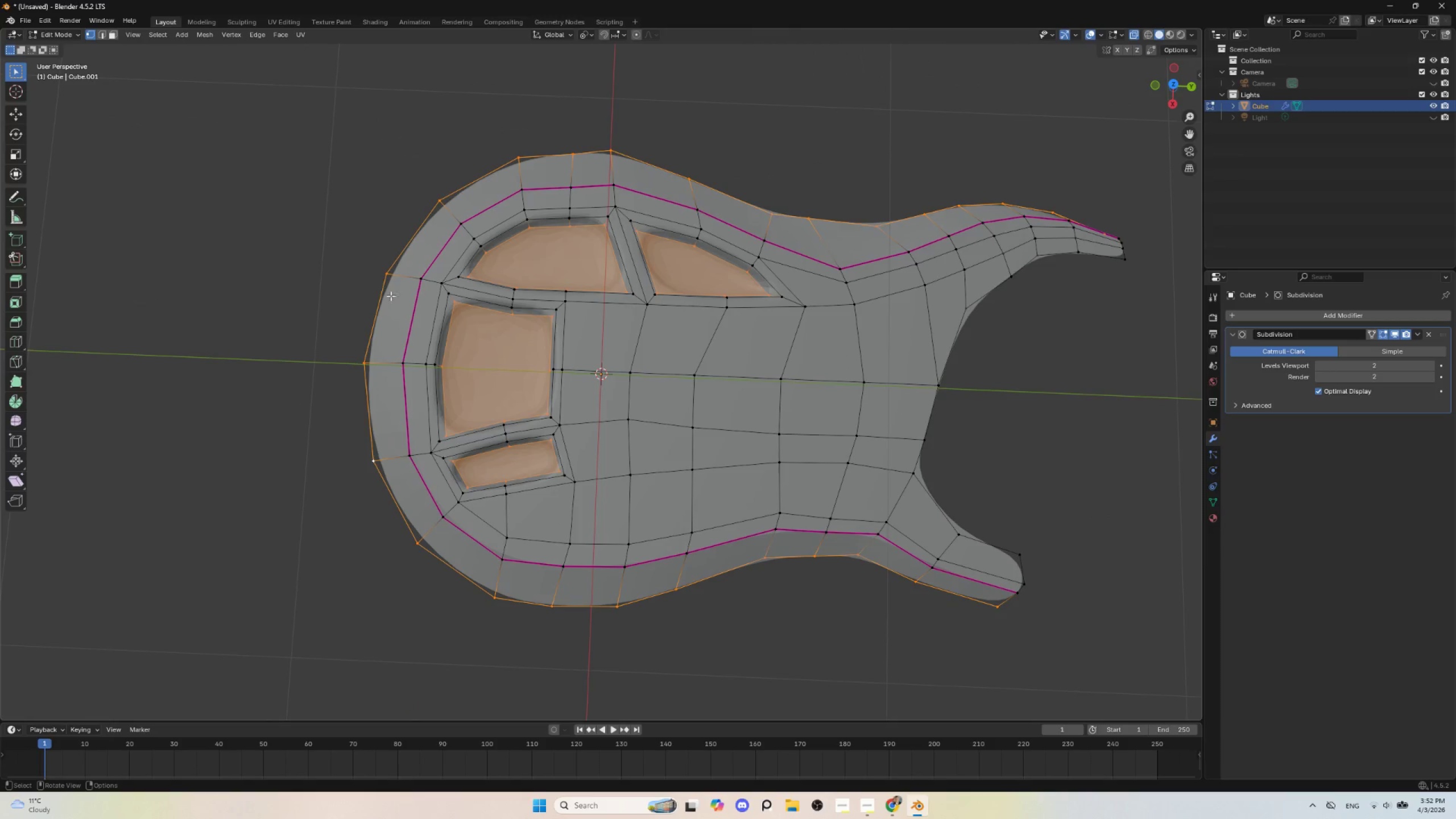 
hold_key(key=ShiftLeft, duration=0.69)
hold_key(key=AltLeft, duration=0.64)
left_click([380, 283])
 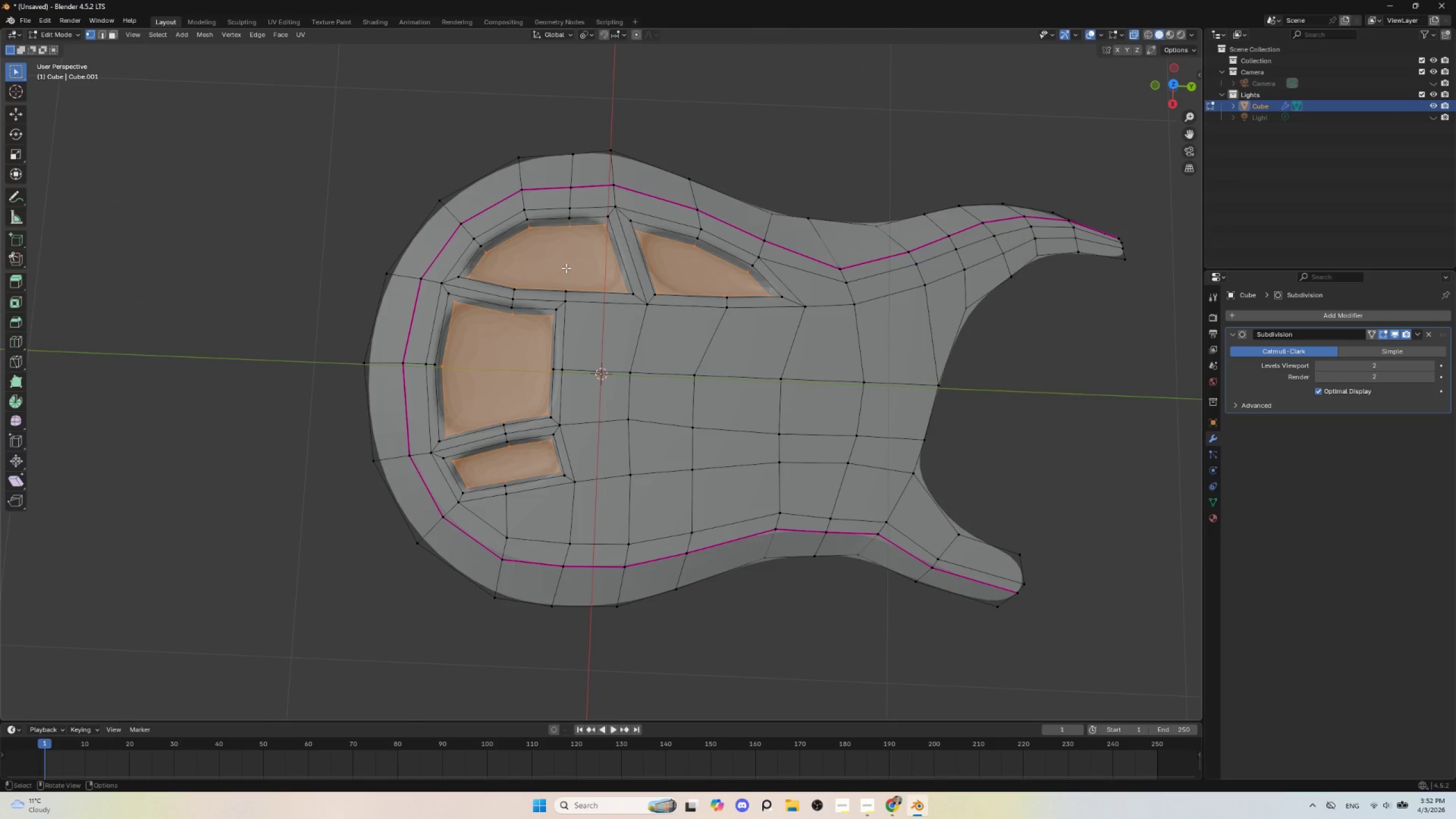 
key(Delete)
 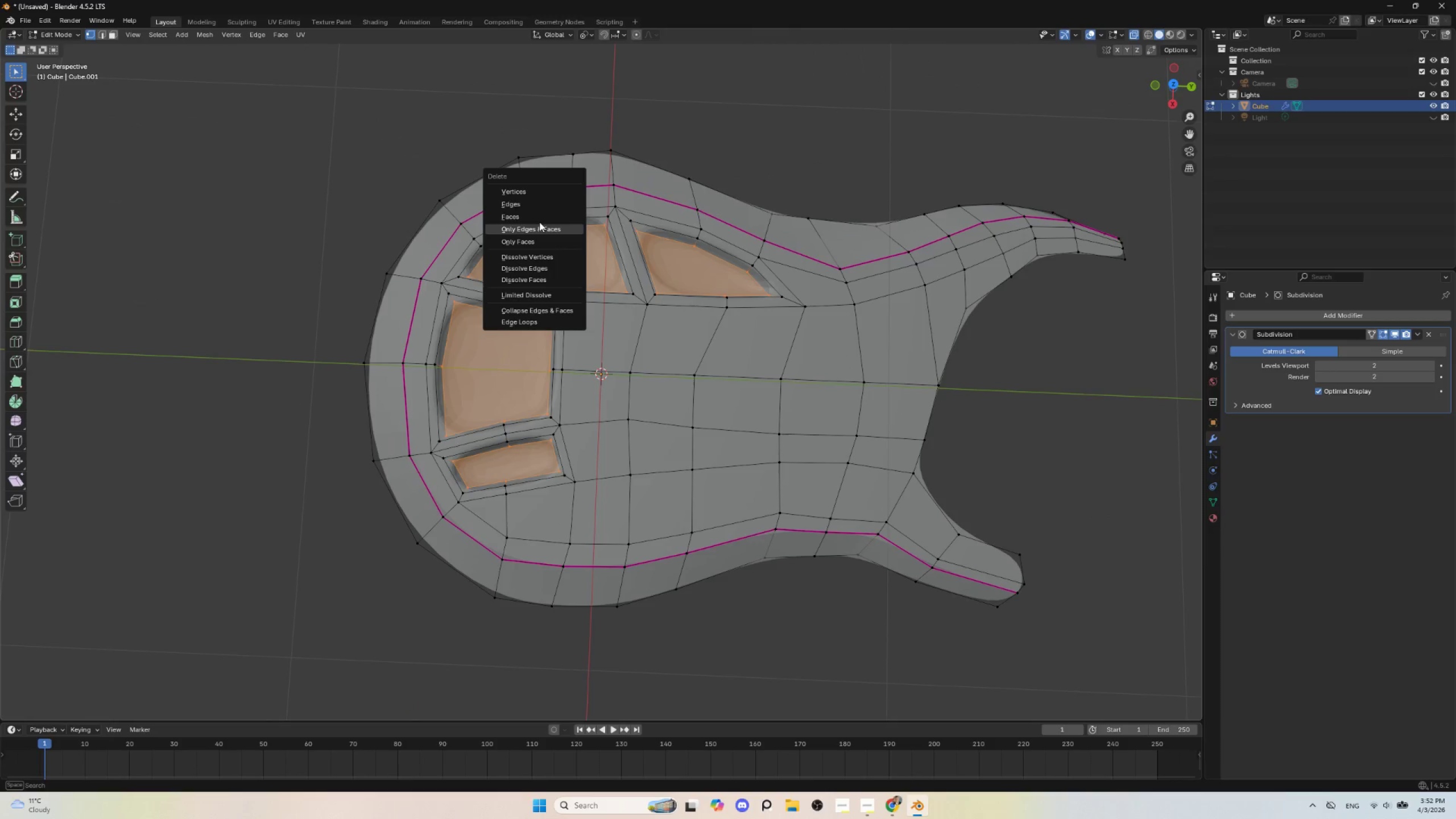 
left_click([539, 219])
 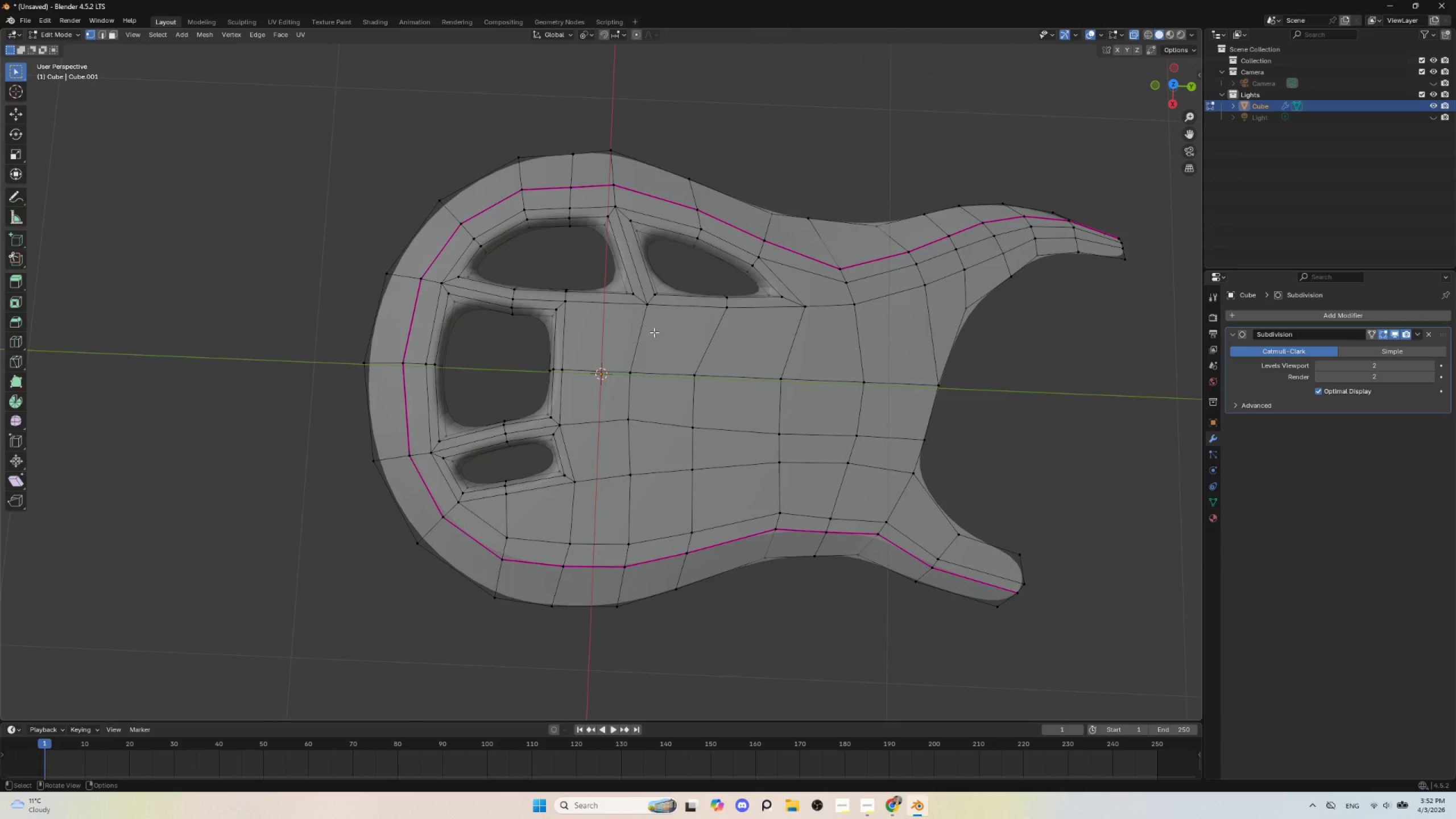 
key(Tab)
 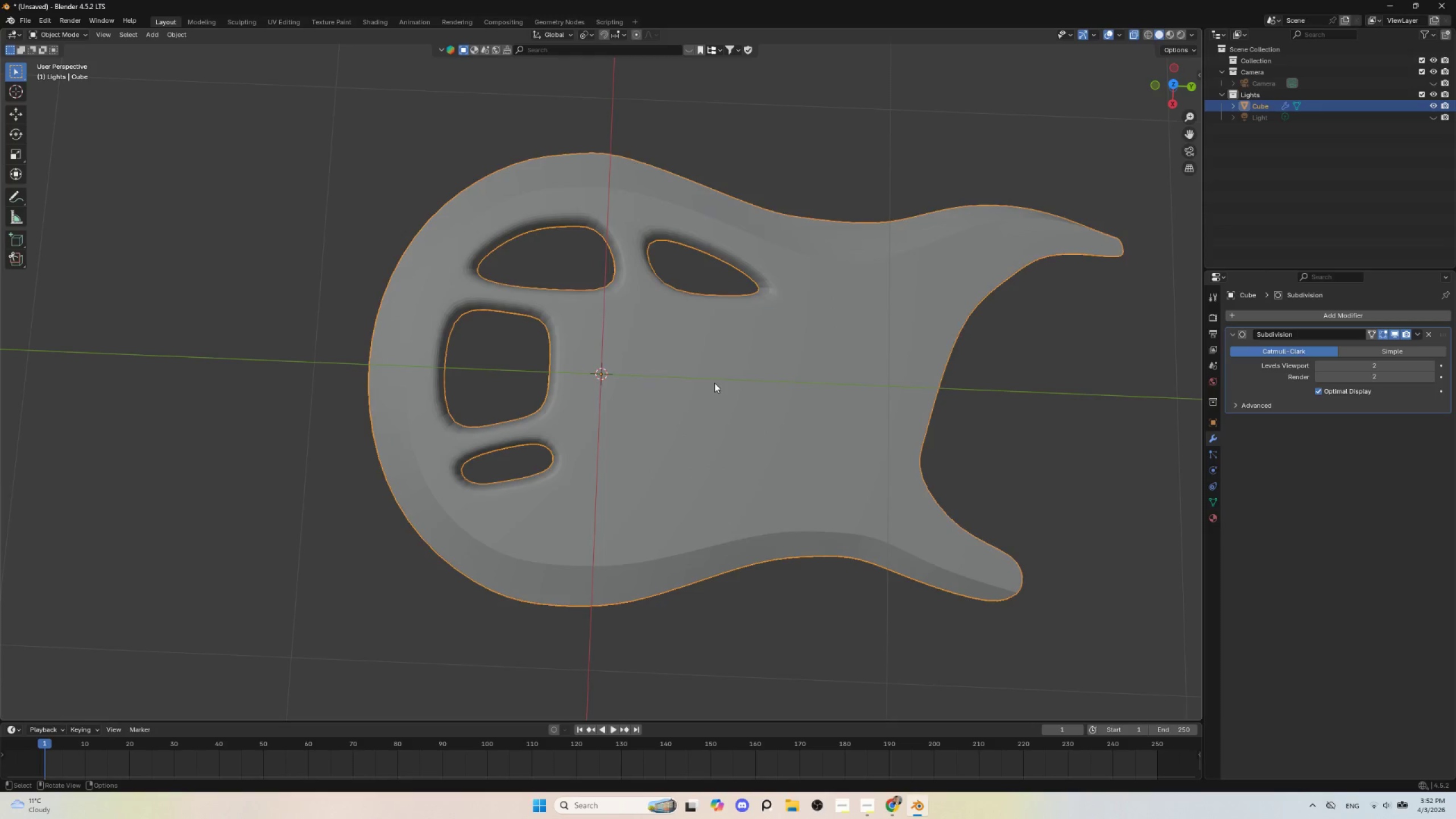 
scroll: coordinate [719, 390], scroll_direction: down, amount: 4.0
 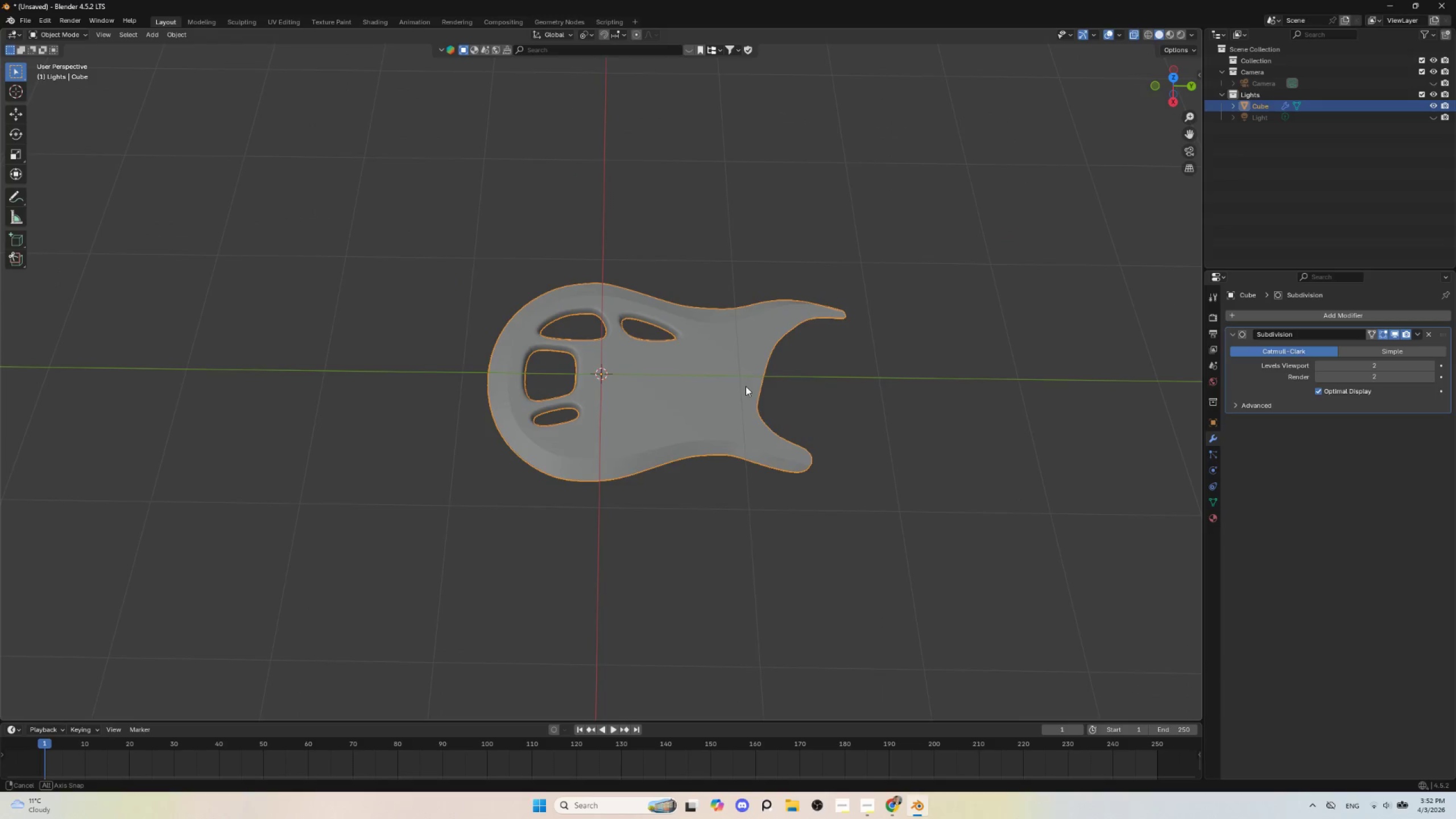 
key(Tab)
 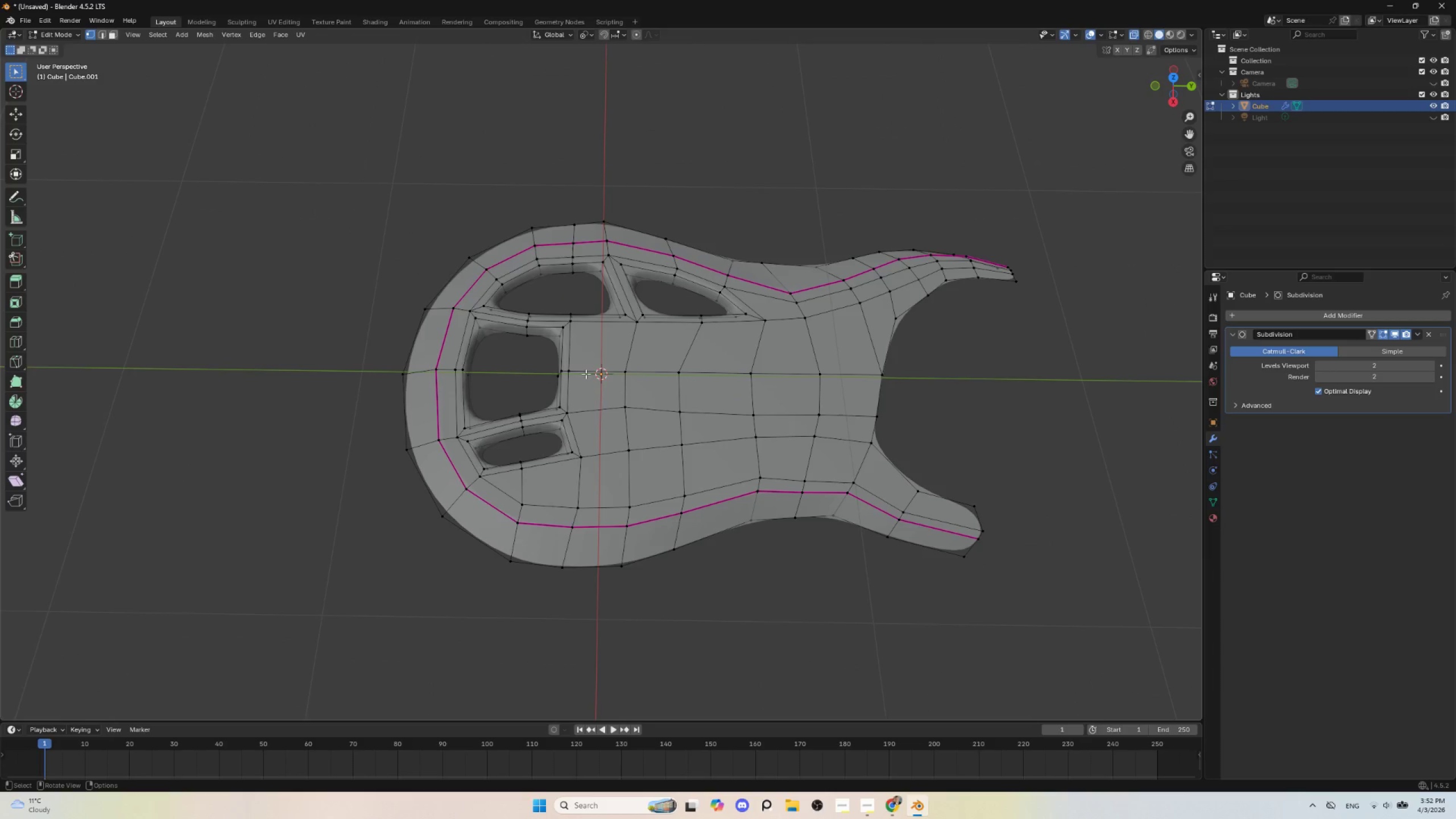 
scroll: coordinate [697, 446], scroll_direction: up, amount: 3.0
 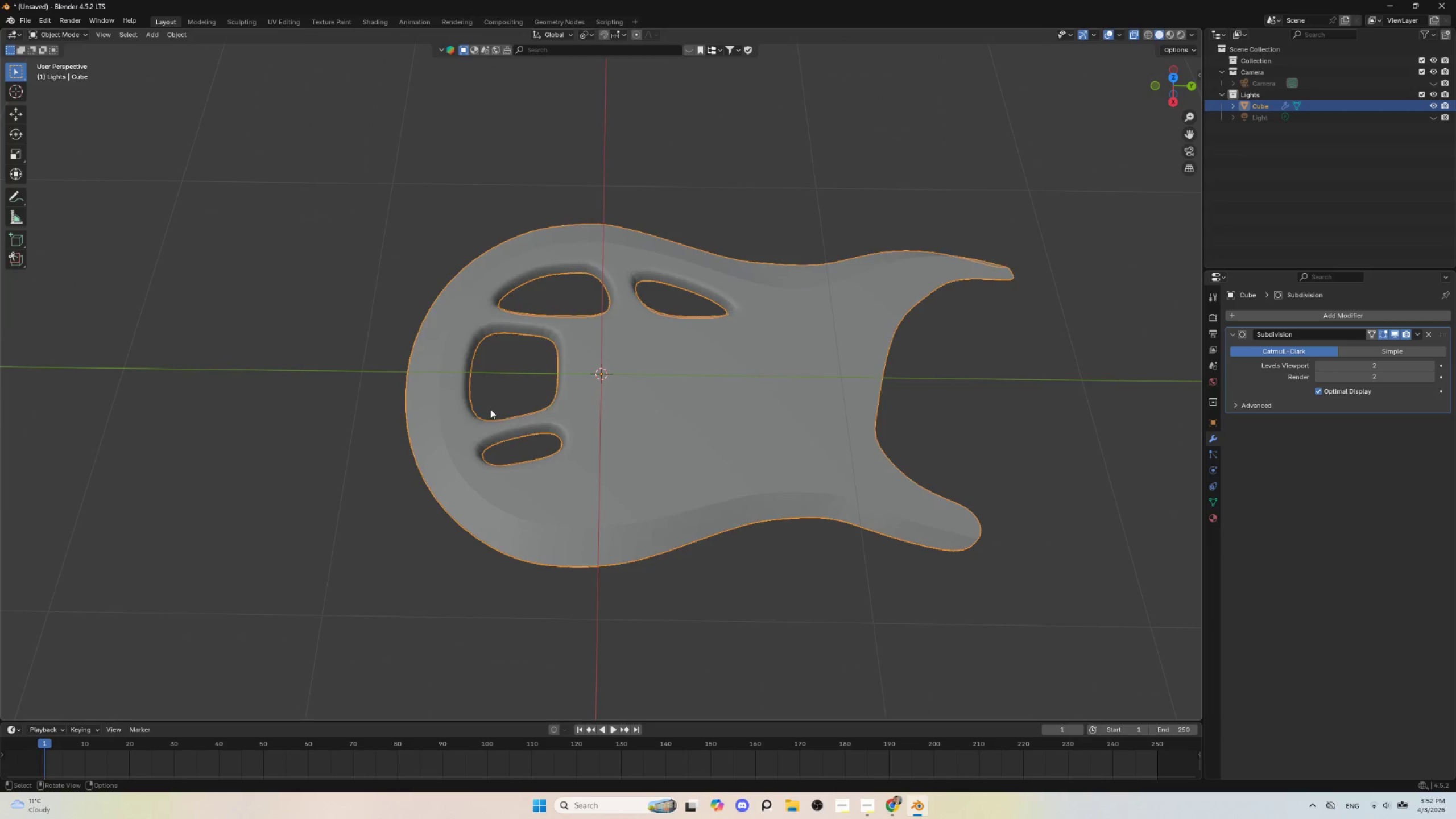 
hold_key(key=AltLeft, duration=0.45)
 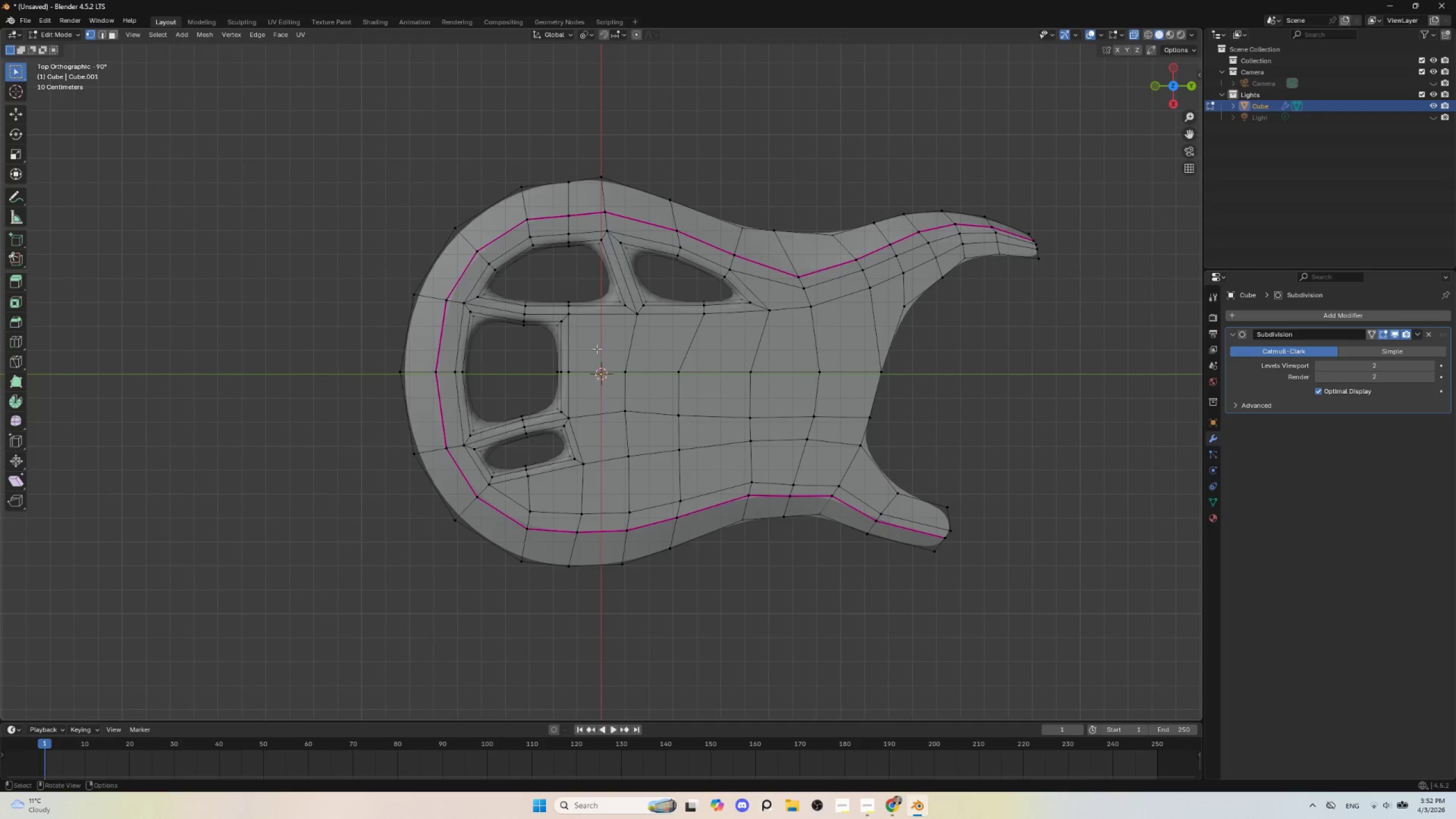 
key(Tab)
 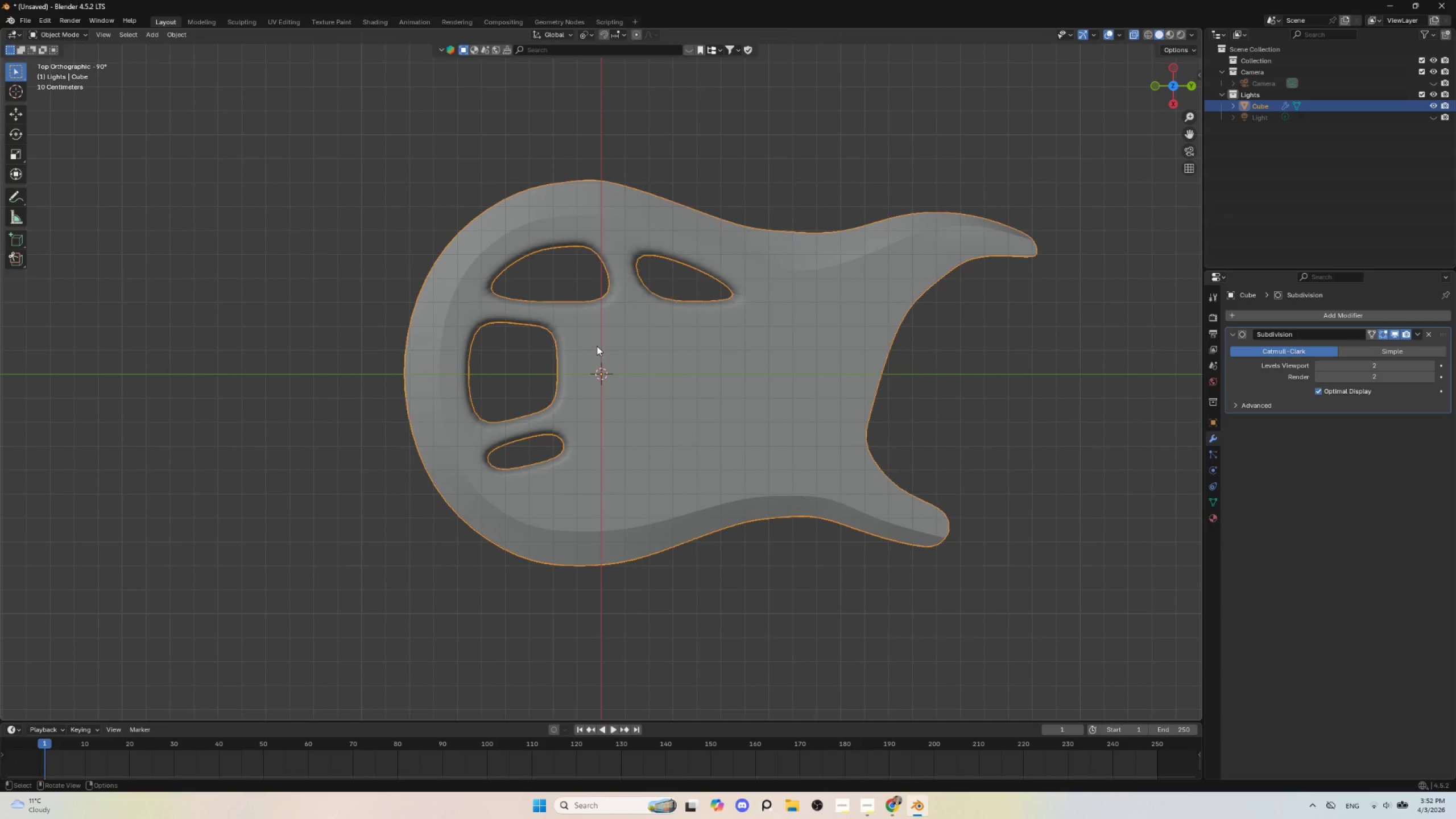 
key(Tab)
 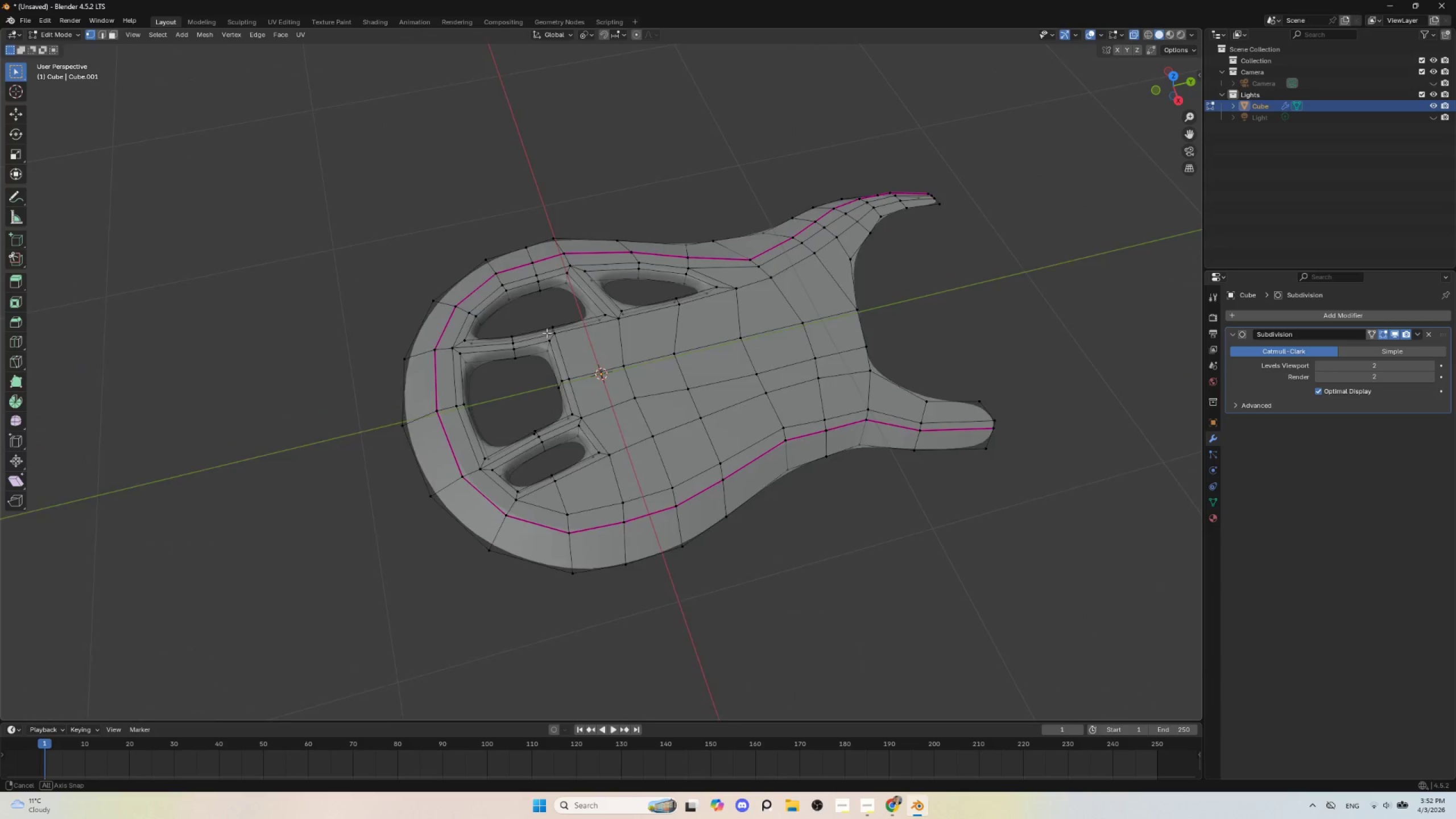 
hold_key(key=AltLeft, duration=0.78)
left_click([479, 308])
 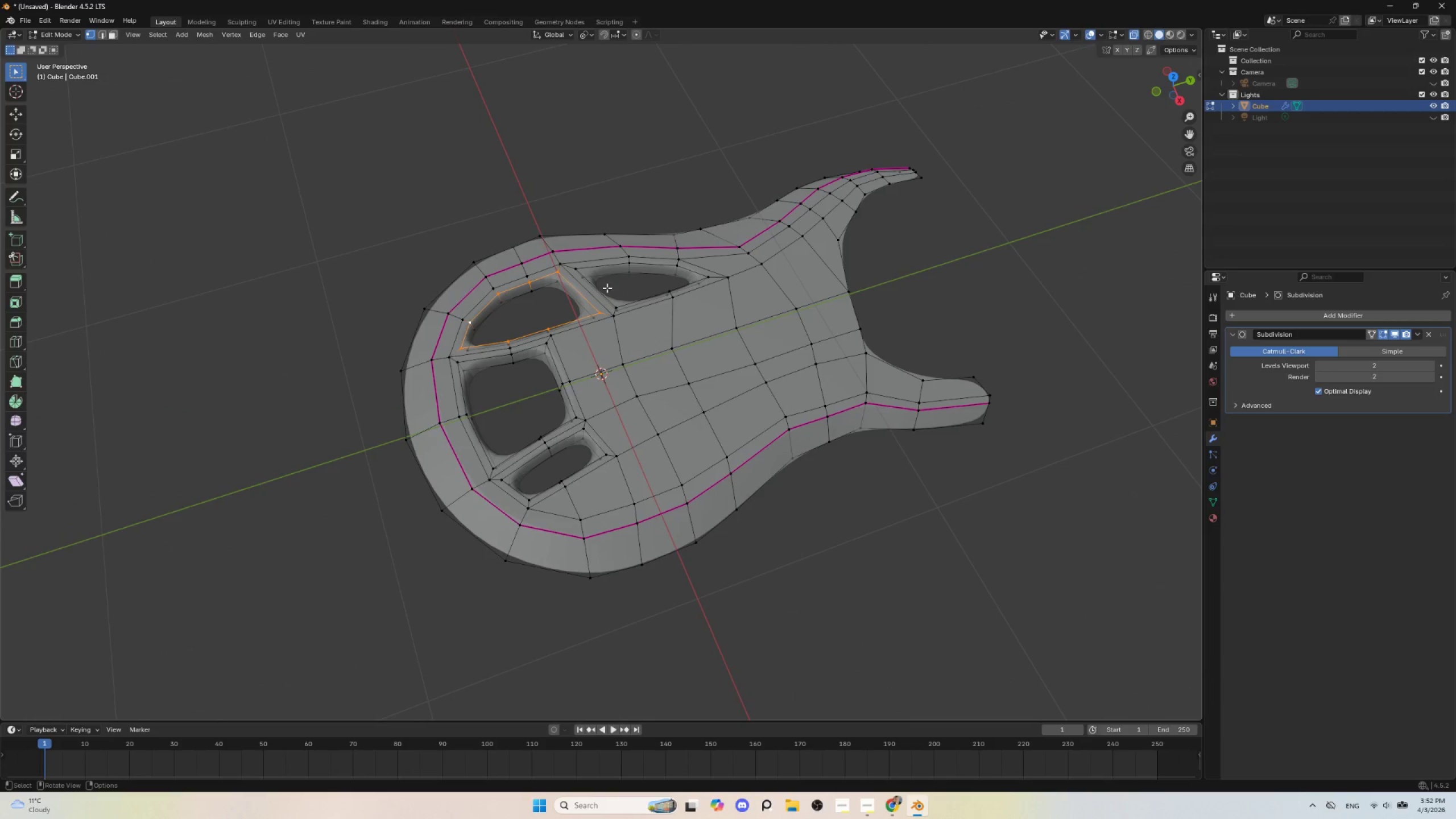 
hold_key(key=ShiftLeft, duration=0.66)
 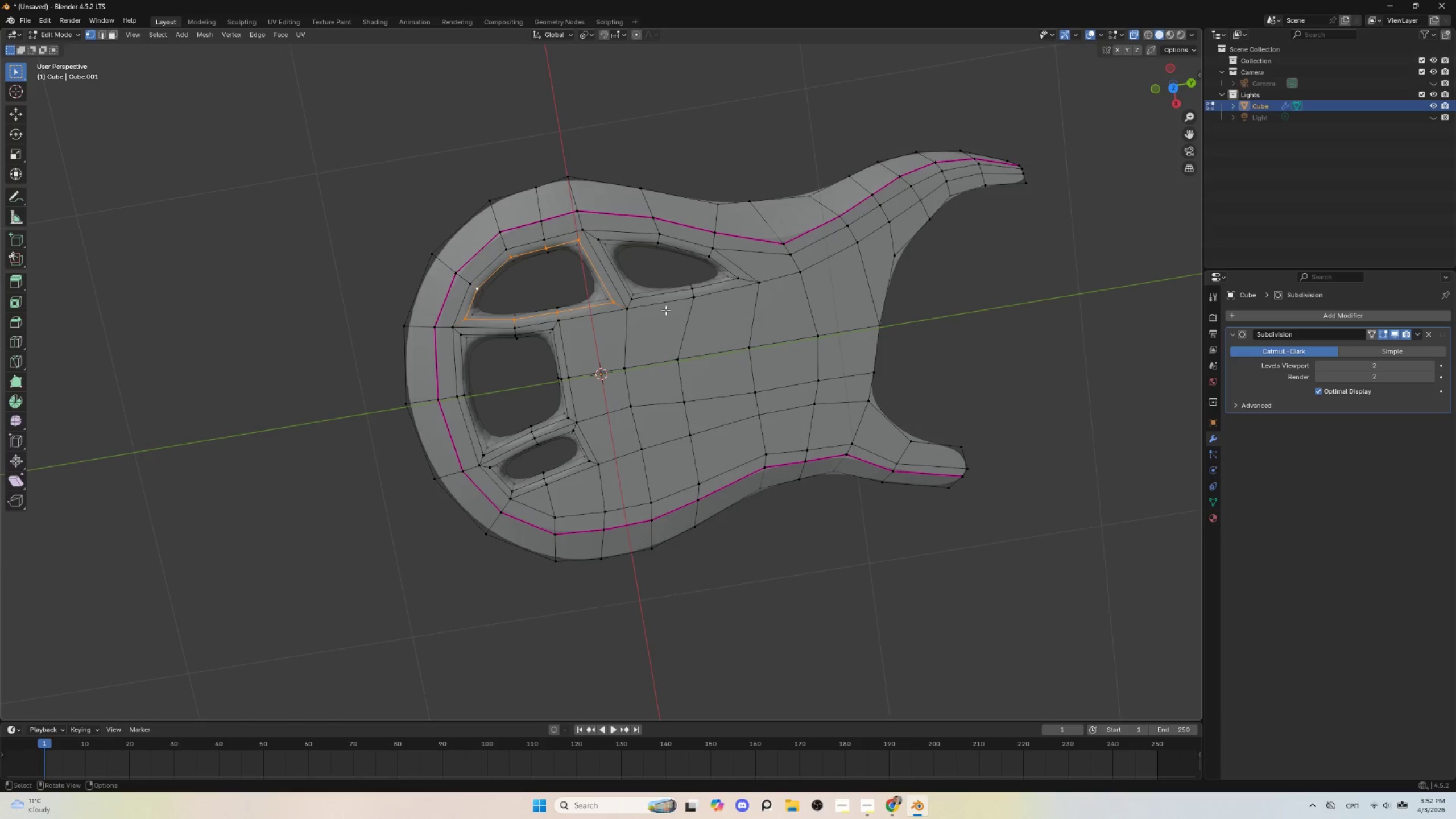 
hold_key(key=AltLeft, duration=0.62)
 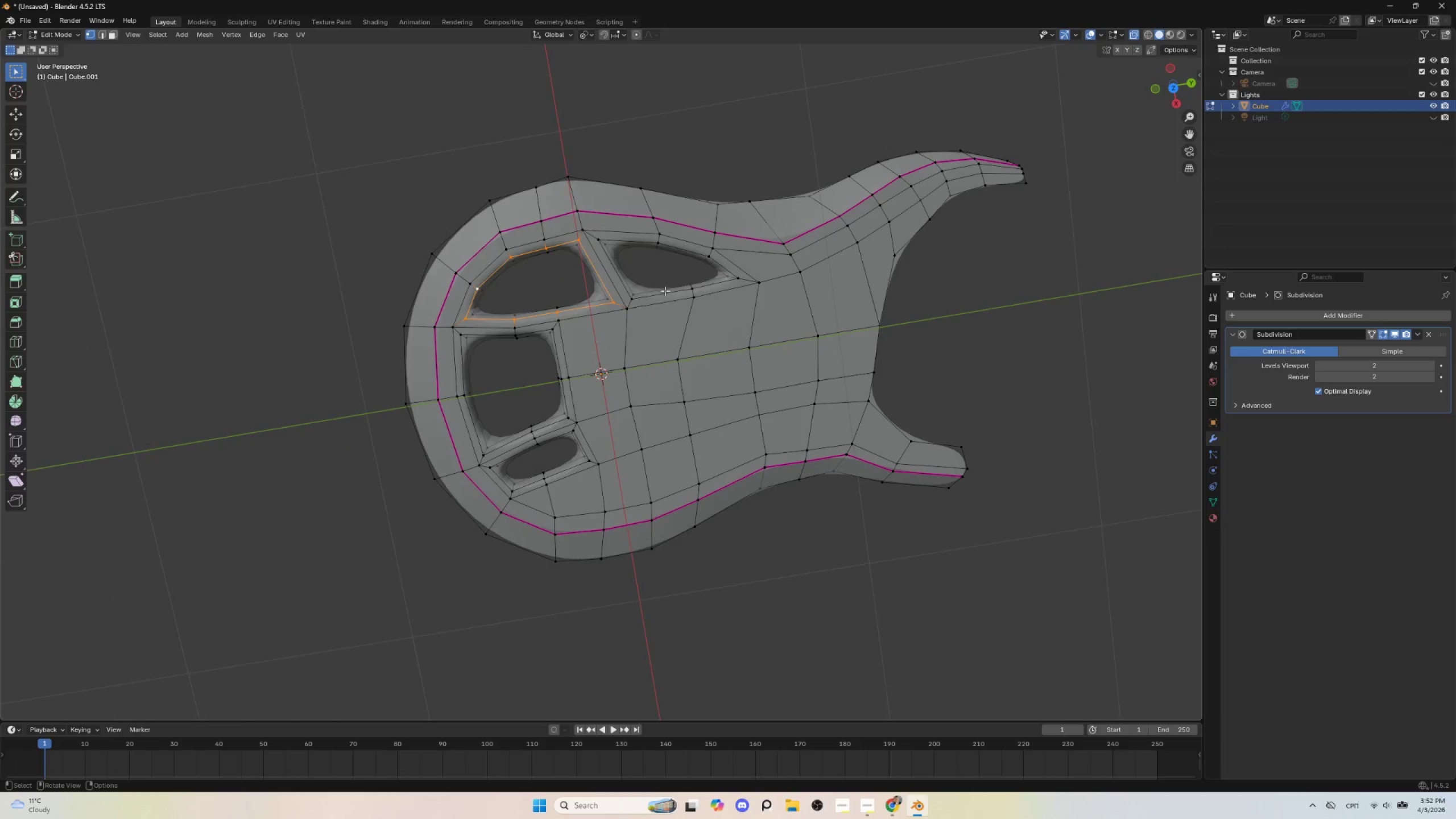 
hold_key(key=ShiftLeft, duration=1.25)
hold_key(key=AltLeft, duration=1.22)
left_click([674, 246])
 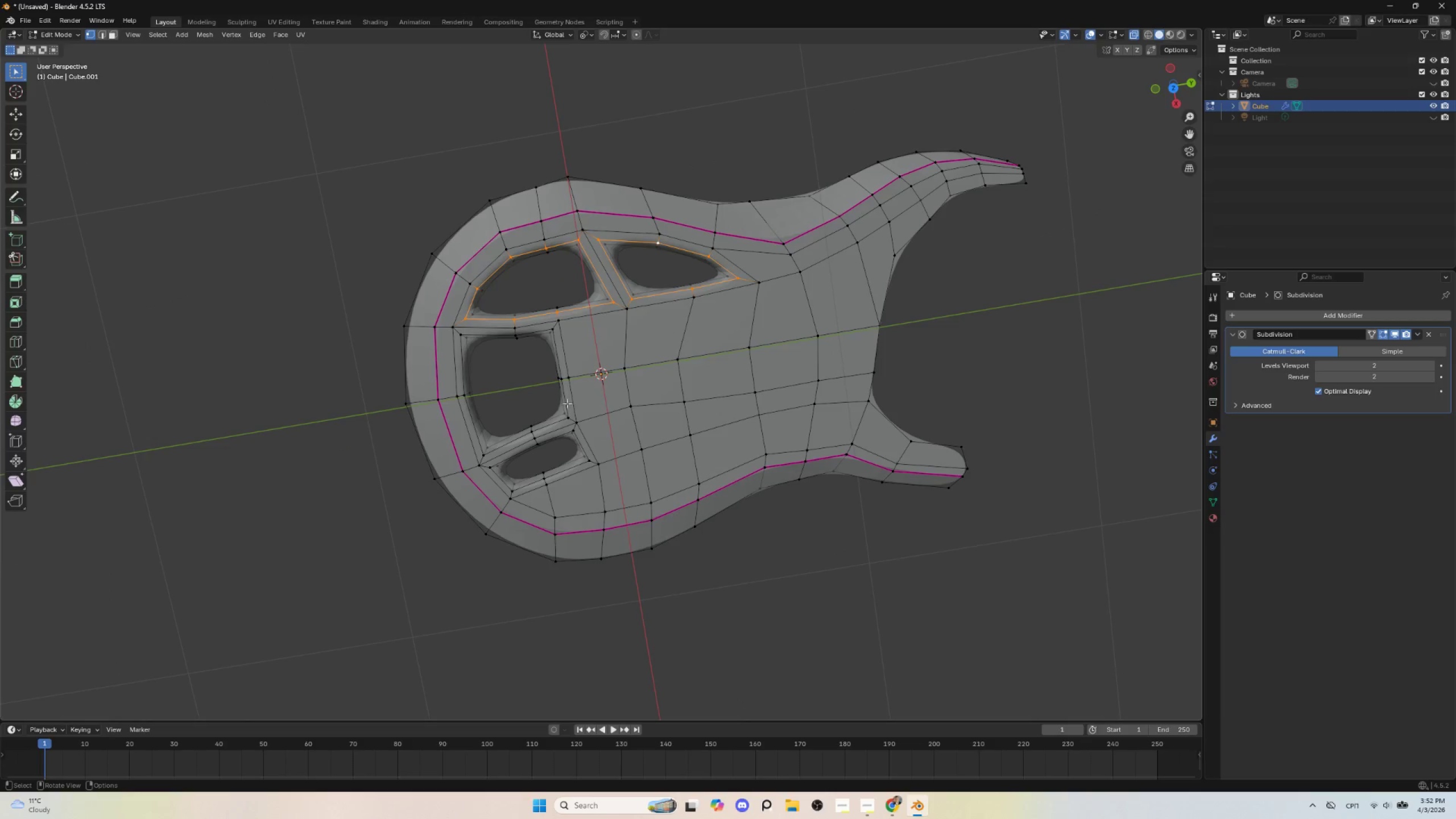 
hold_key(key=ShiftLeft, duration=2.53)
hold_key(key=AltLeft, duration=1.5)
left_click([555, 341])
 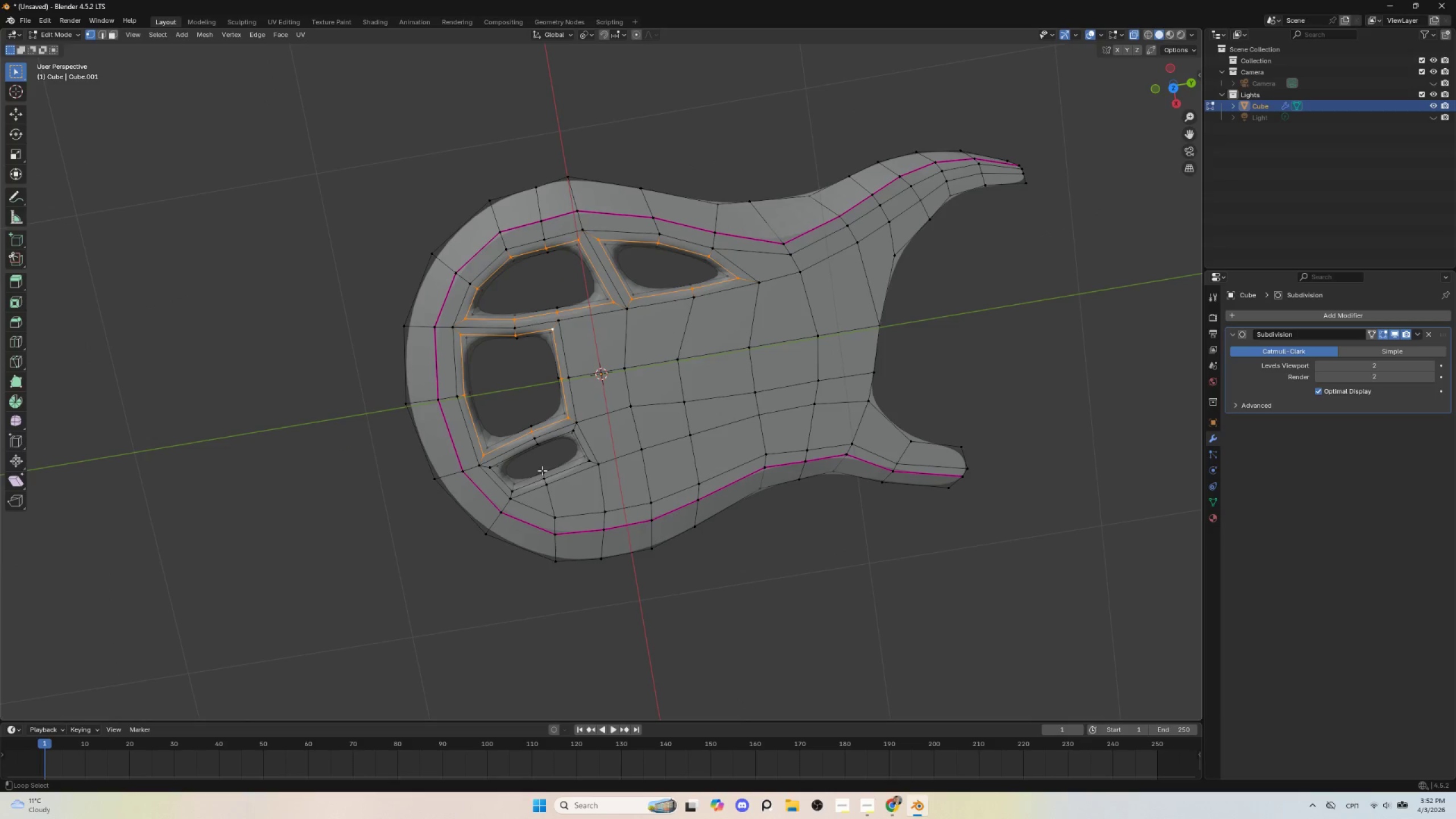 
hold_key(key=AltLeft, duration=1.0)
left_click([523, 452])
 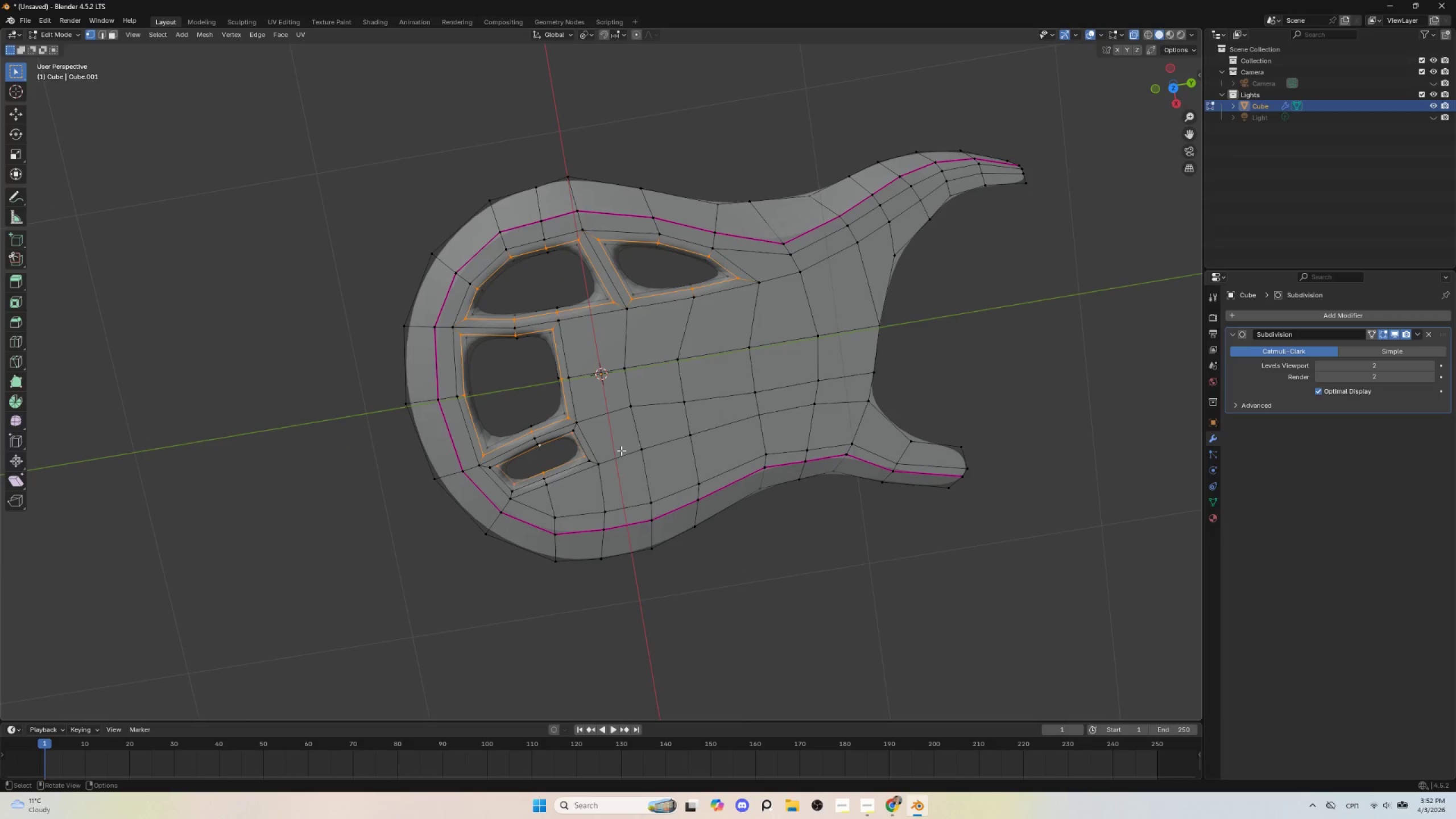 
key(Control+ControlLeft)
 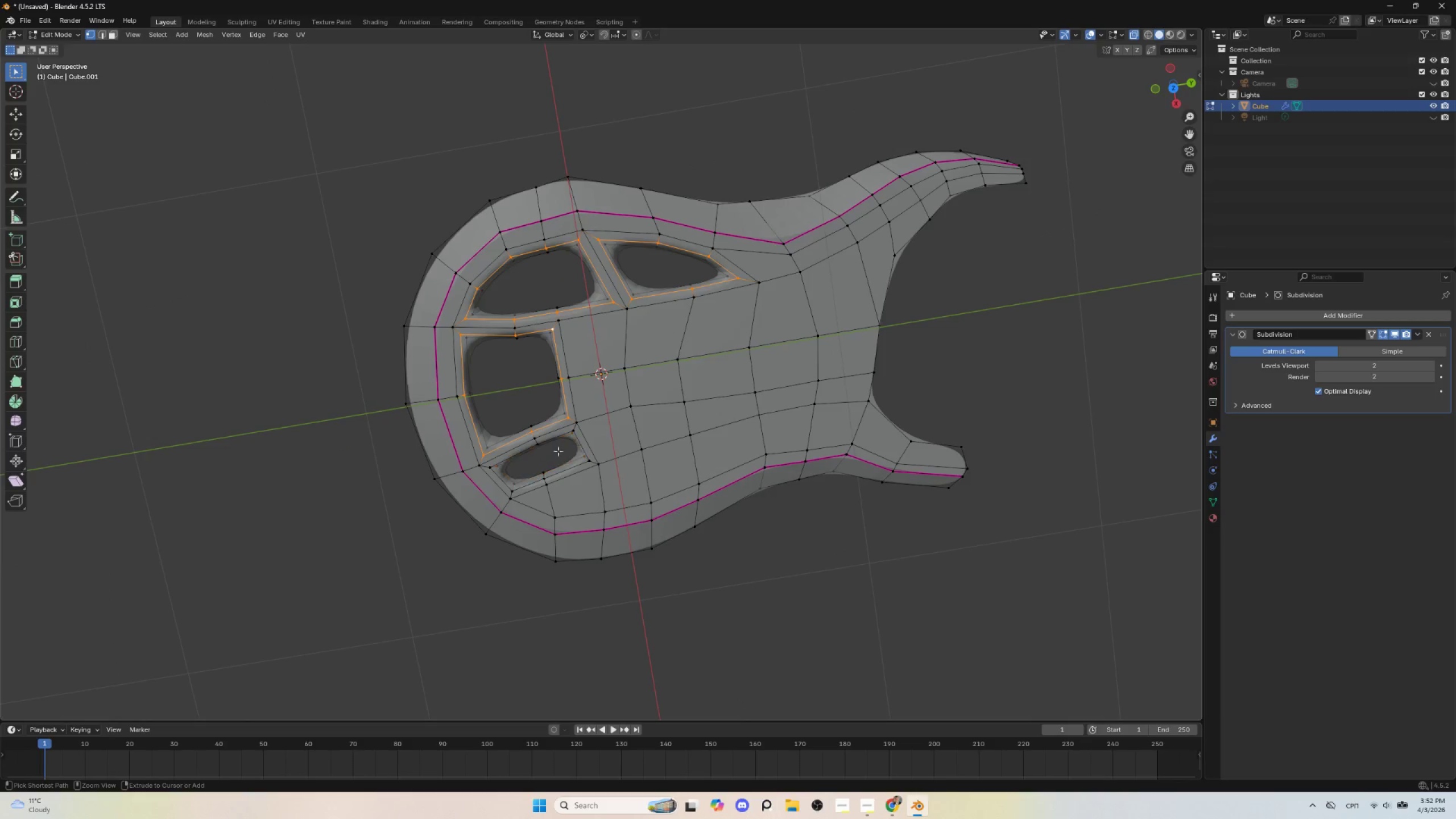 
key(Control+Z)
 